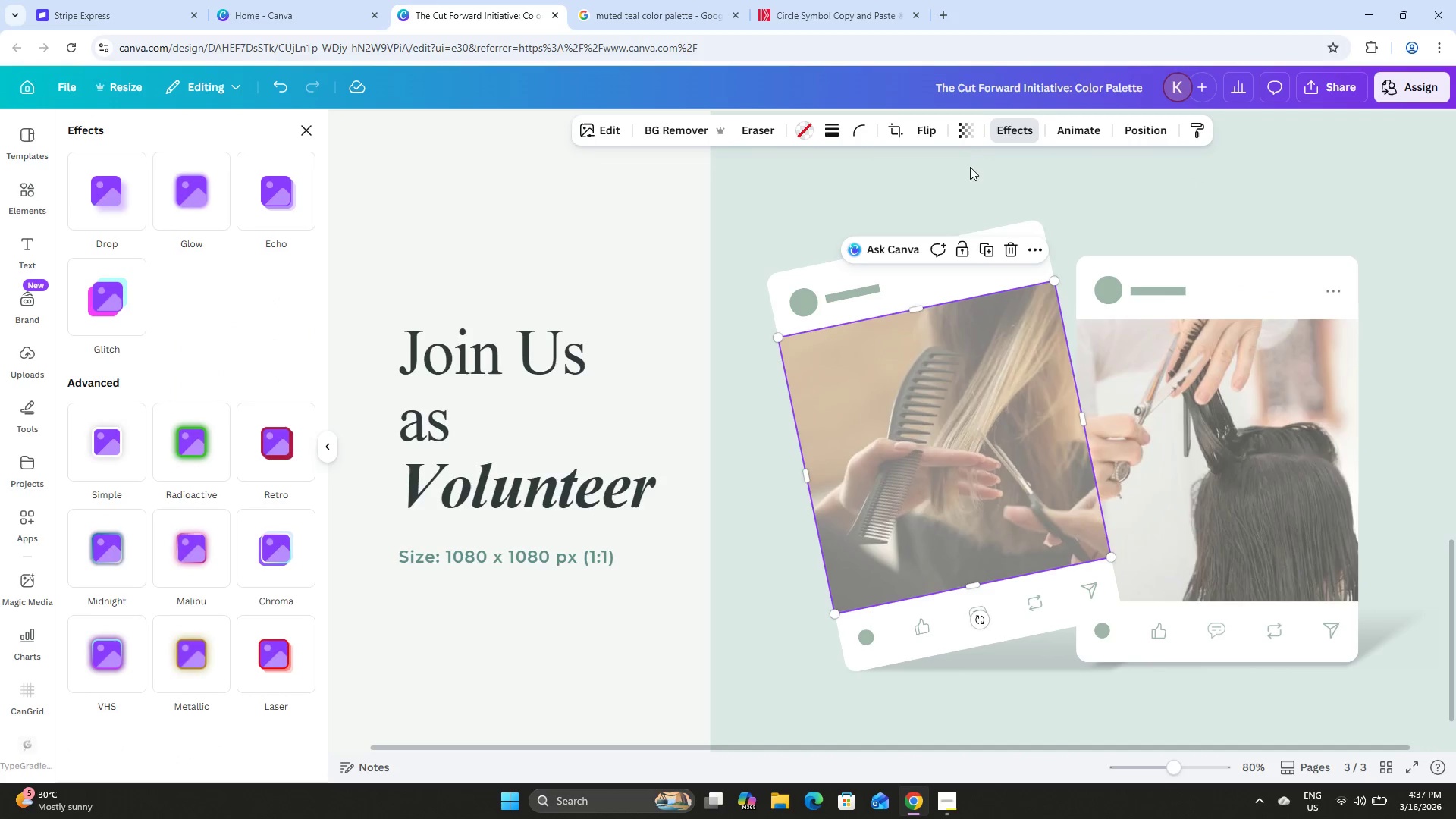 
left_click([963, 132])
 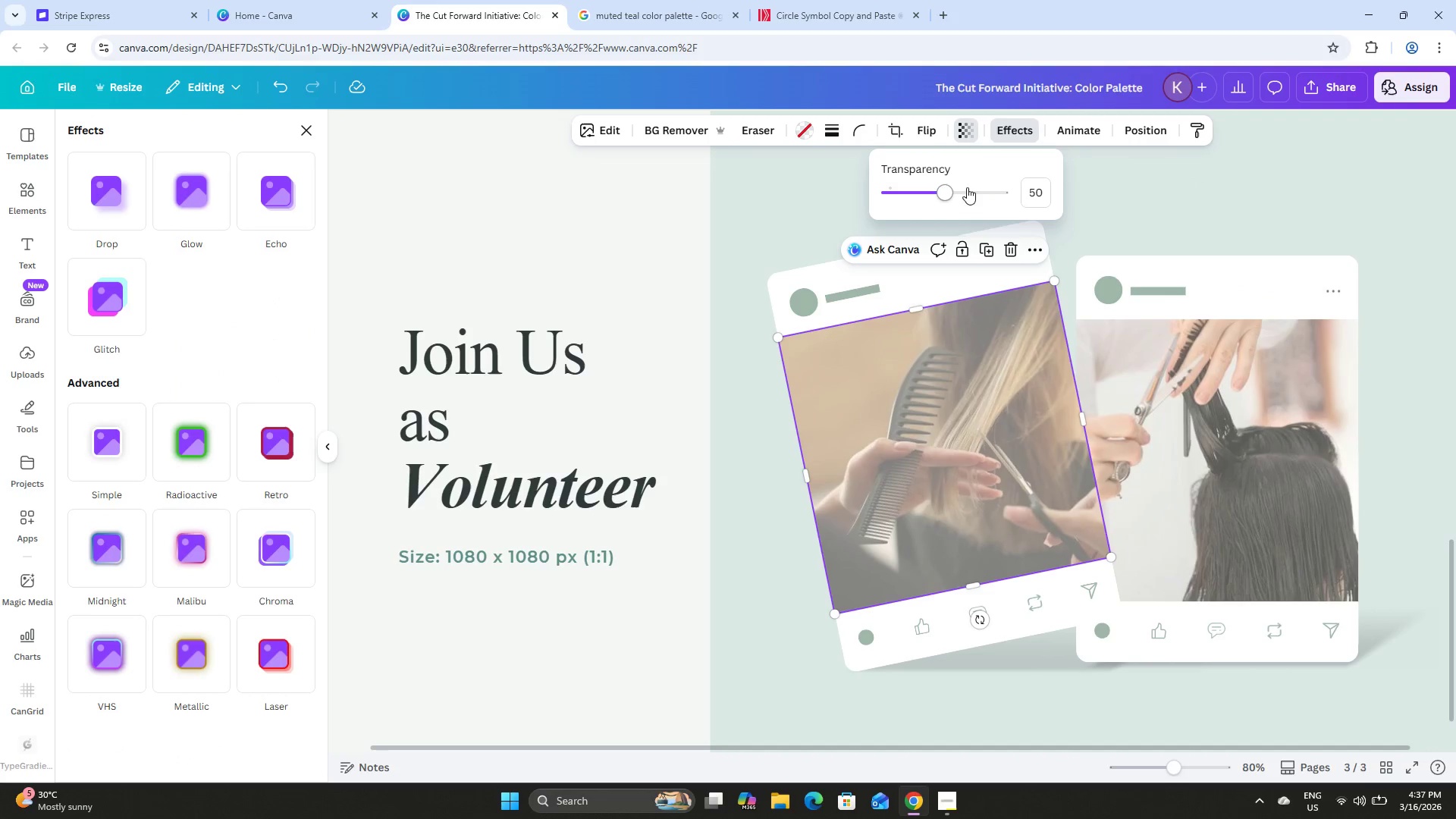 
left_click_drag(start_coordinate=[959, 187], to_coordinate=[945, 186])
 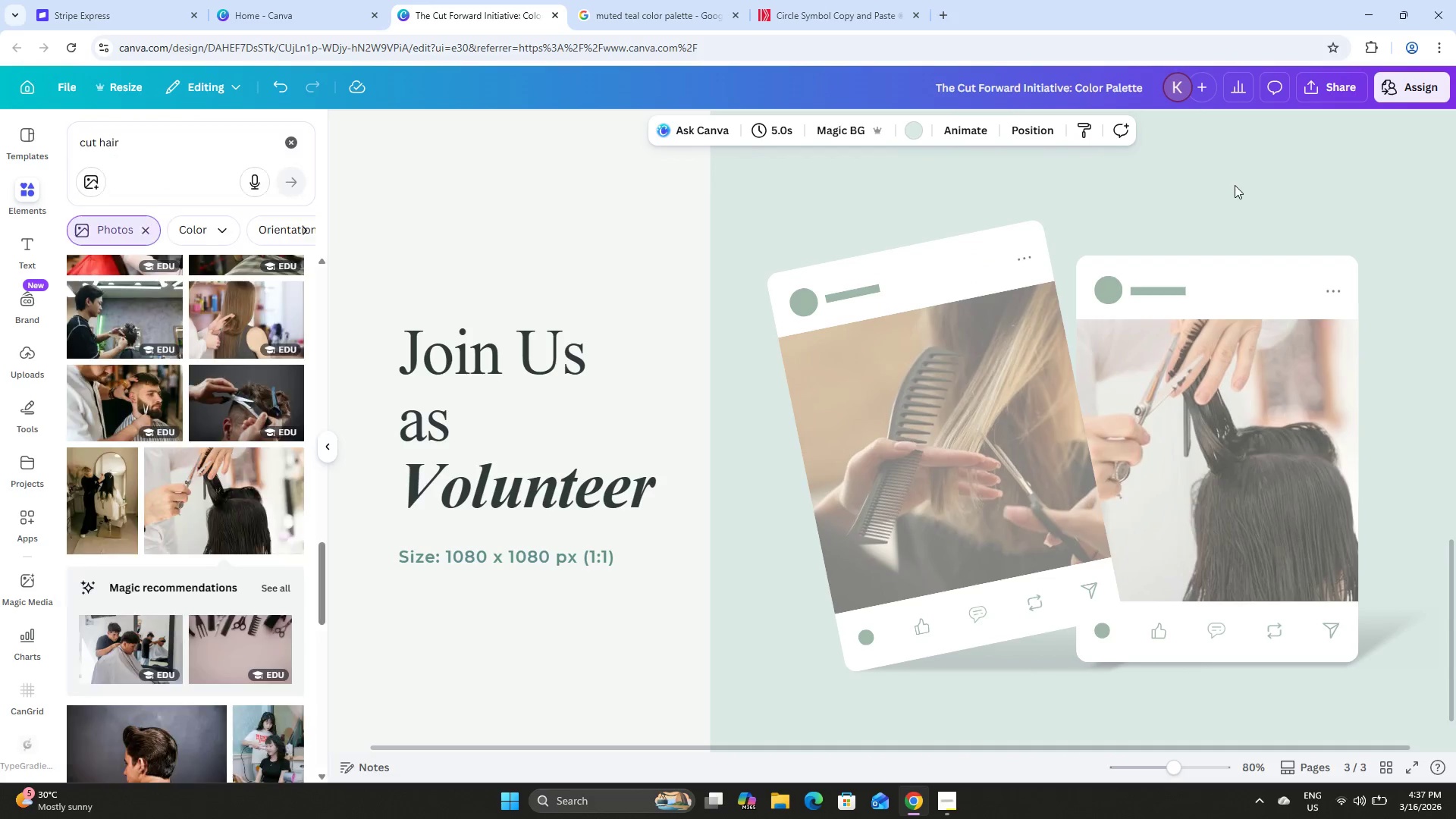 
double_click([1235, 185])
 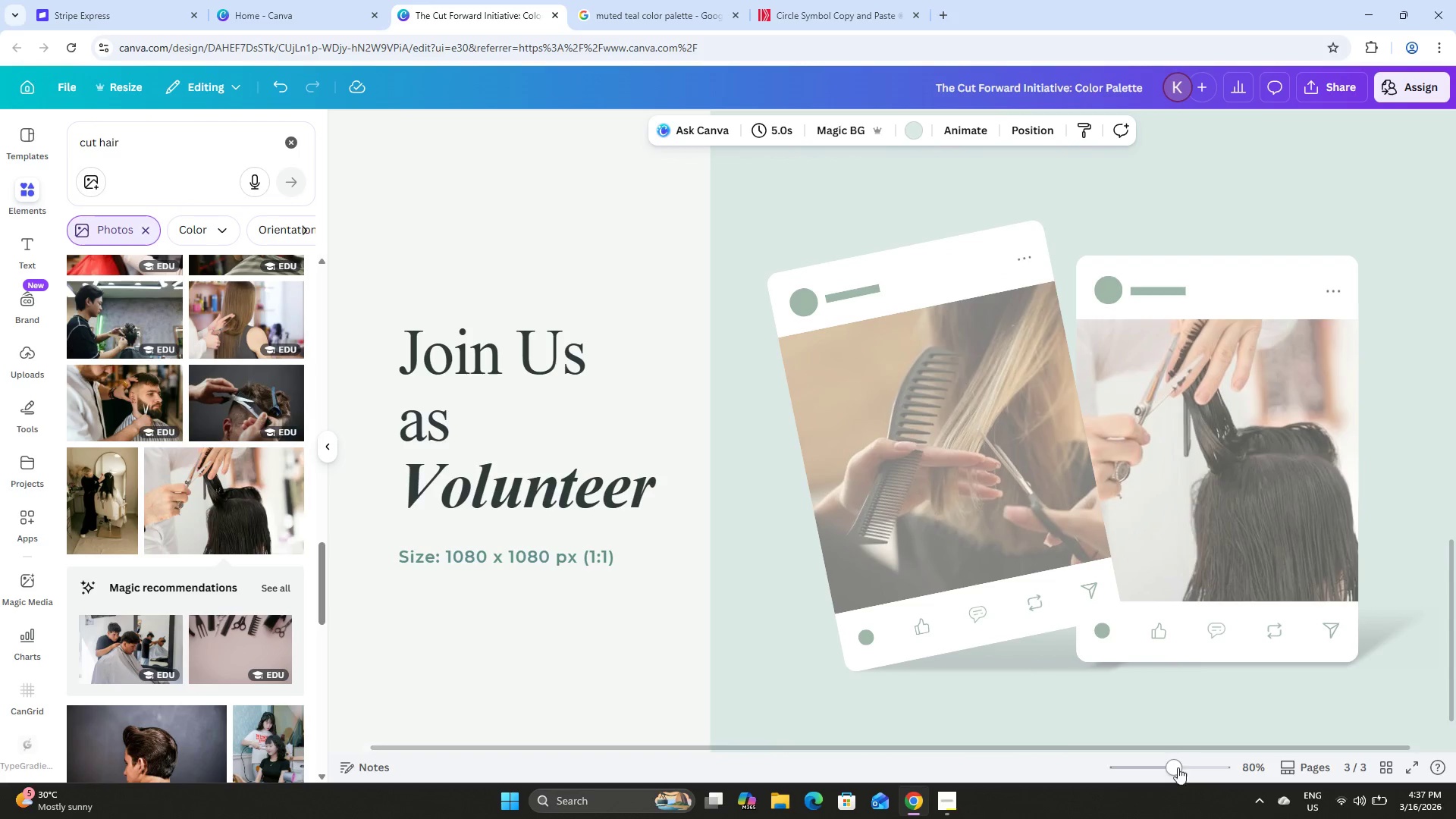 
left_click_drag(start_coordinate=[1174, 767], to_coordinate=[1150, 766])
 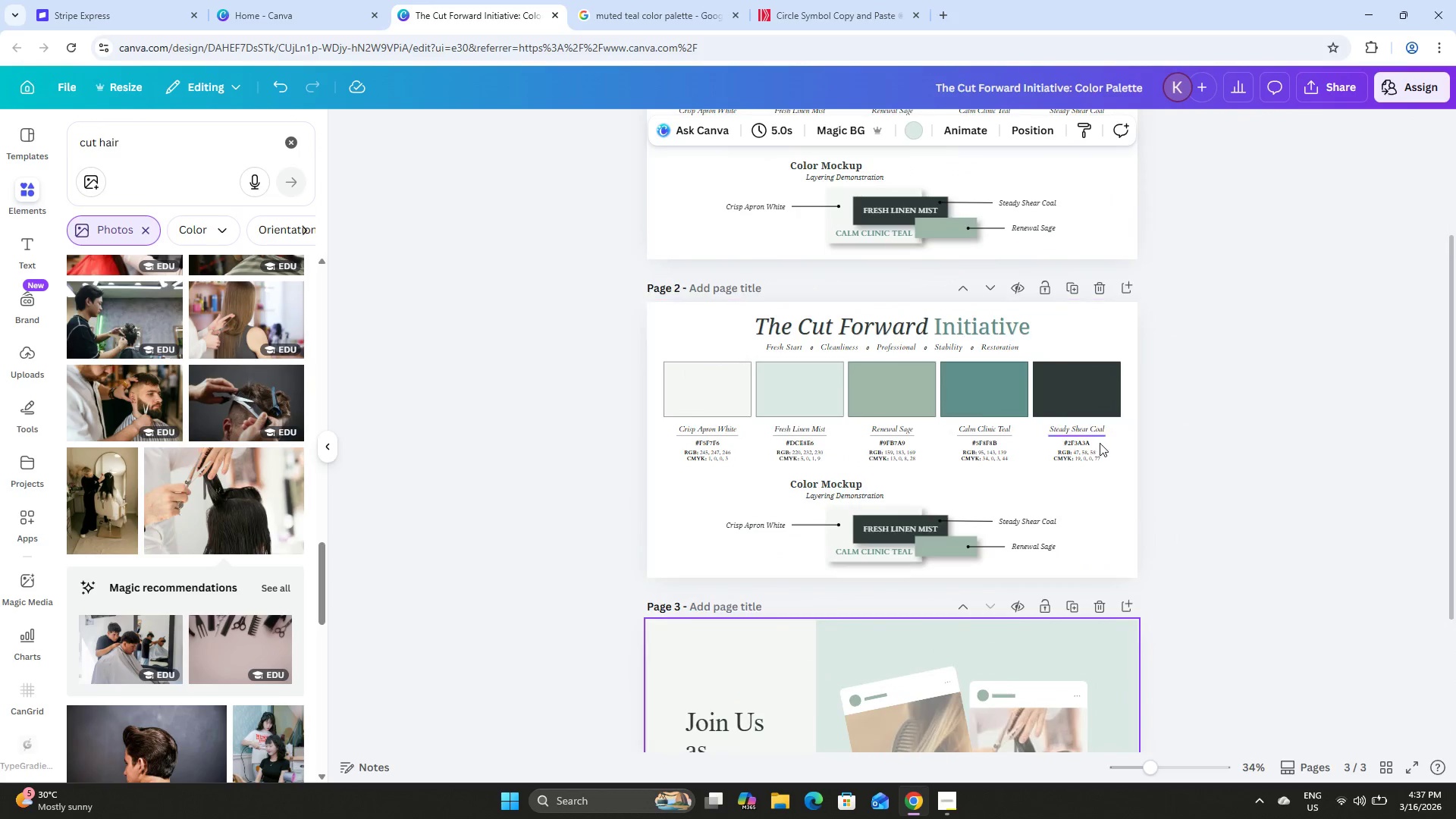 
scroll: coordinate [1096, 460], scroll_direction: up, amount: 7.0
 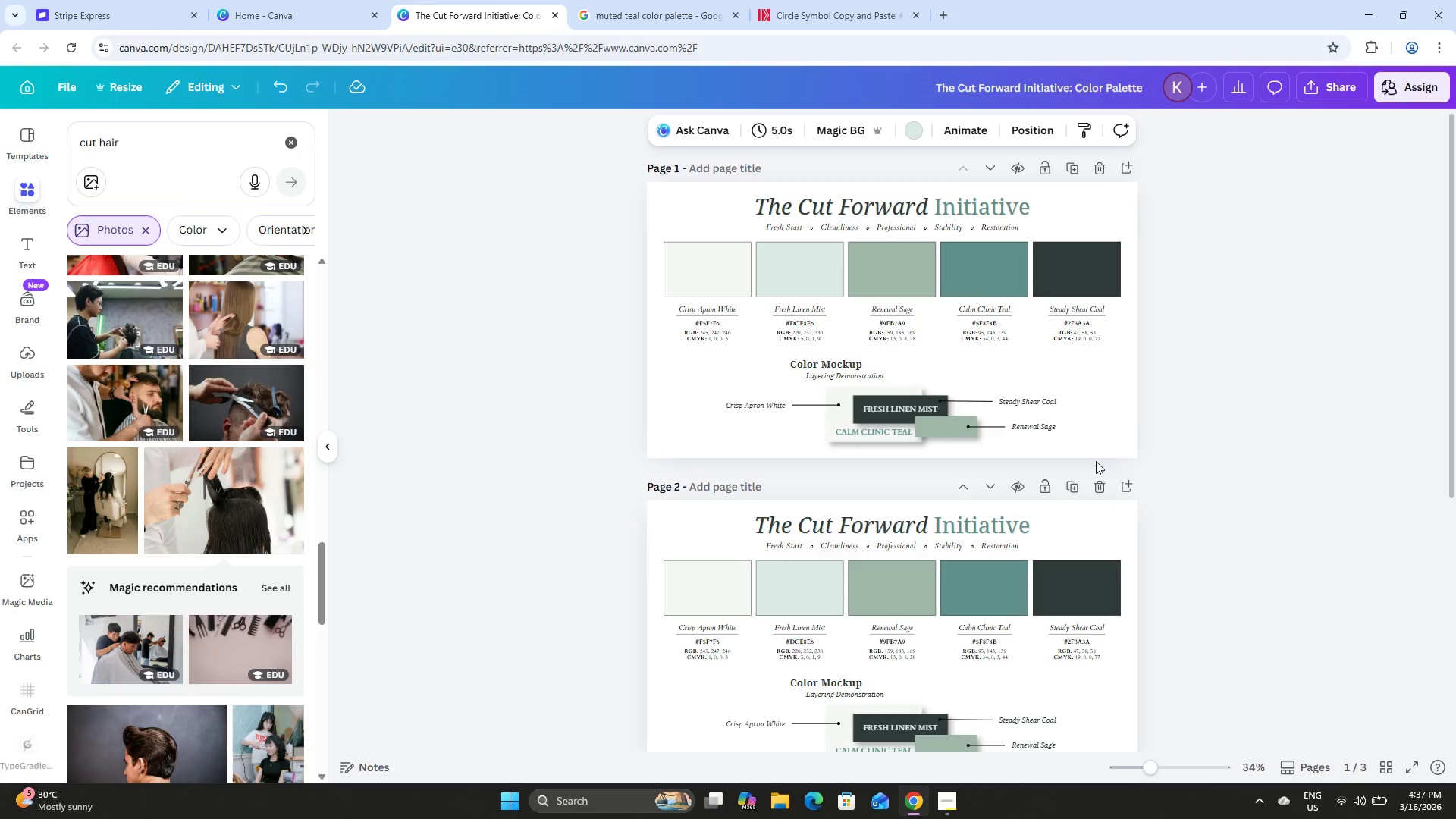 
scroll: coordinate [1094, 468], scroll_direction: down, amount: 9.0
 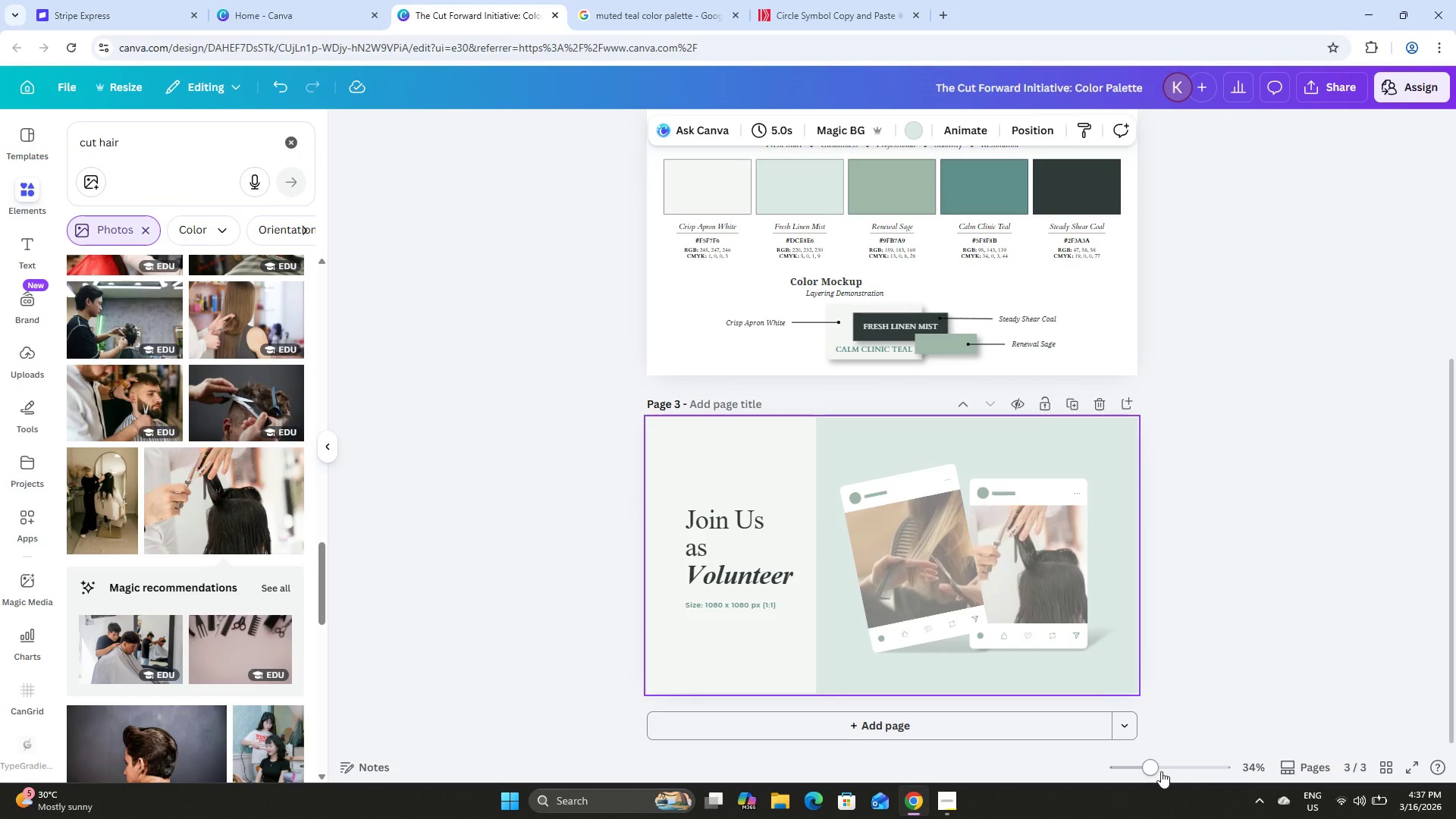 
left_click_drag(start_coordinate=[1153, 767], to_coordinate=[1167, 770])
 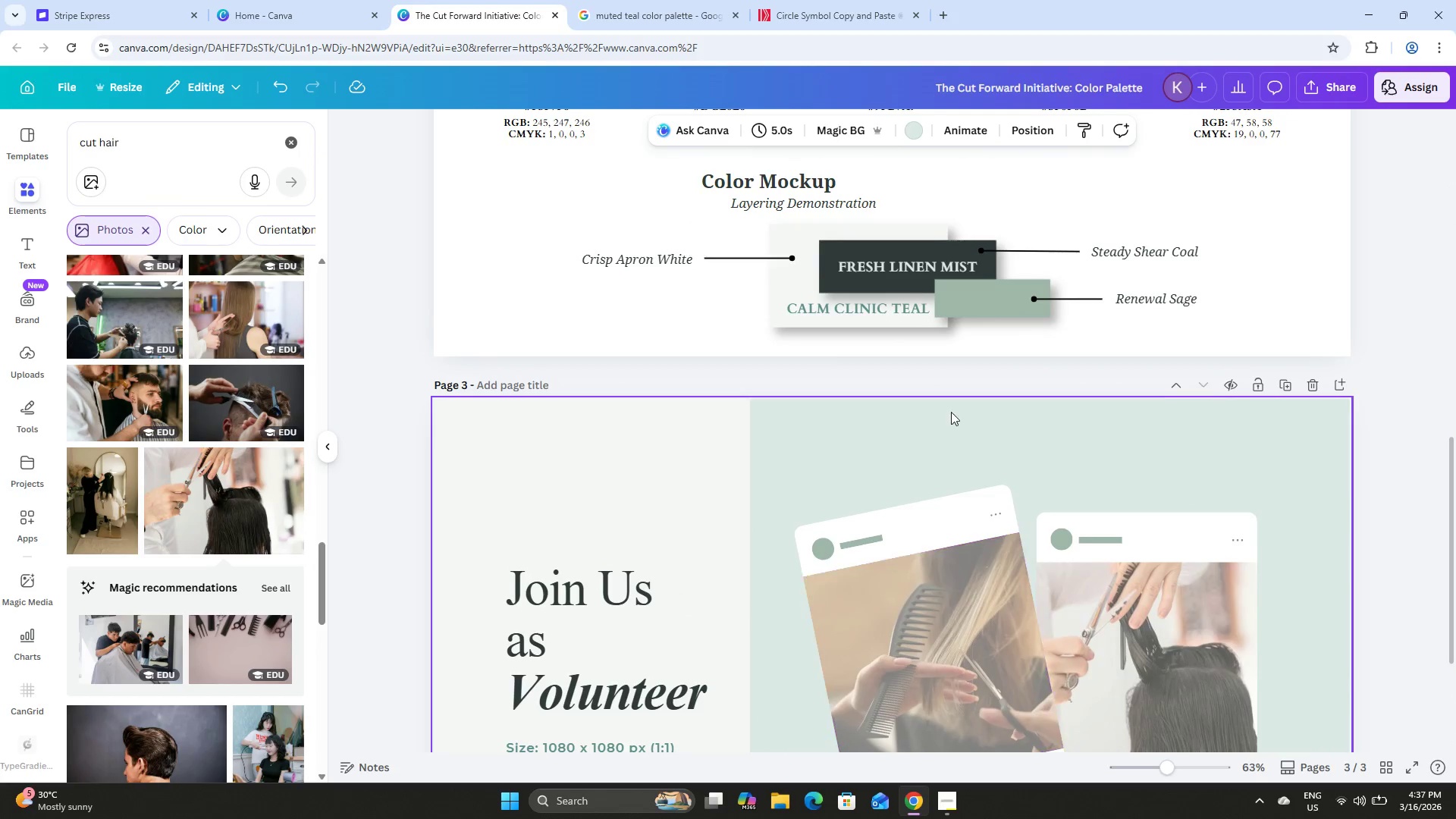 
scroll: coordinate [959, 406], scroll_direction: down, amount: 5.0
 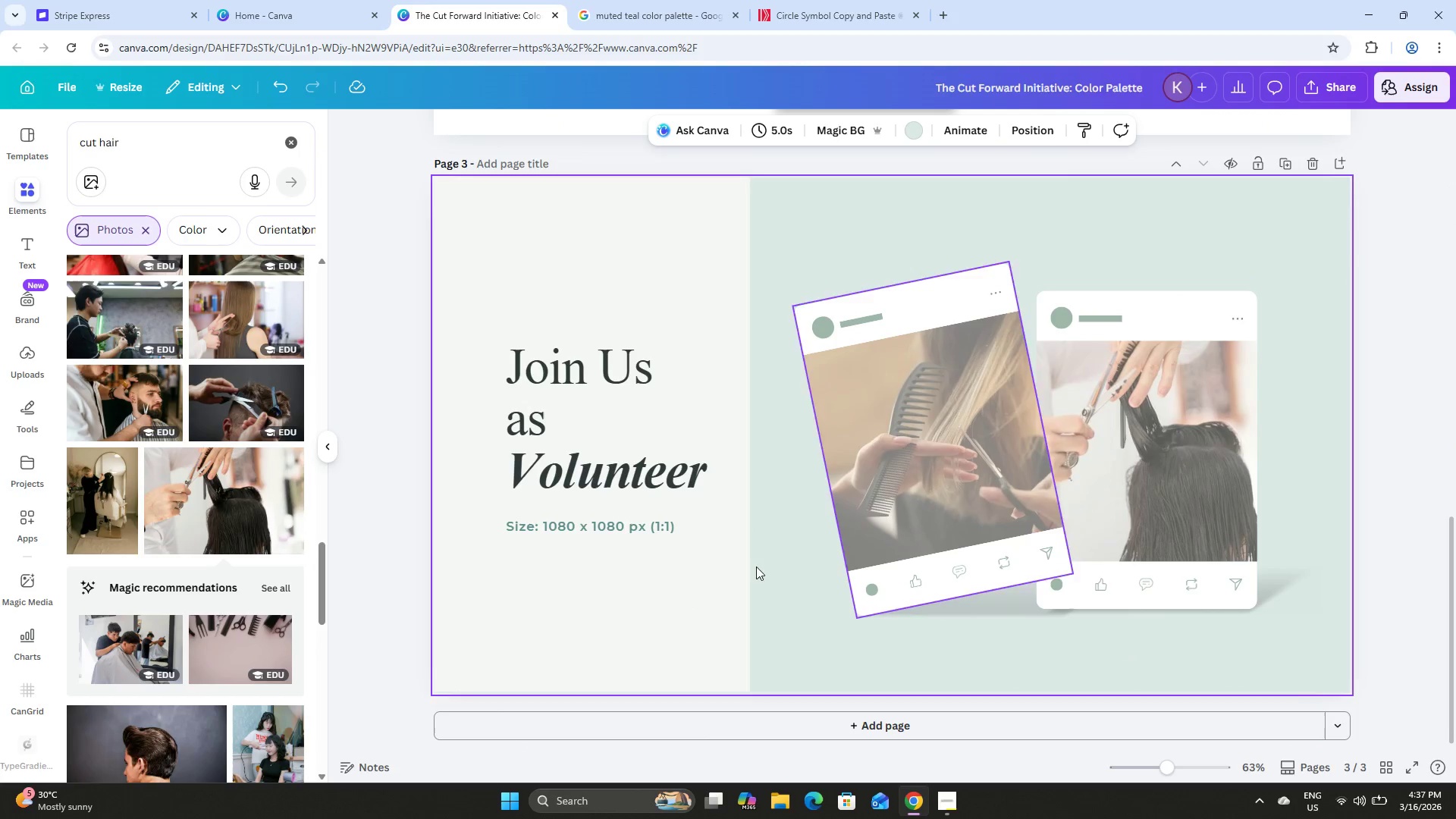 
scroll: coordinate [786, 534], scroll_direction: up, amount: 2.0
 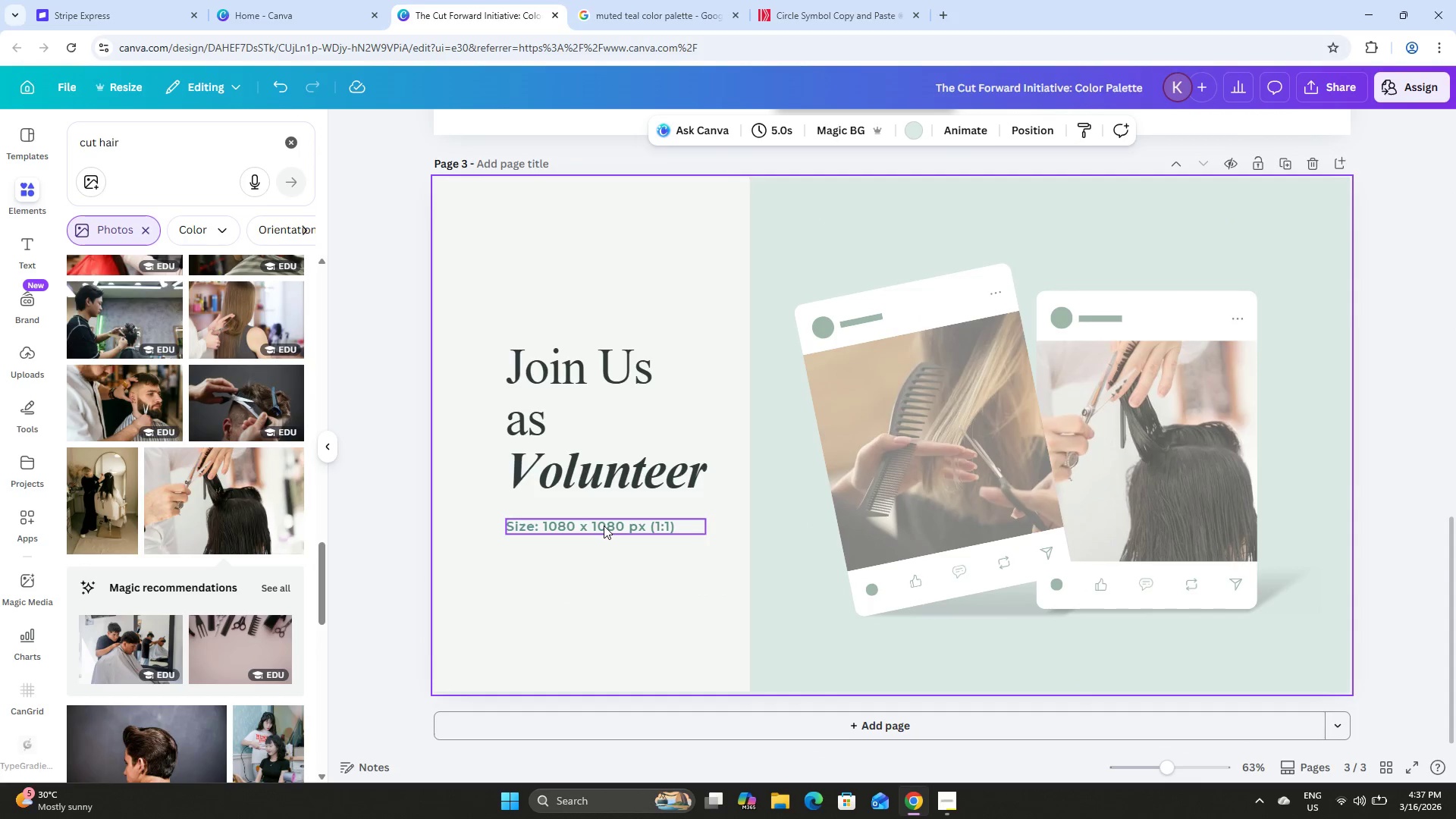 
double_click([604, 526])
 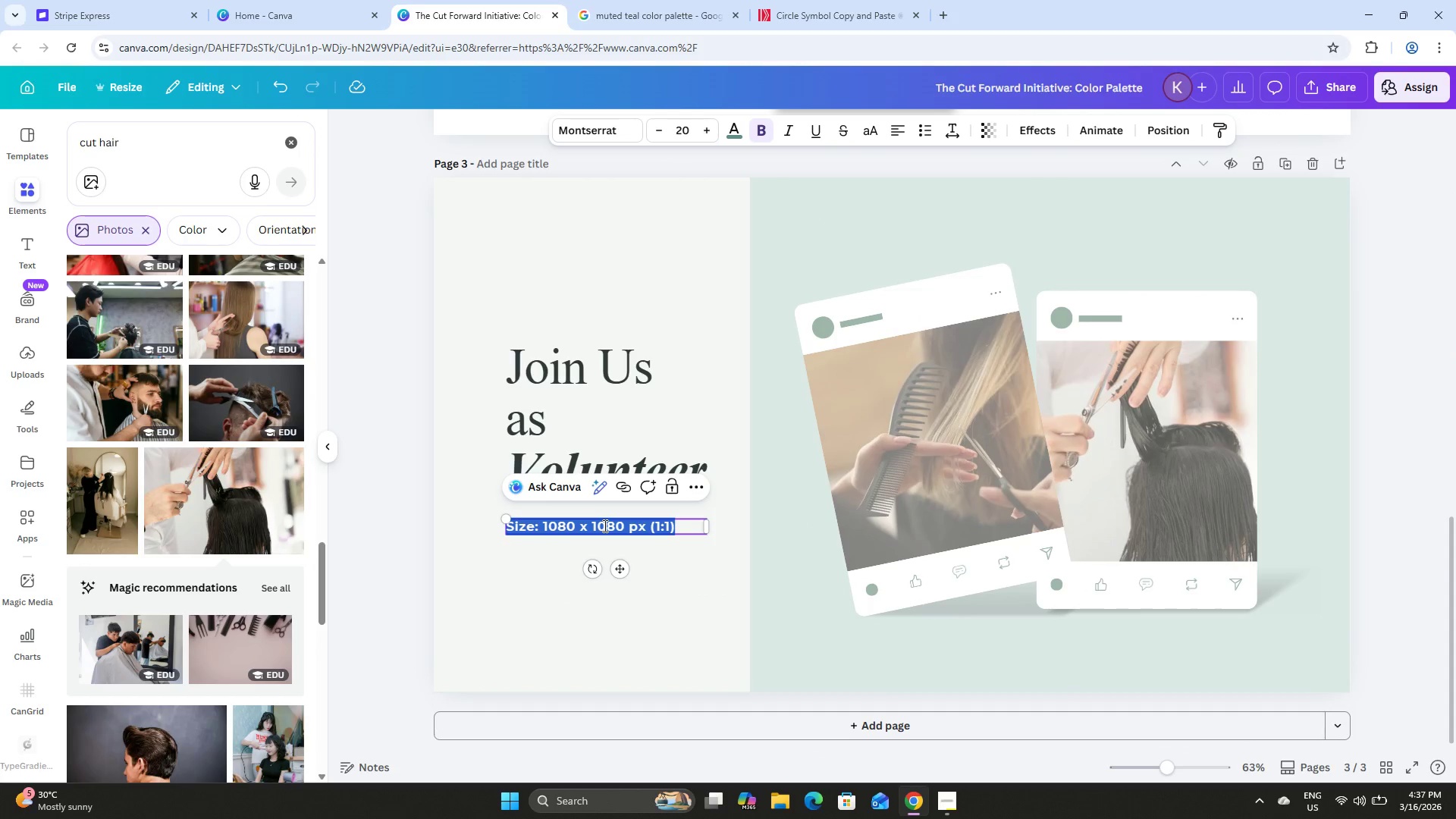 
type(The Cut Forward)
 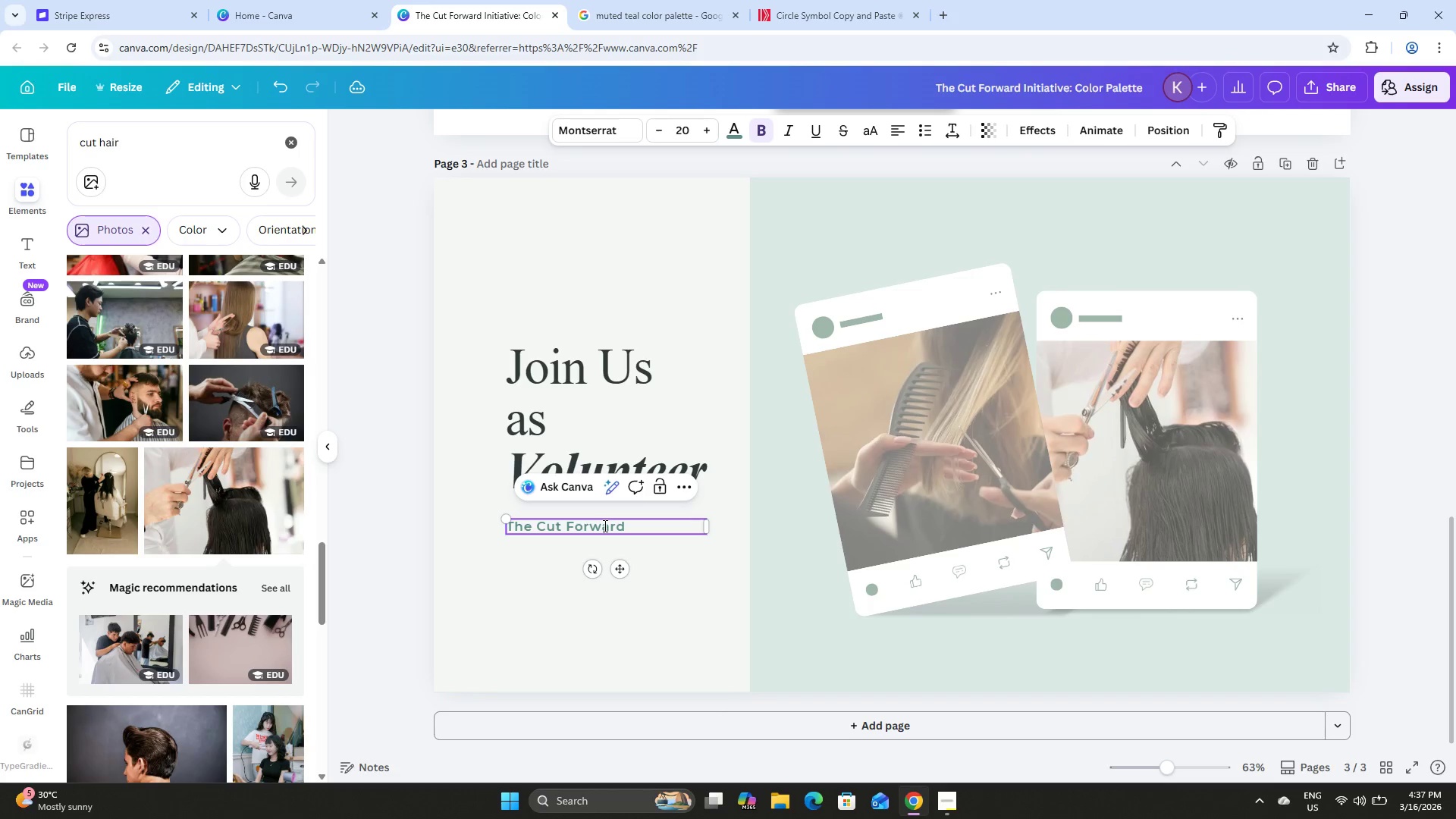 
left_click([394, 496])
 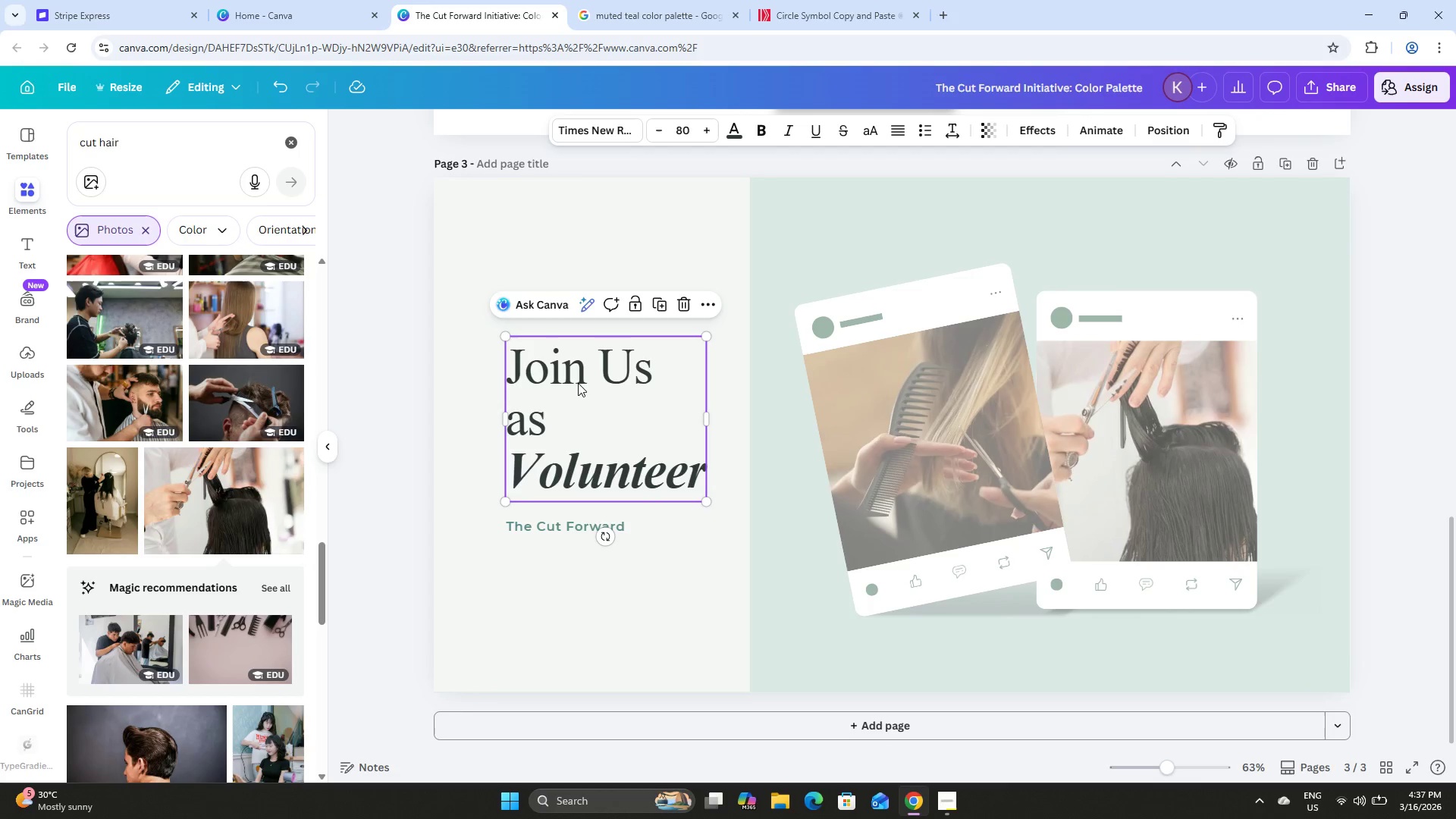 
double_click([578, 383])
 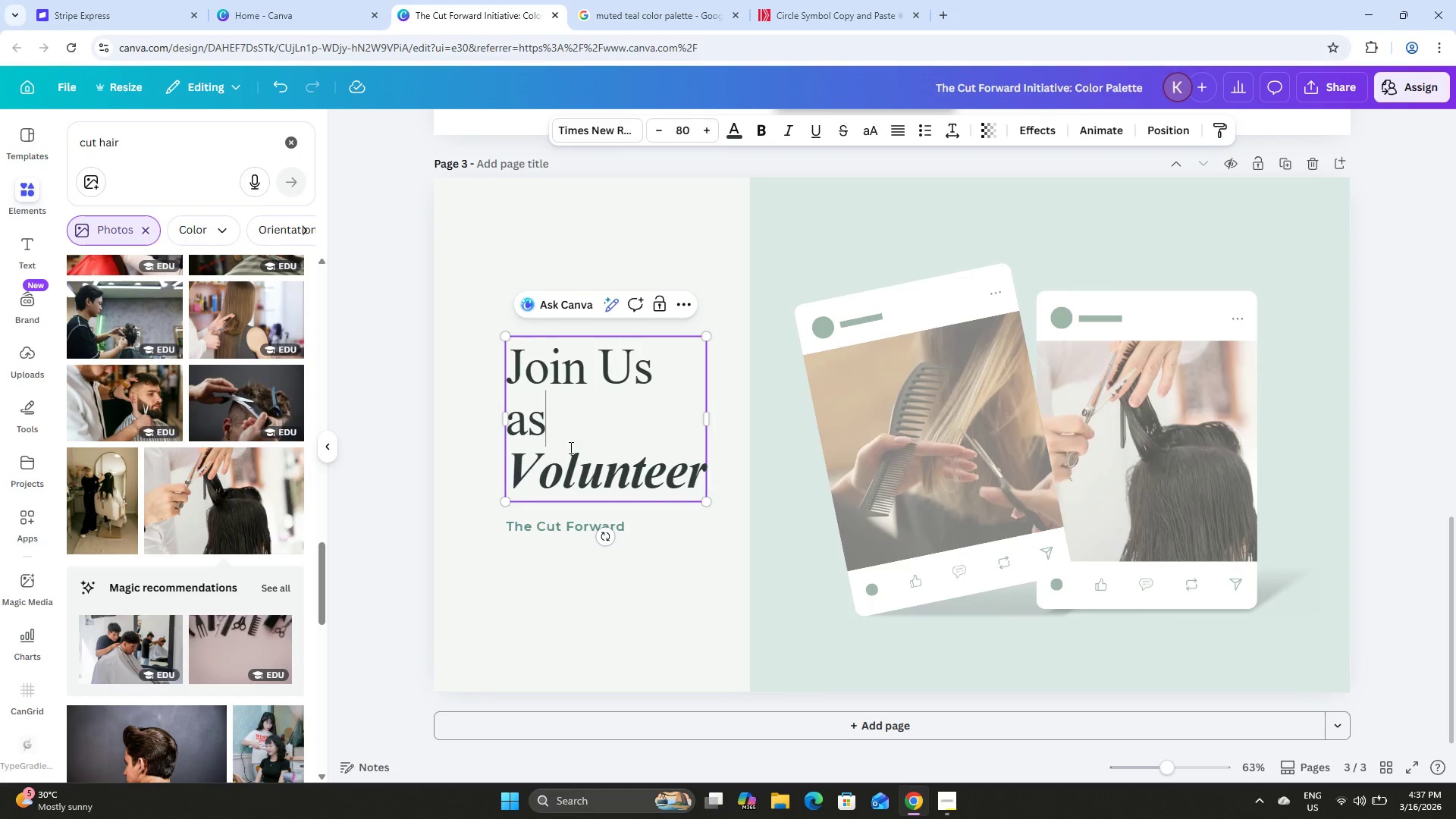 
double_click([548, 463])
 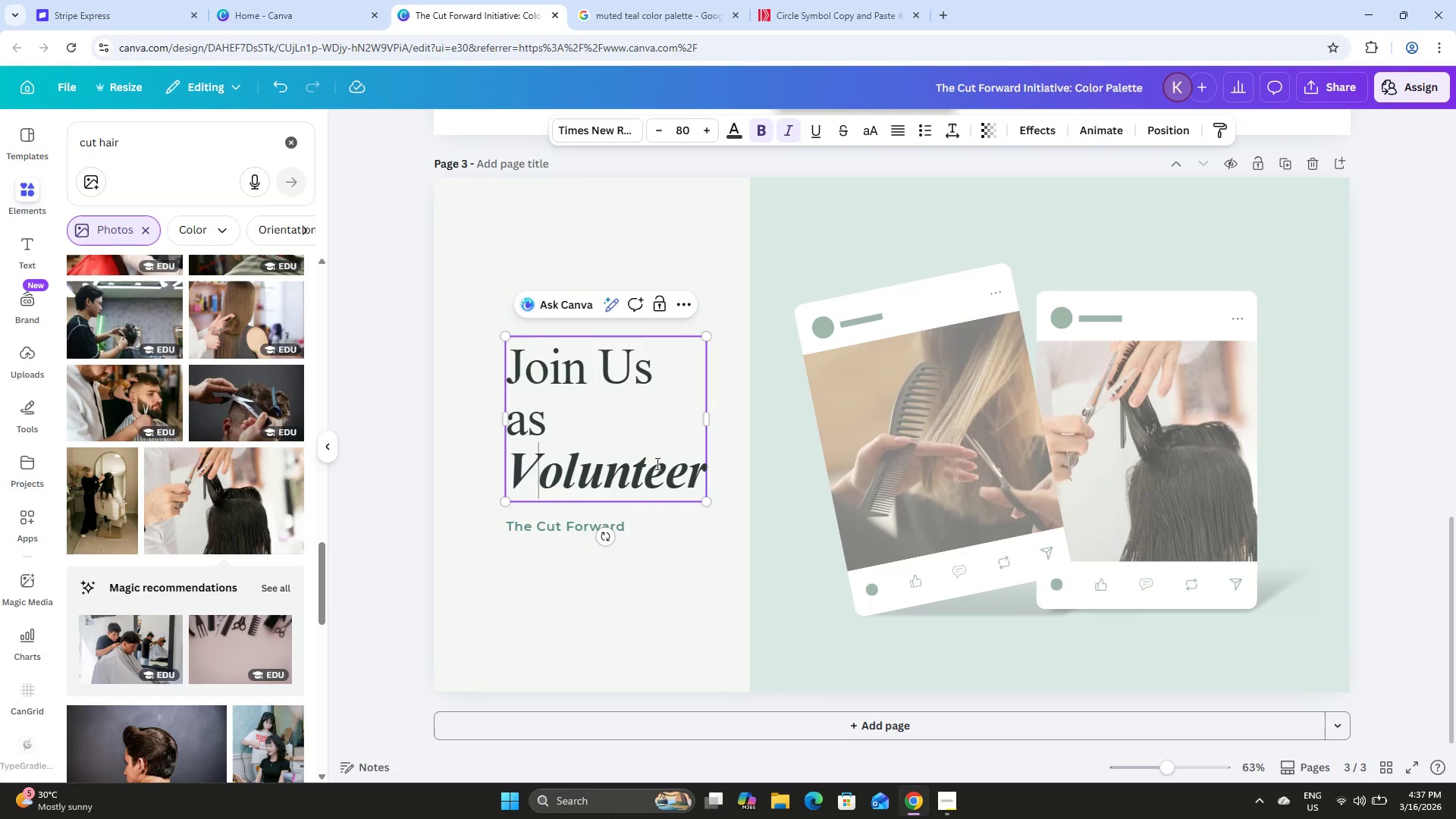 
triple_click([656, 463])
 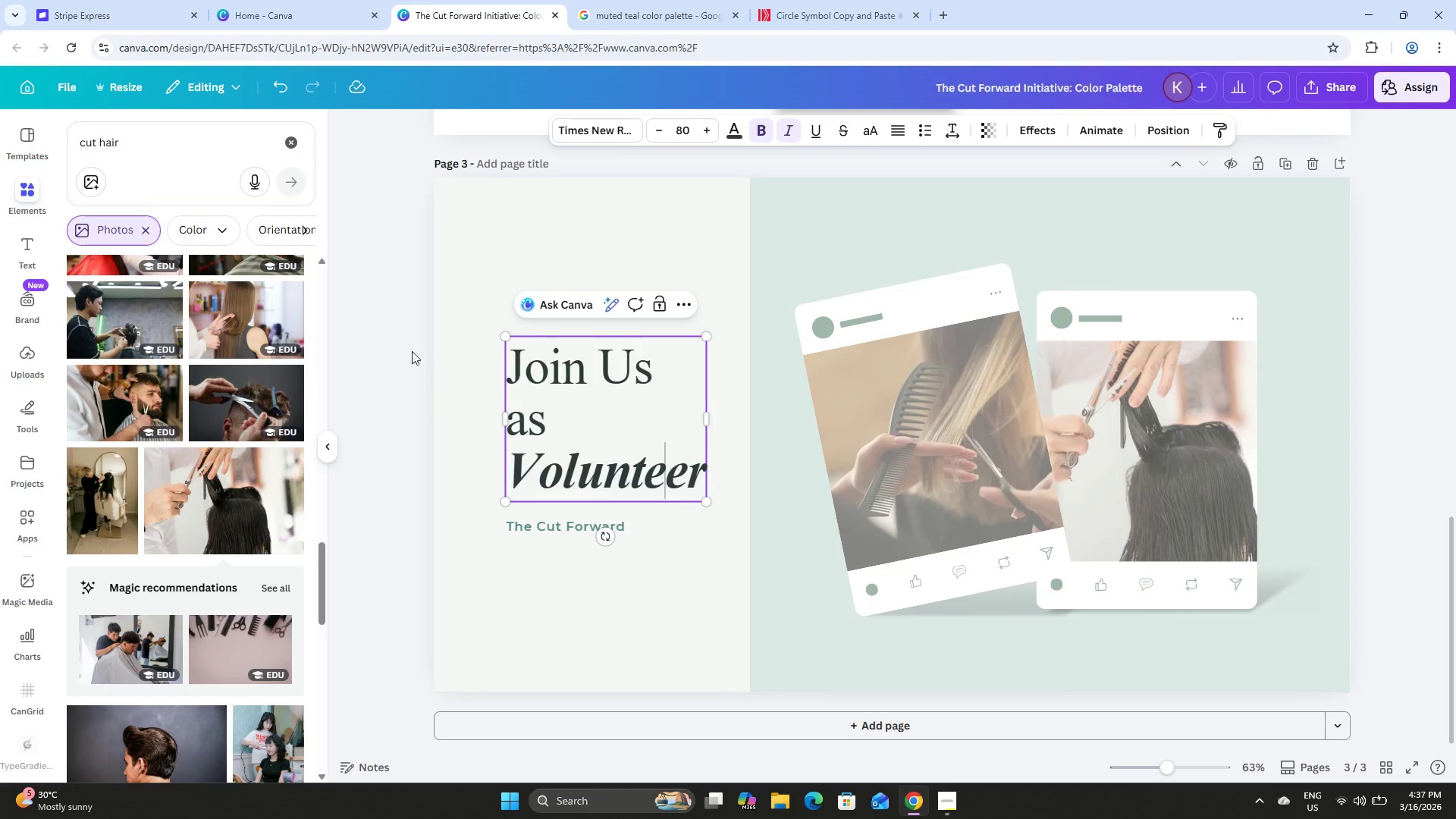 
left_click([375, 343])
 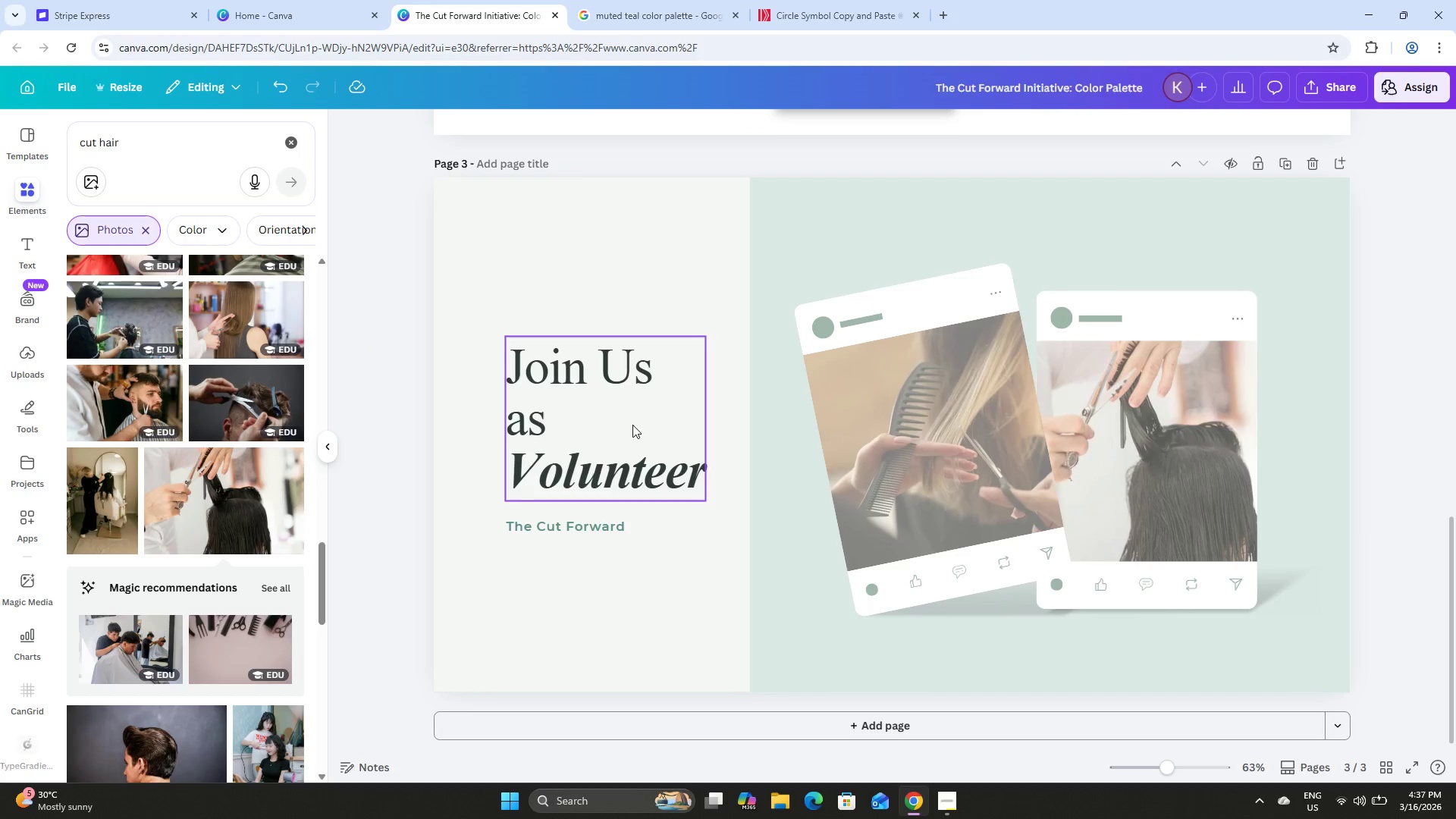 
left_click([634, 425])
 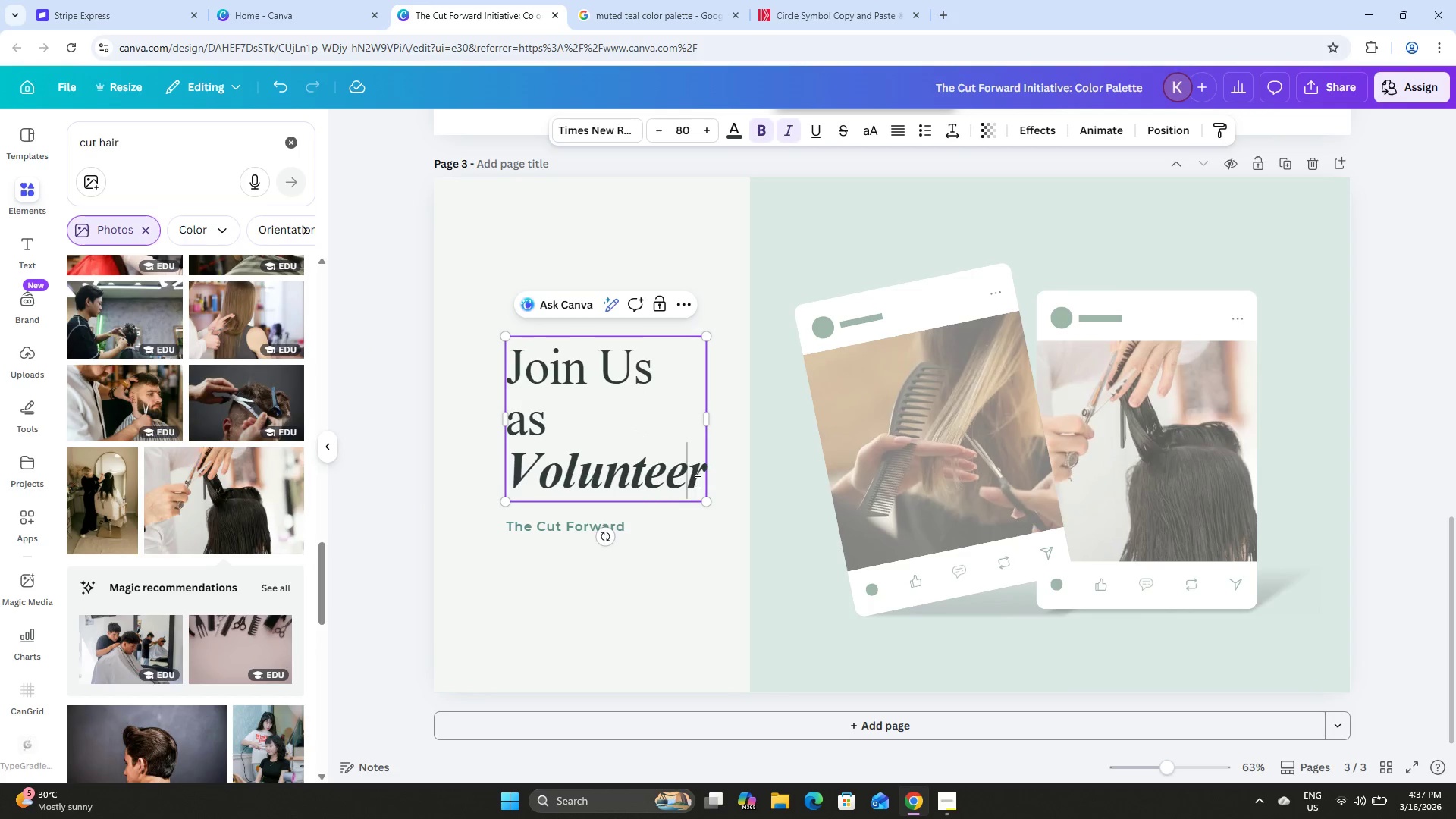 
left_click_drag(start_coordinate=[698, 484], to_coordinate=[510, 483])
 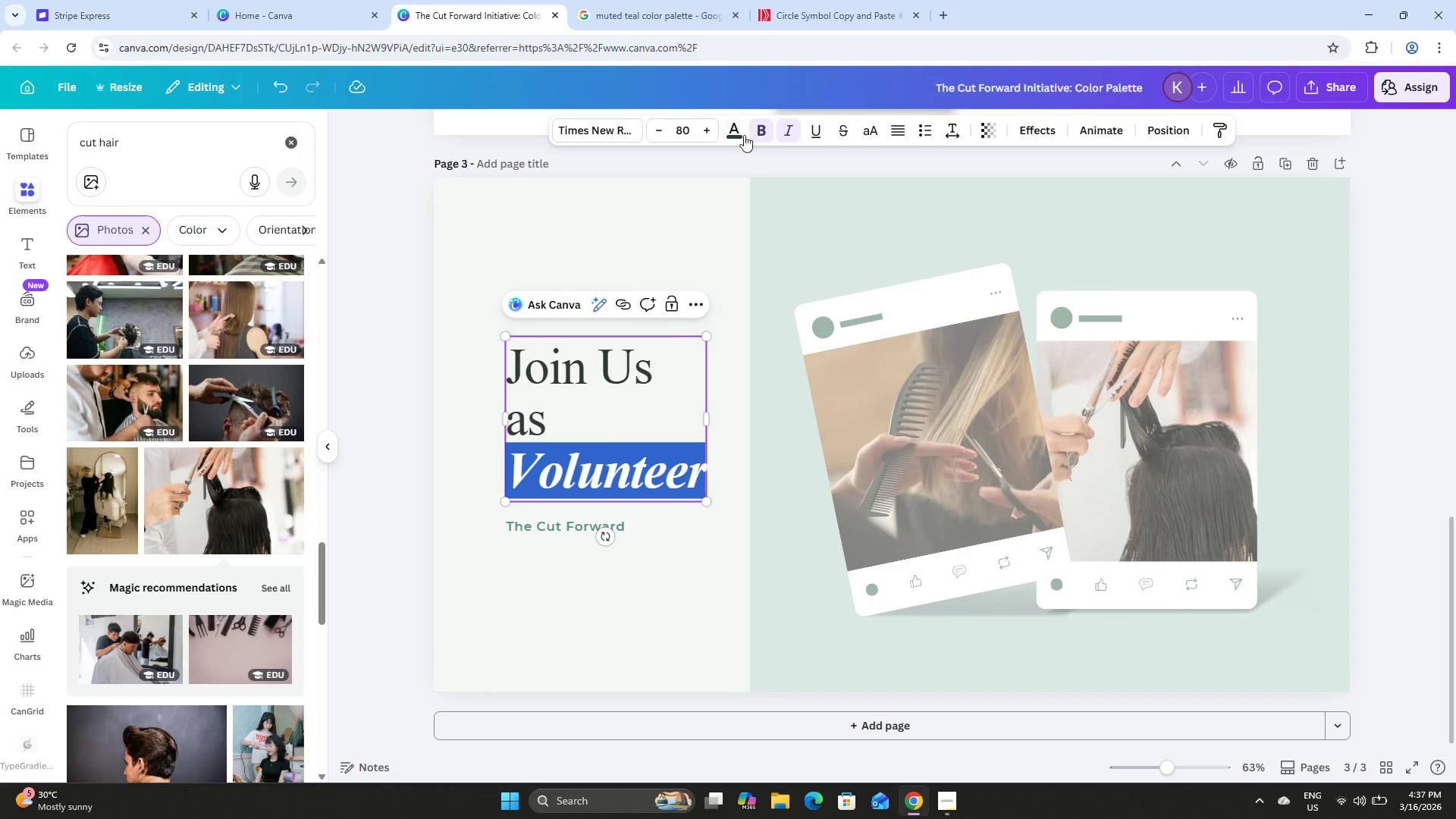 
left_click([735, 126])
 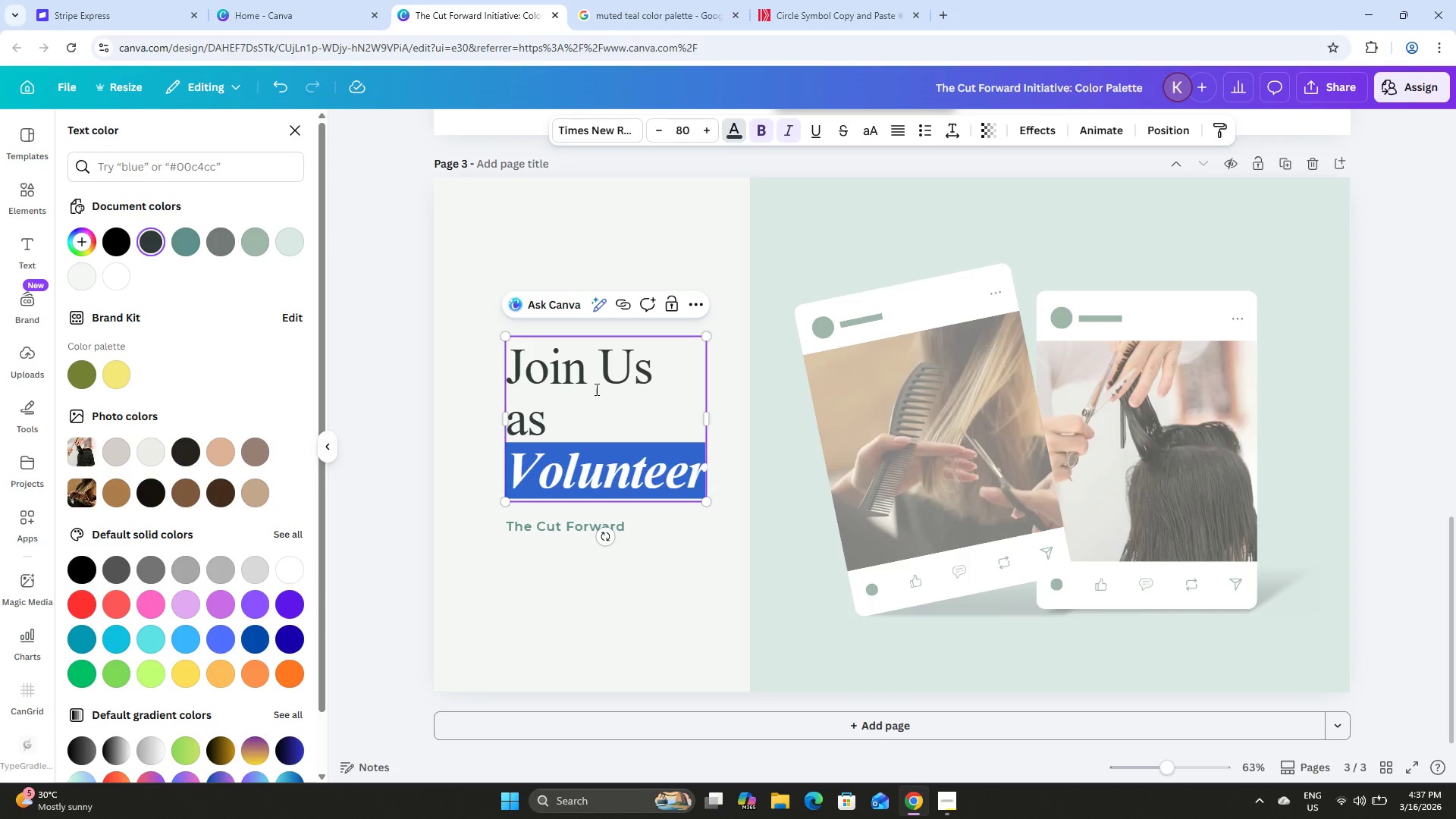 
left_click([551, 408])
 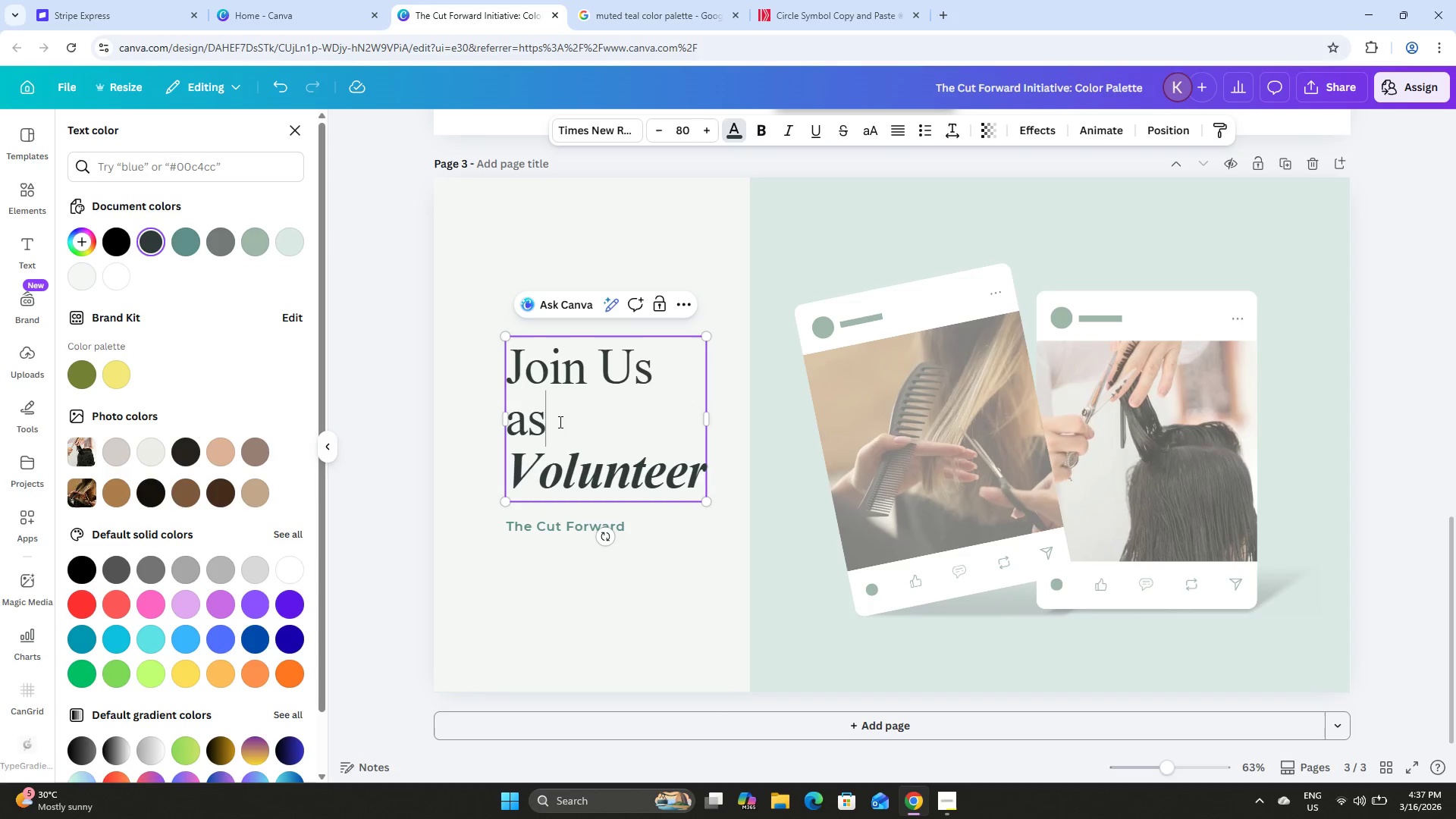 
left_click_drag(start_coordinate=[559, 422], to_coordinate=[509, 362])
 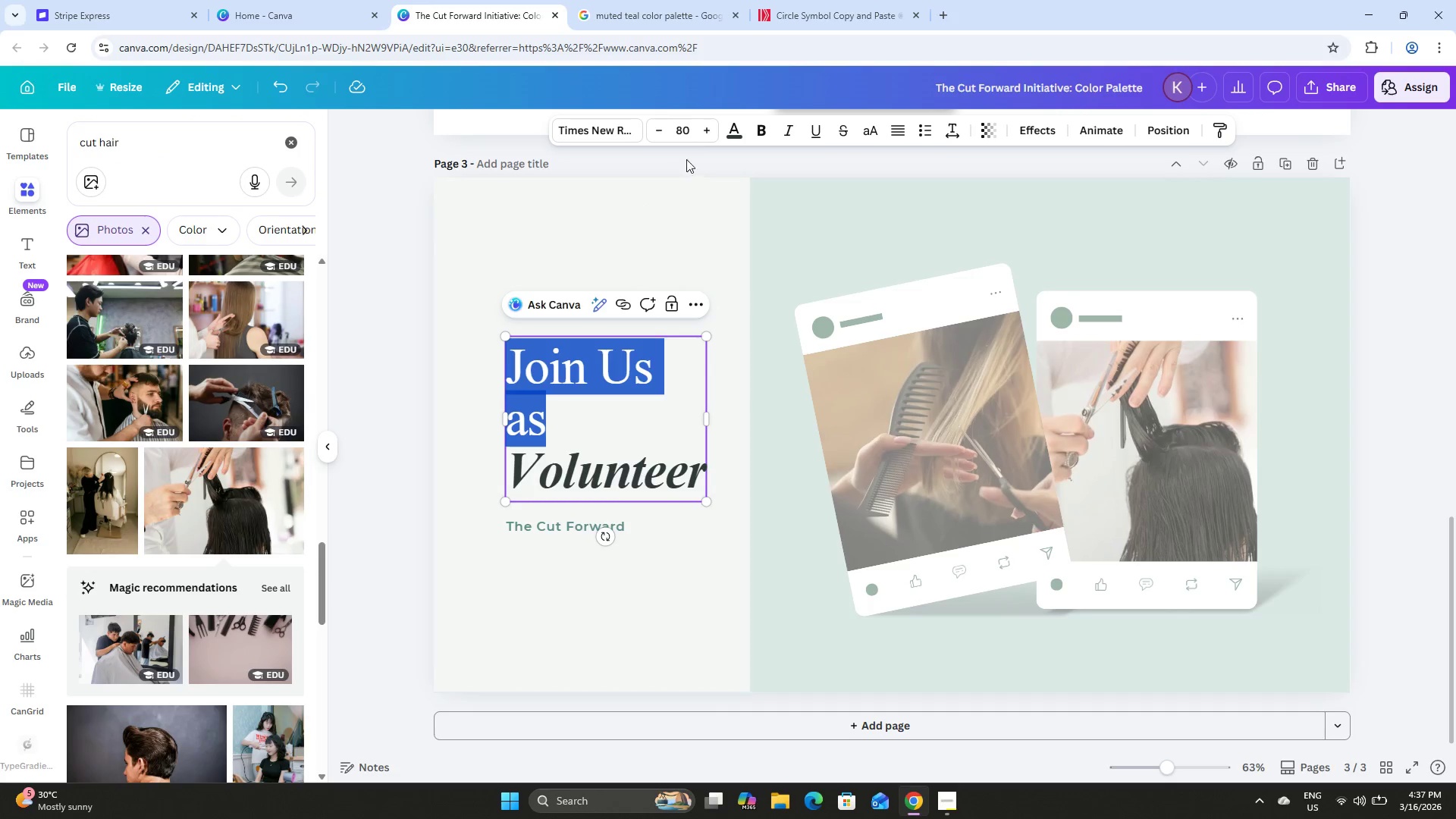 
left_click([739, 125])
 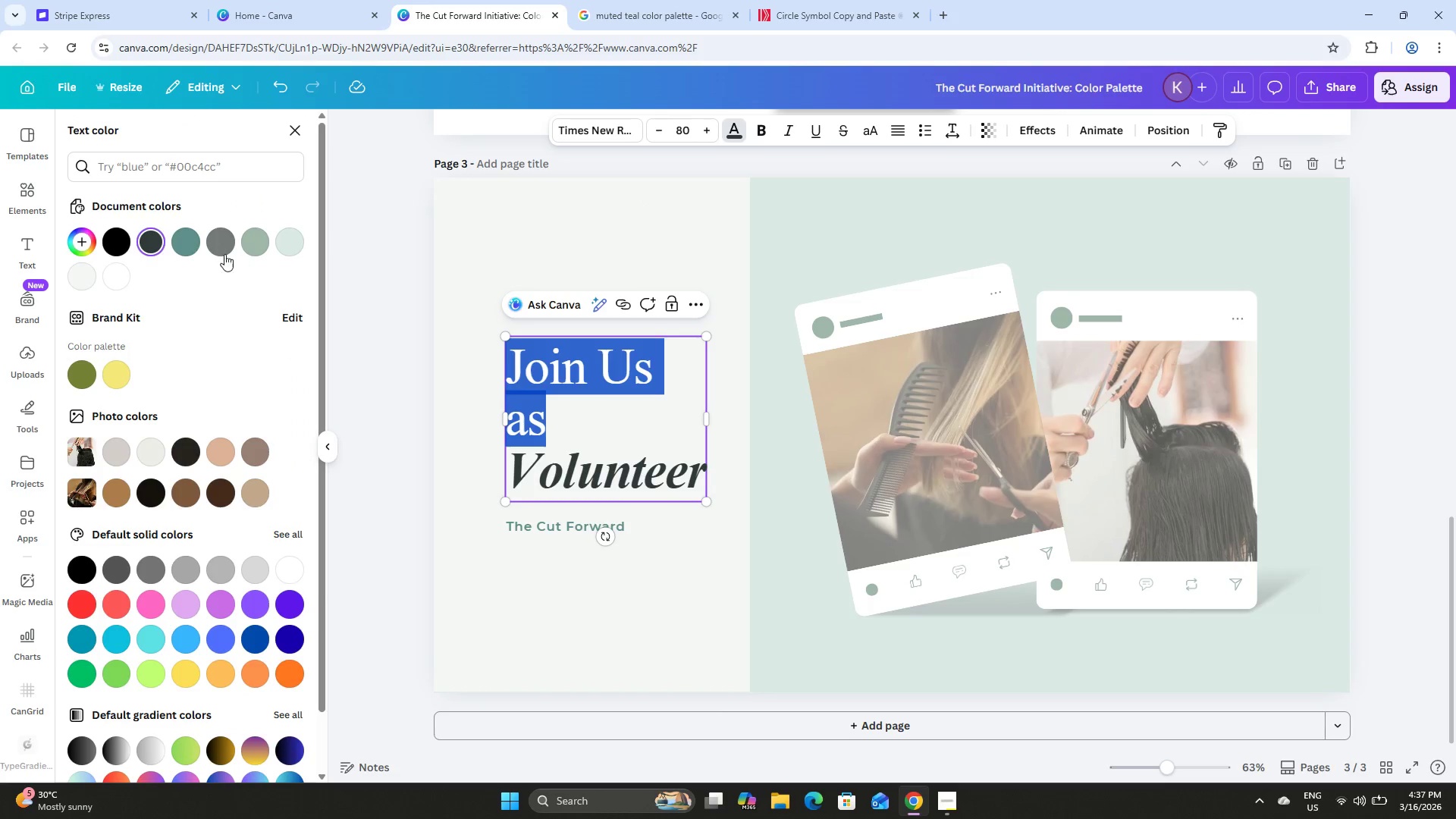 
left_click([194, 246])
 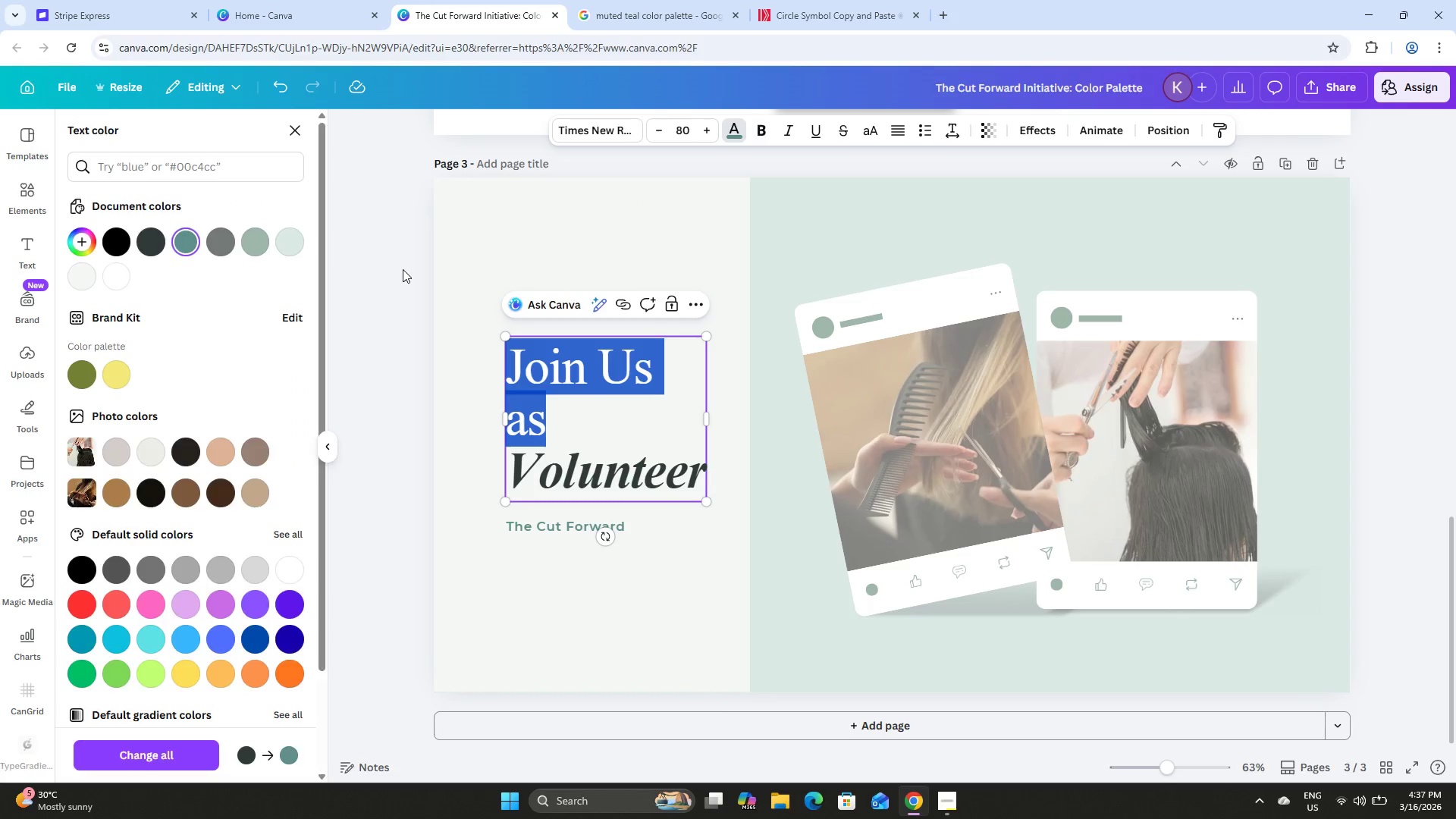 
double_click([397, 268])
 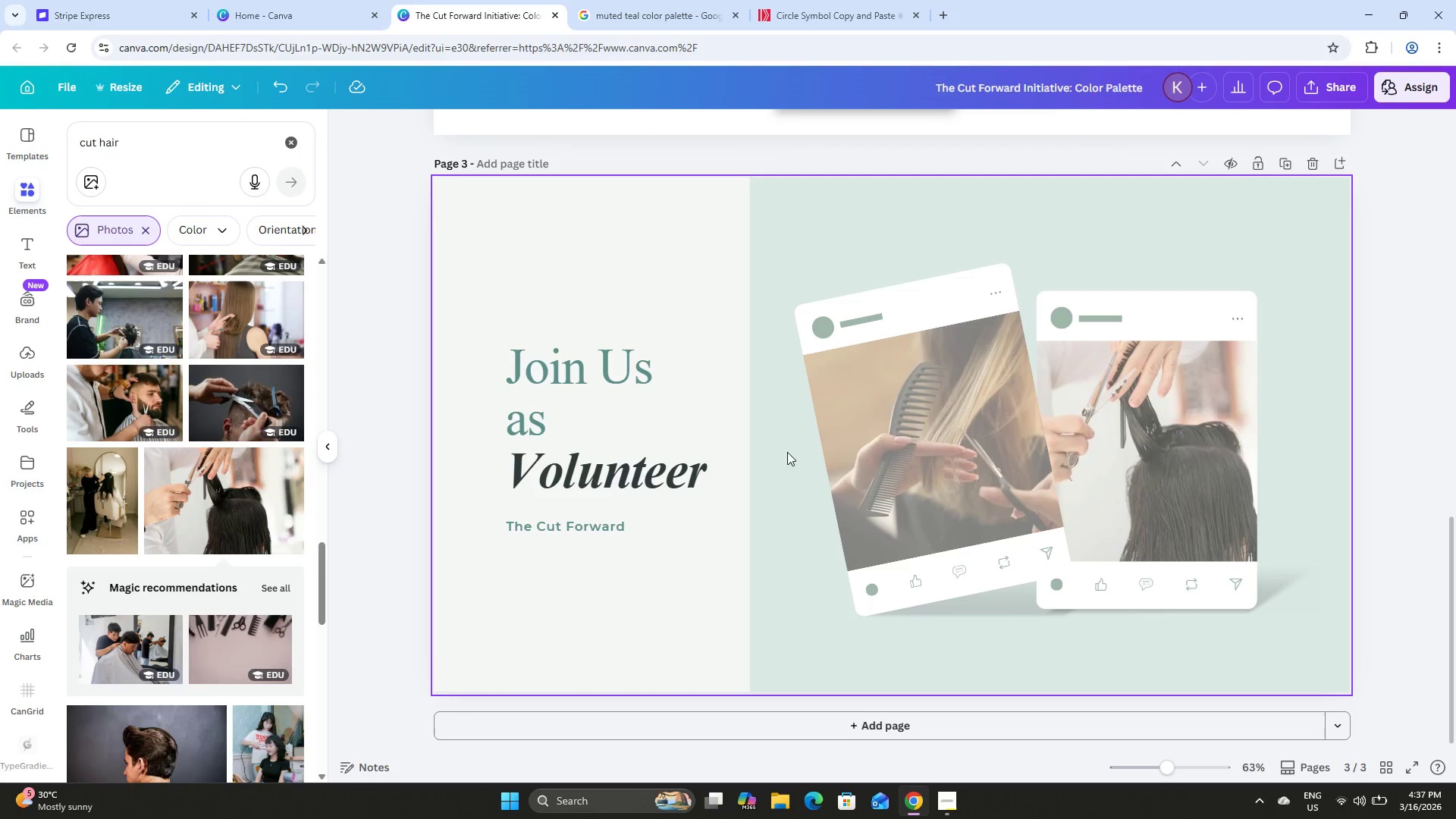 
scroll: coordinate [795, 466], scroll_direction: up, amount: 3.0
 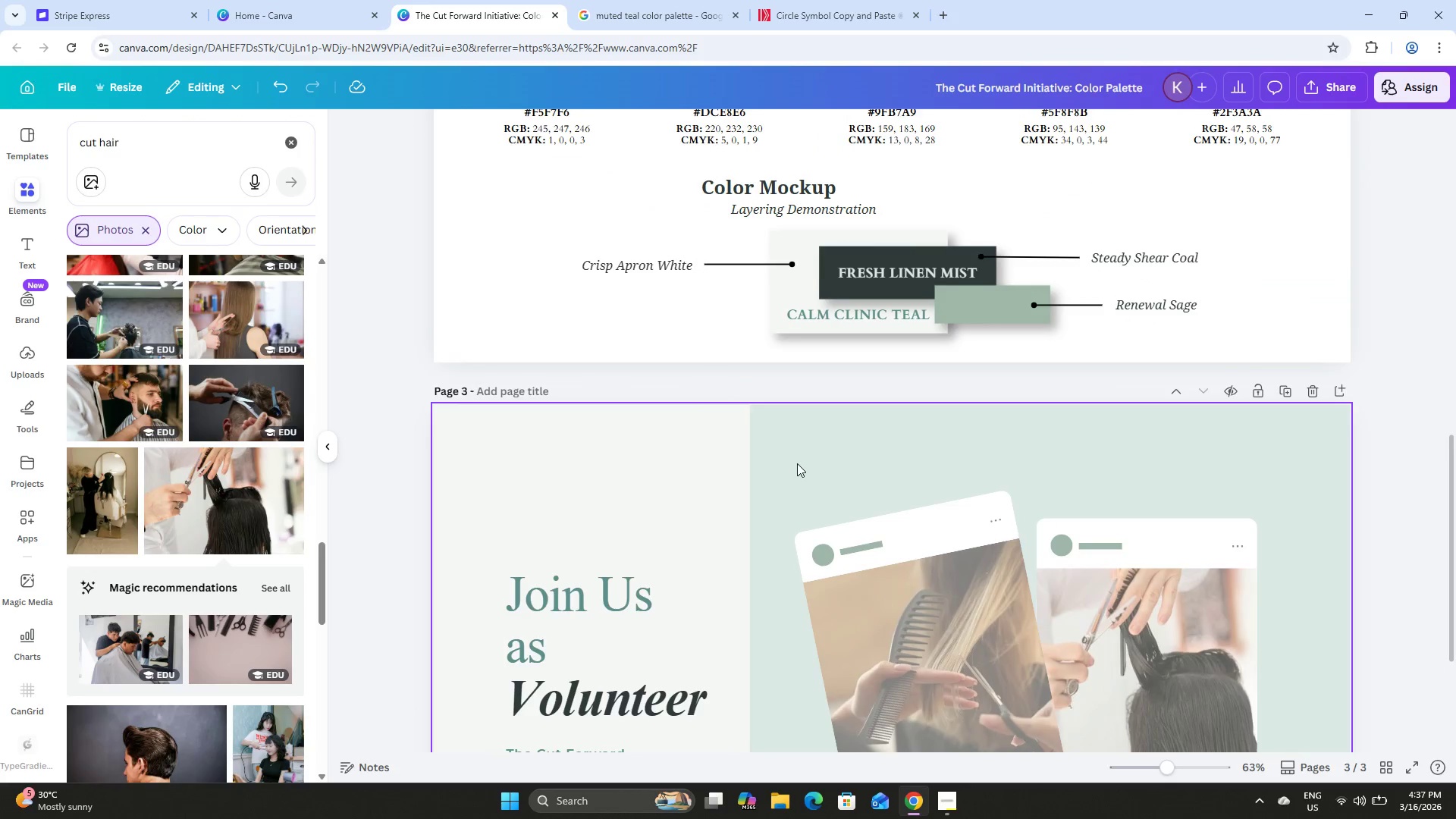 
scroll: coordinate [797, 461], scroll_direction: down, amount: 3.0
 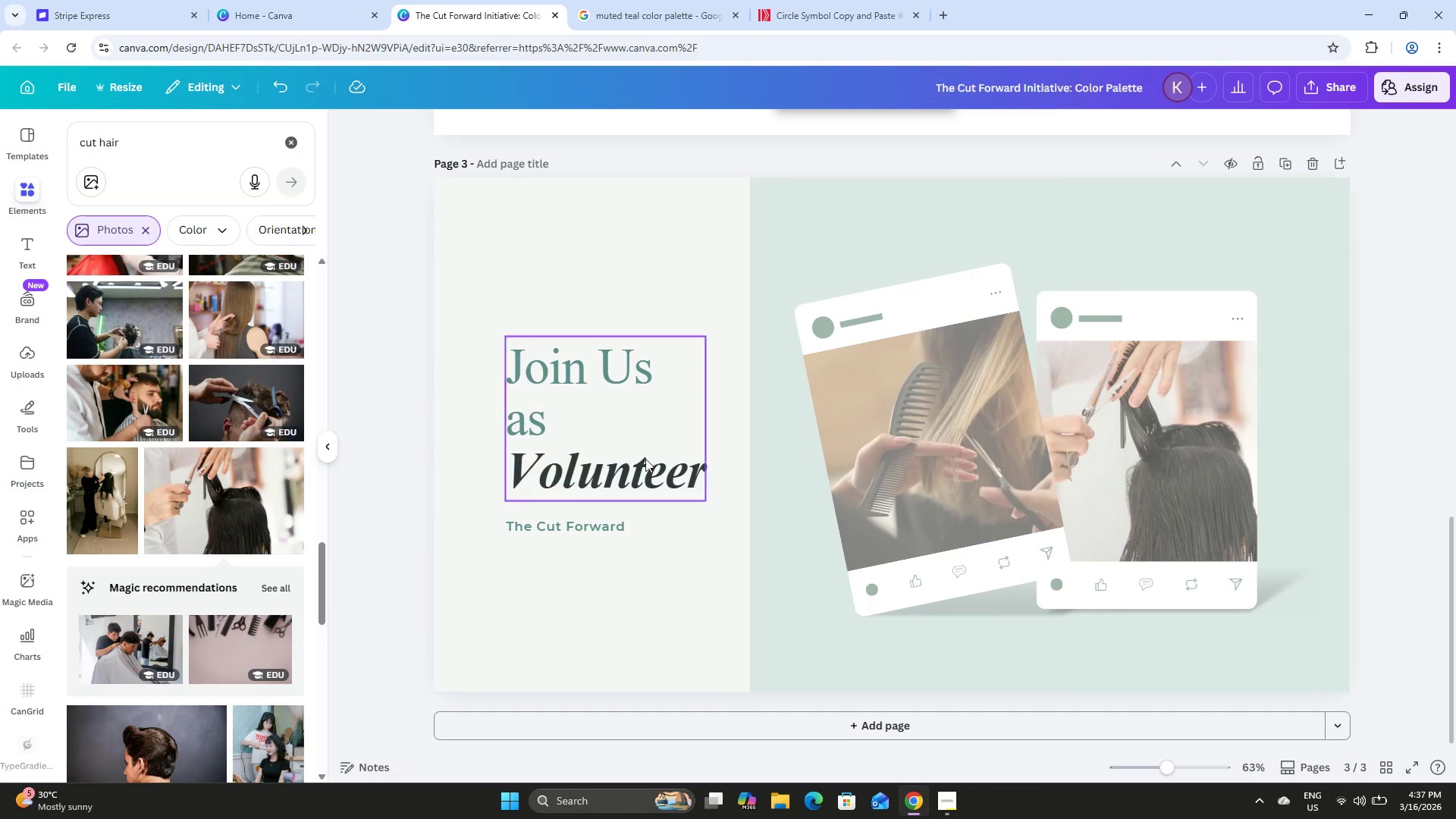 
left_click([563, 529])
 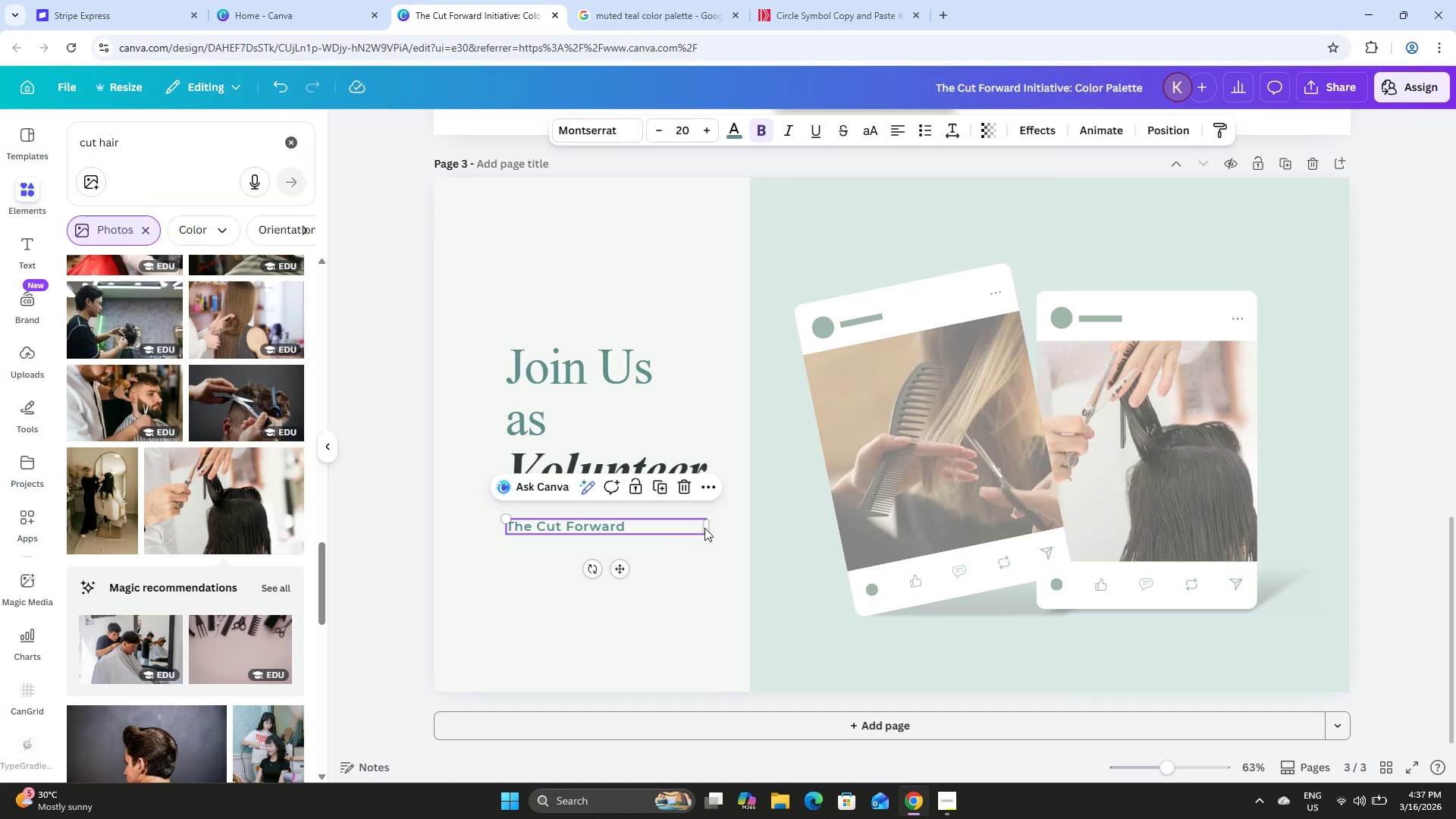 
left_click_drag(start_coordinate=[708, 529], to_coordinate=[631, 532])
 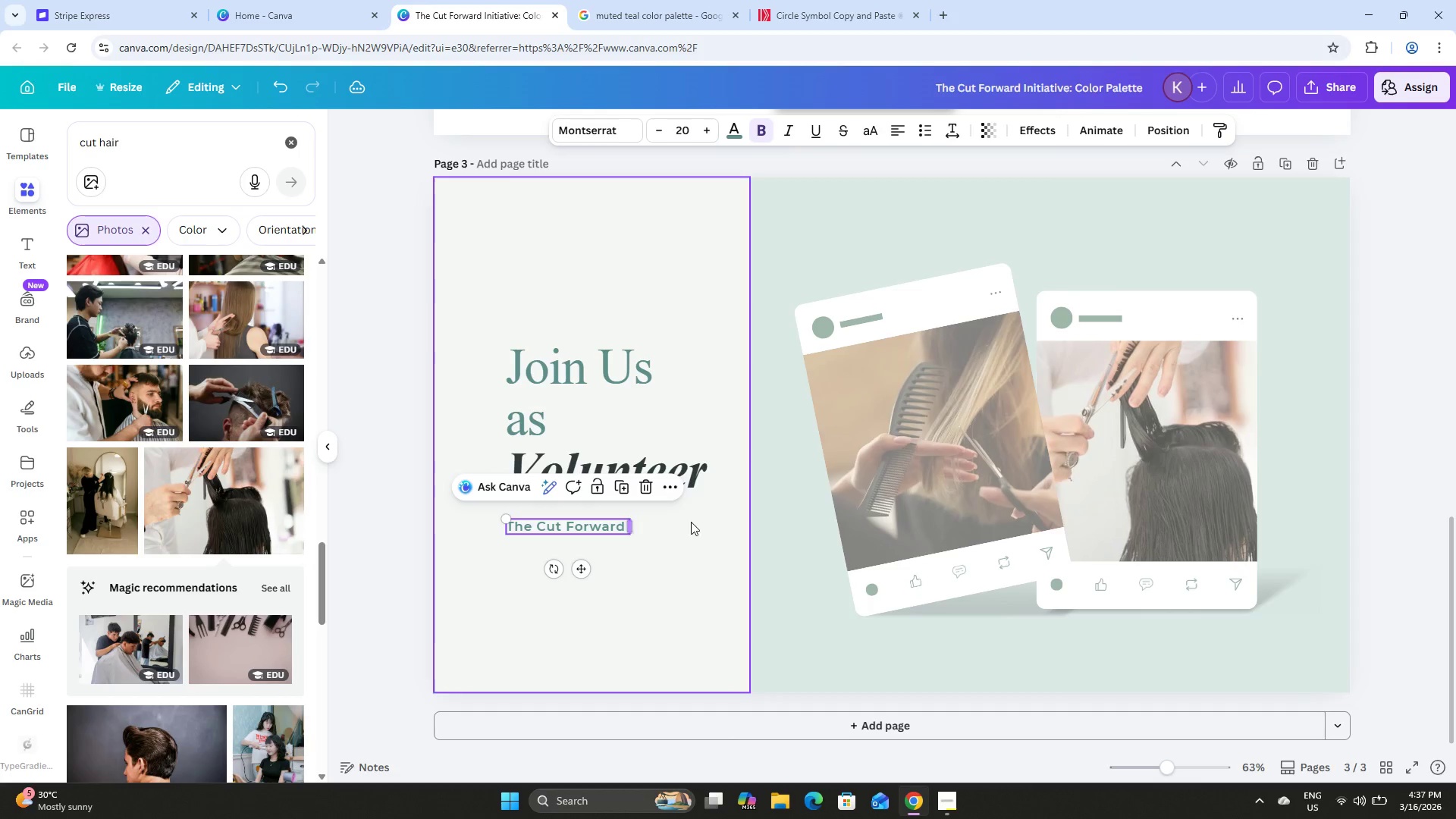 
left_click([703, 520])
 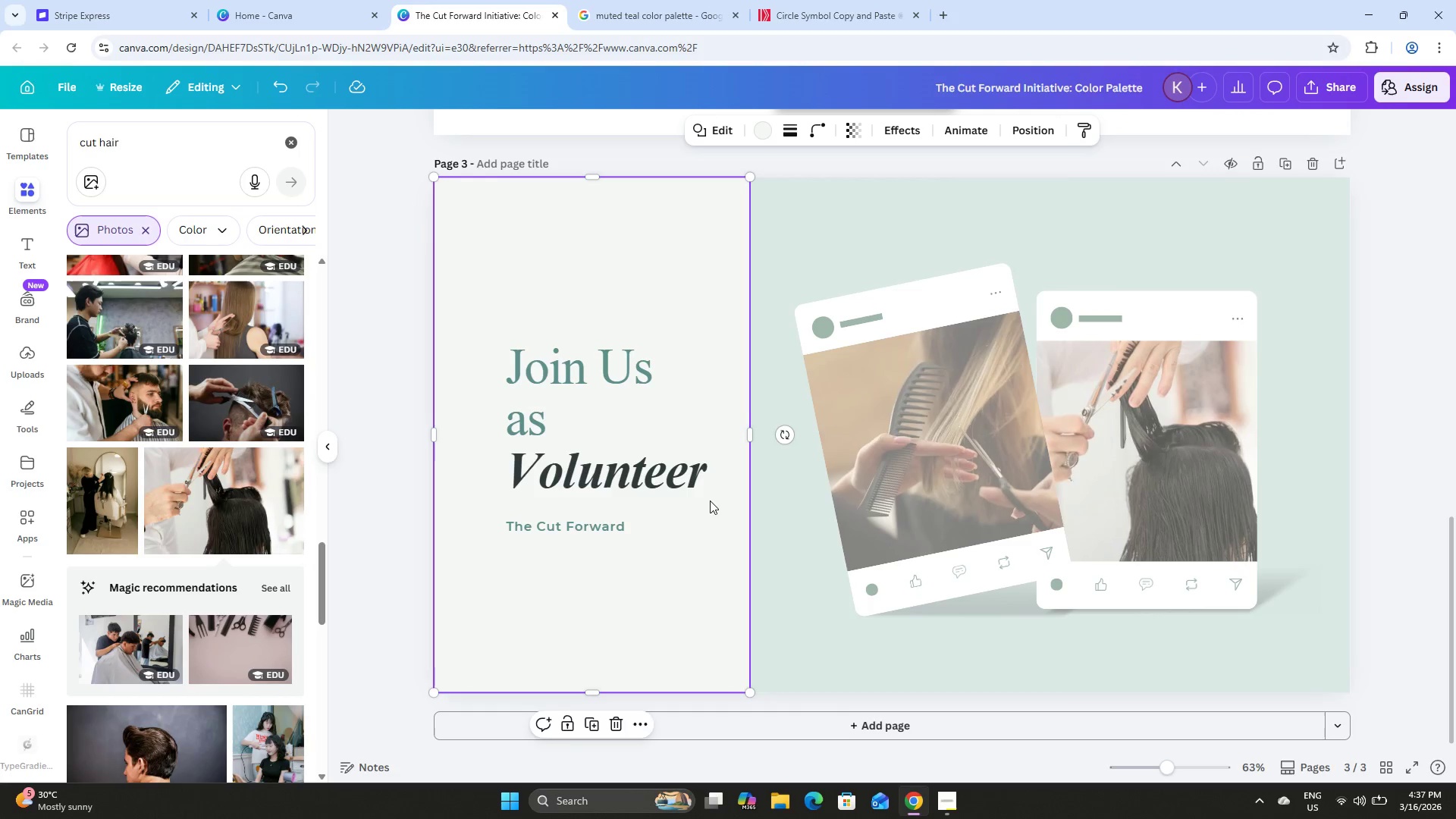 
scroll: coordinate [710, 491], scroll_direction: up, amount: 3.0
 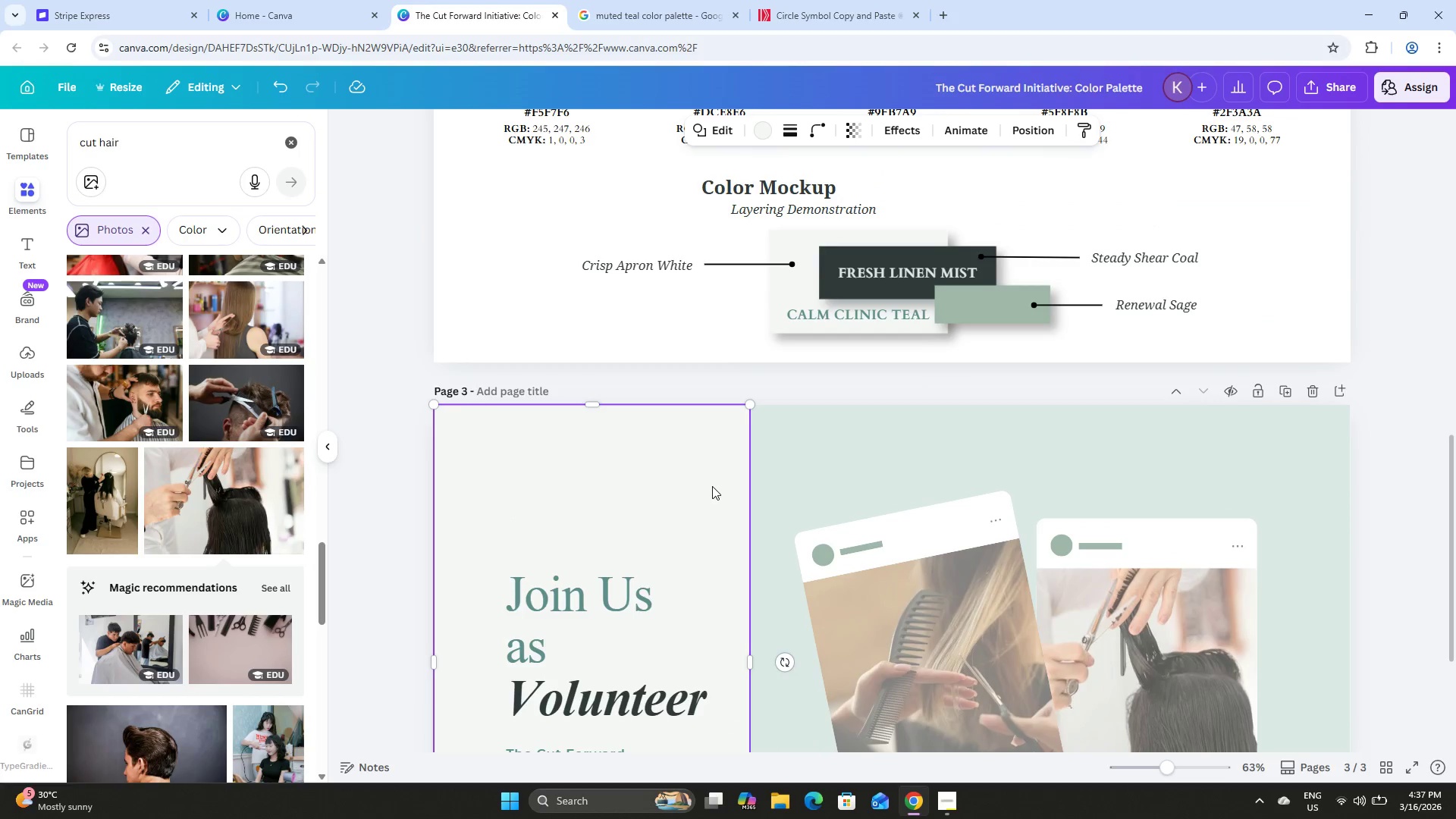 
scroll: coordinate [712, 486], scroll_direction: down, amount: 3.0
 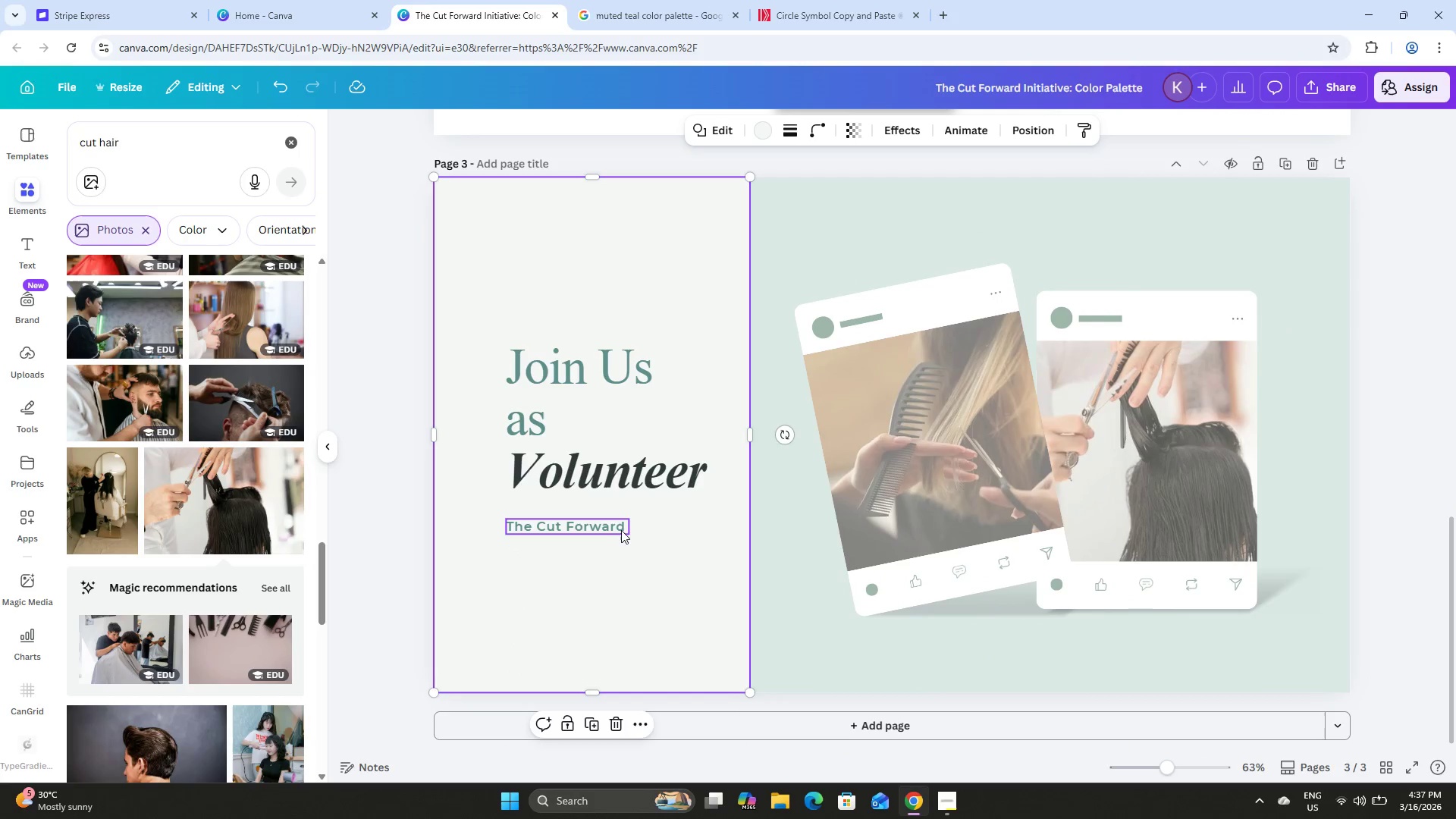 
left_click([613, 529])
 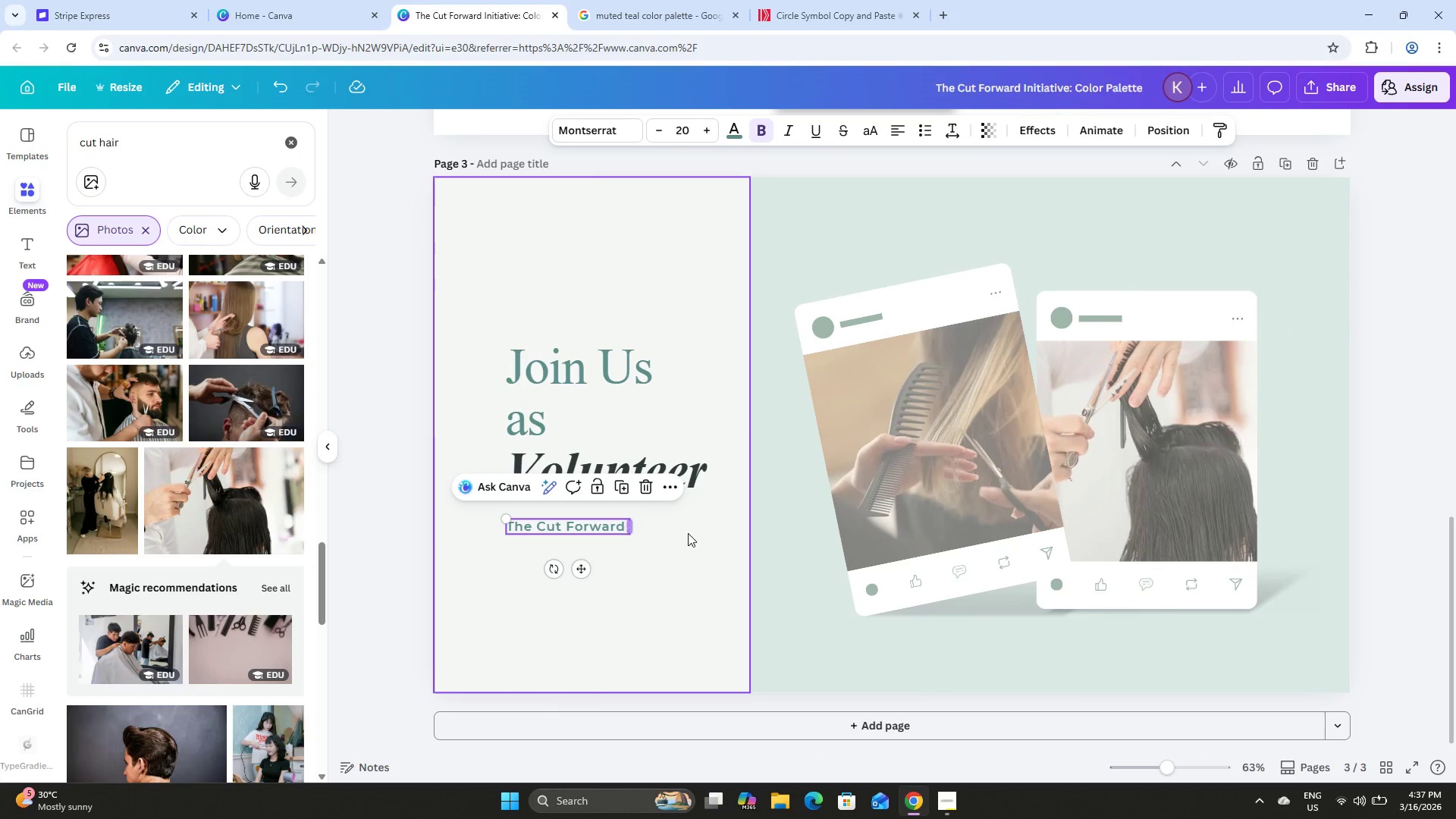 
left_click([688, 533])
 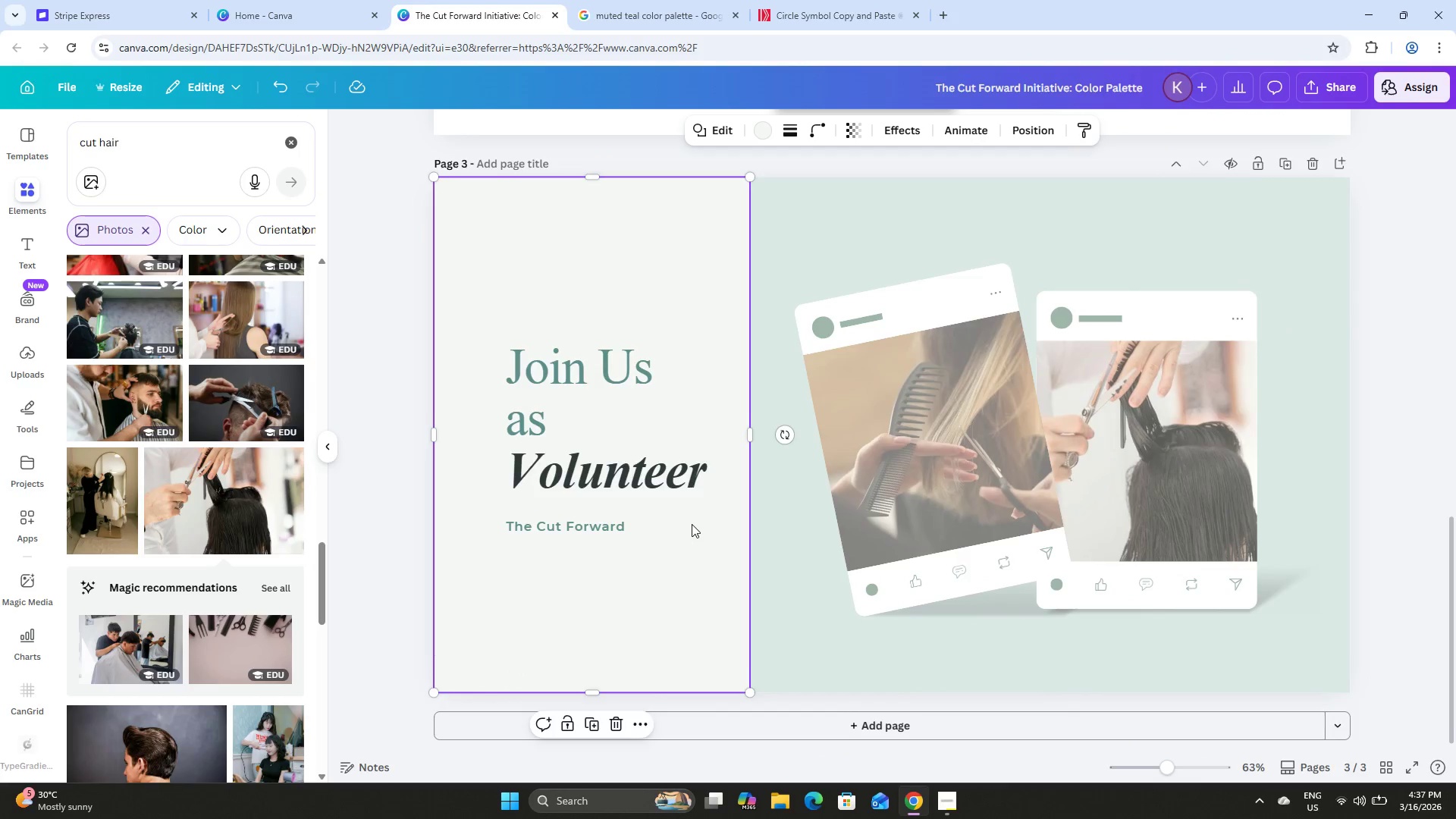 
scroll: coordinate [692, 524], scroll_direction: up, amount: 1.0
 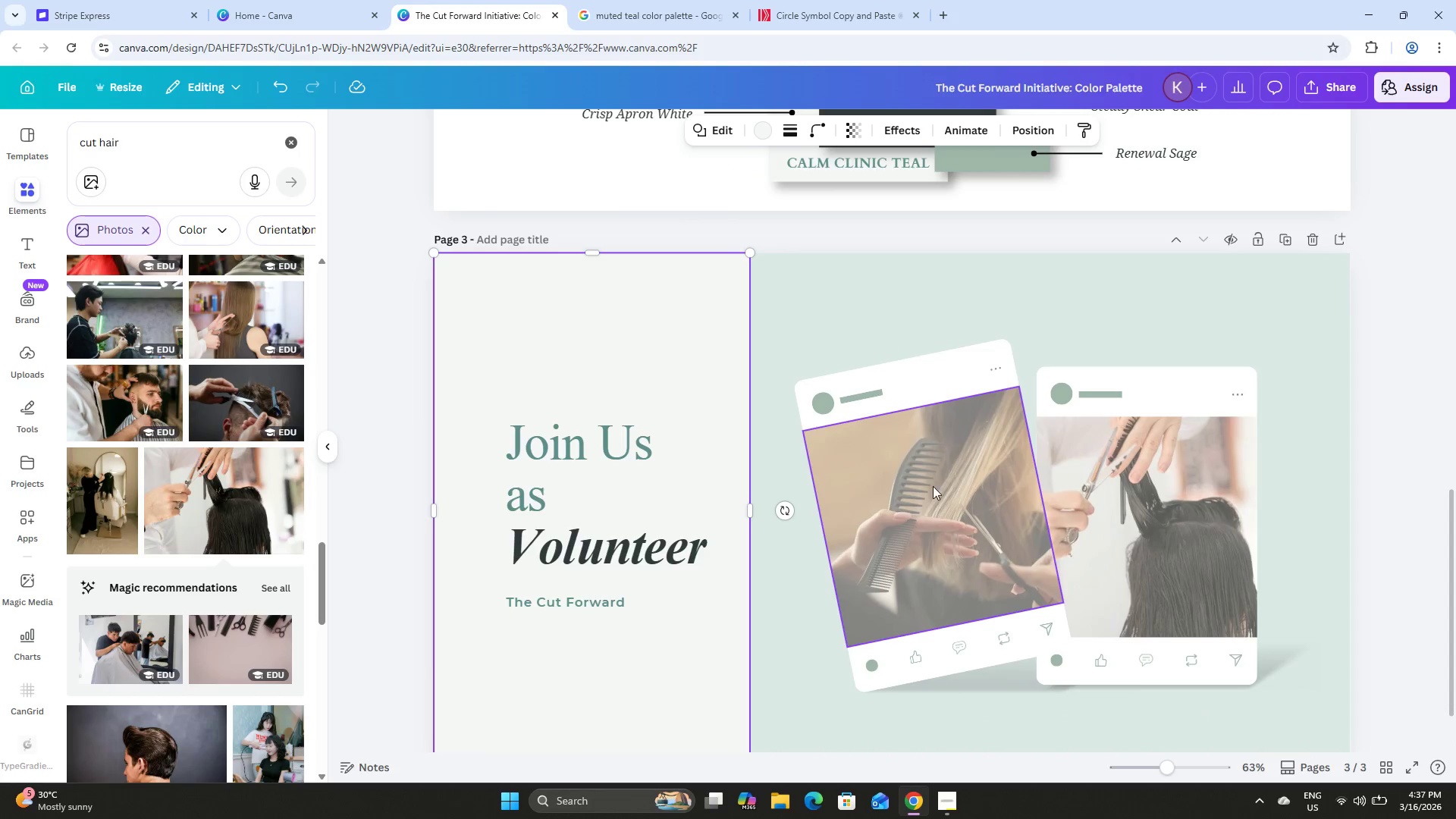 
left_click([933, 489])
 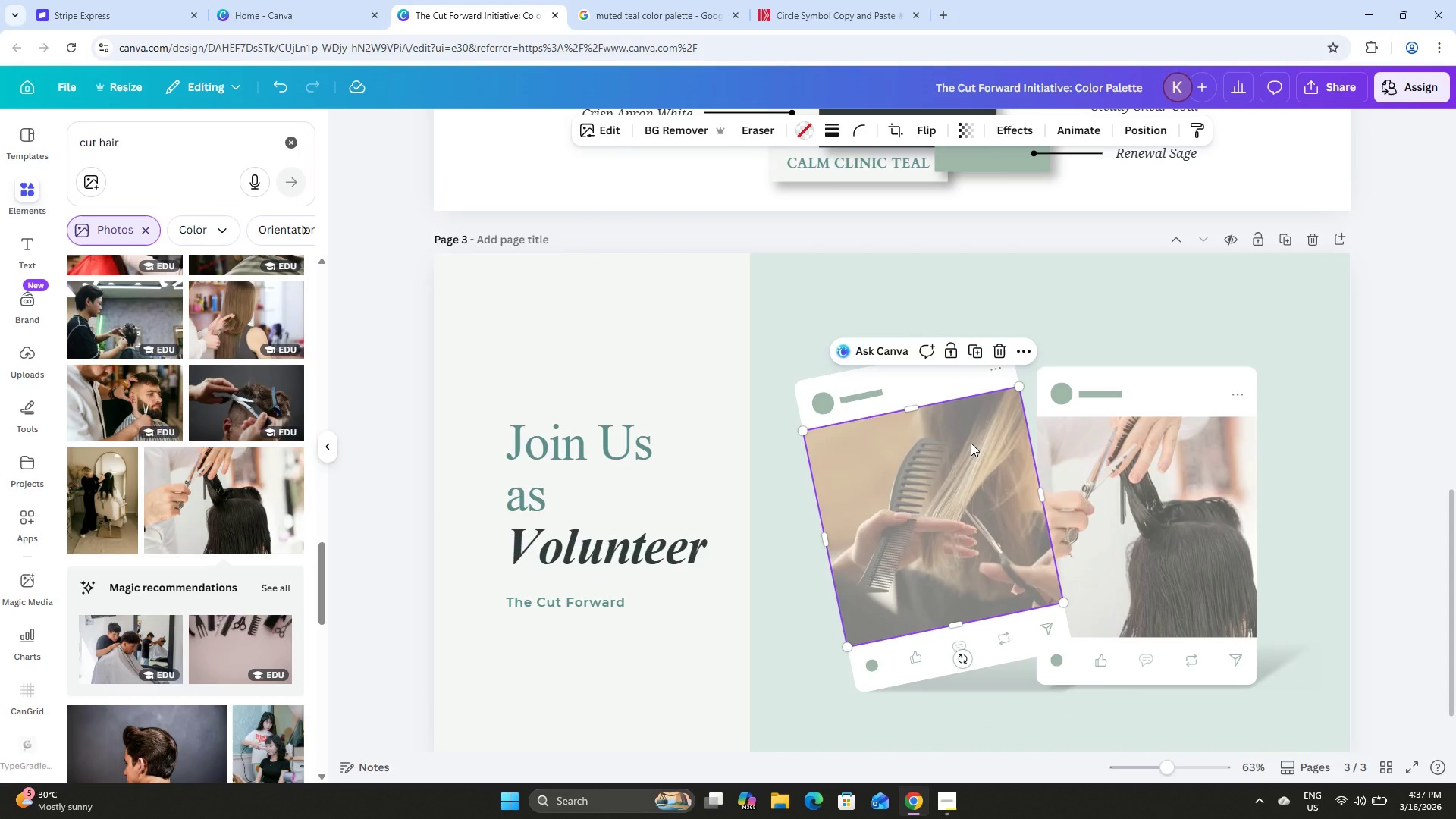 
left_click([1087, 275])
 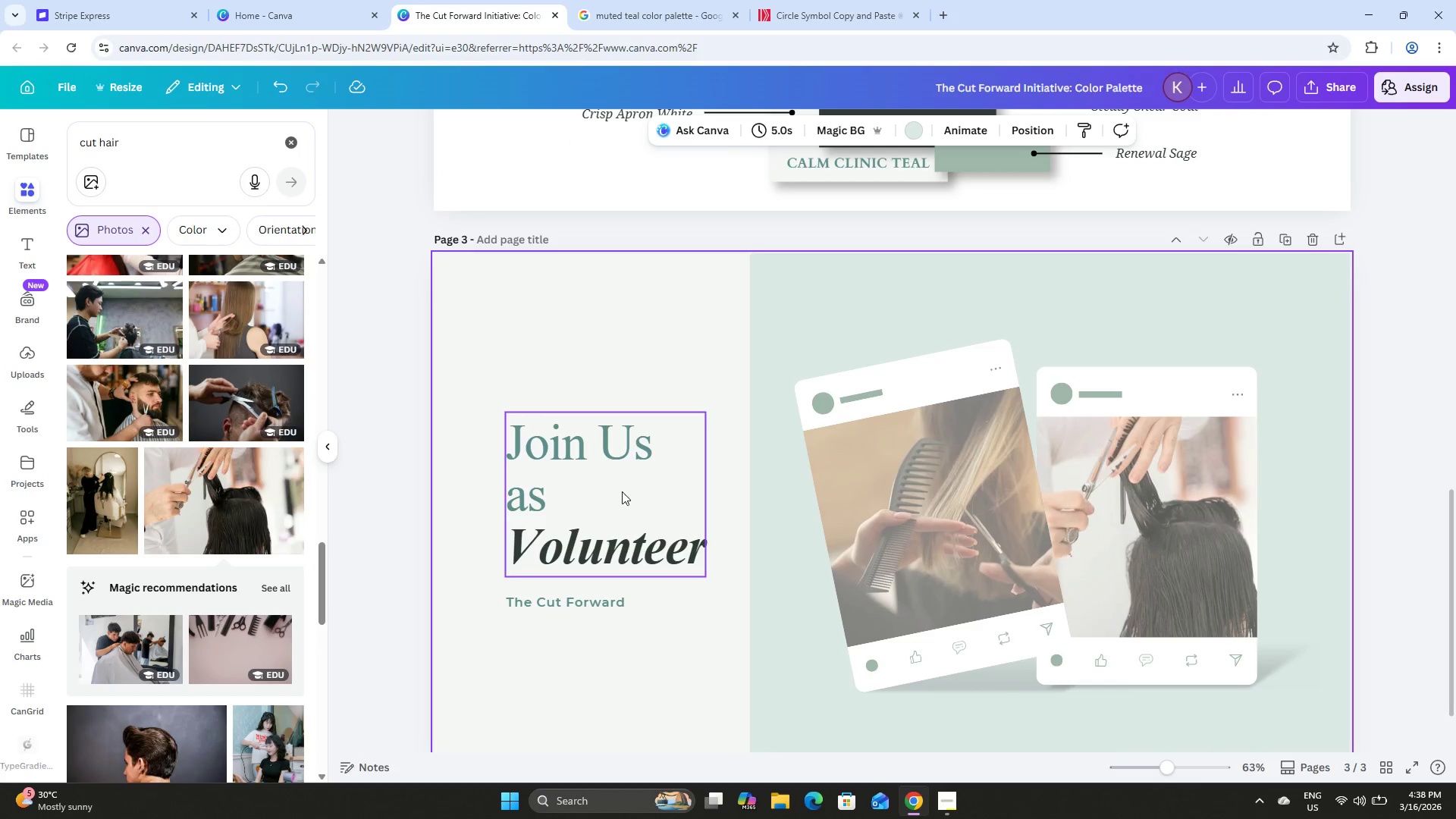 
left_click([623, 469])
 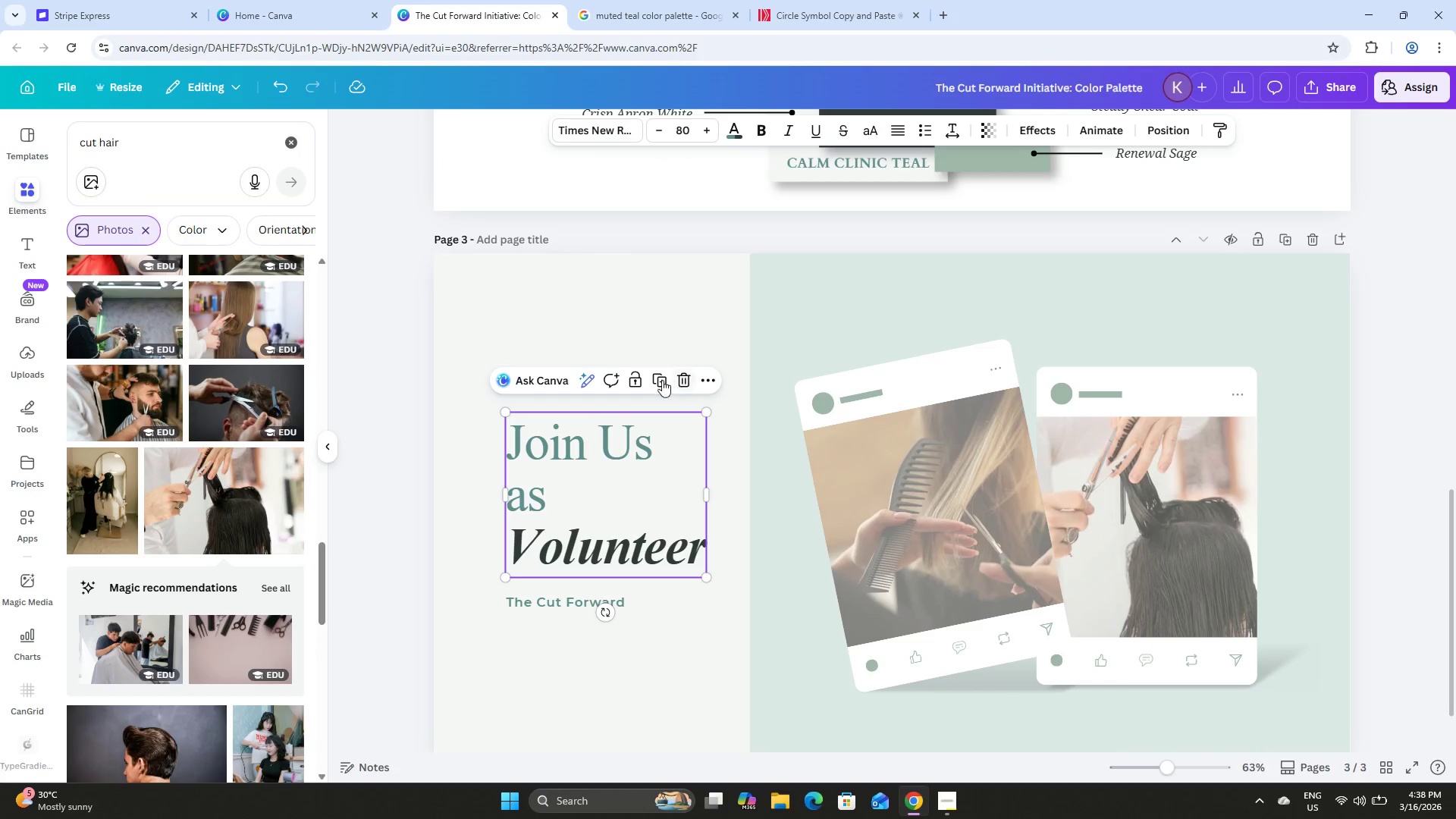 
left_click([657, 381])
 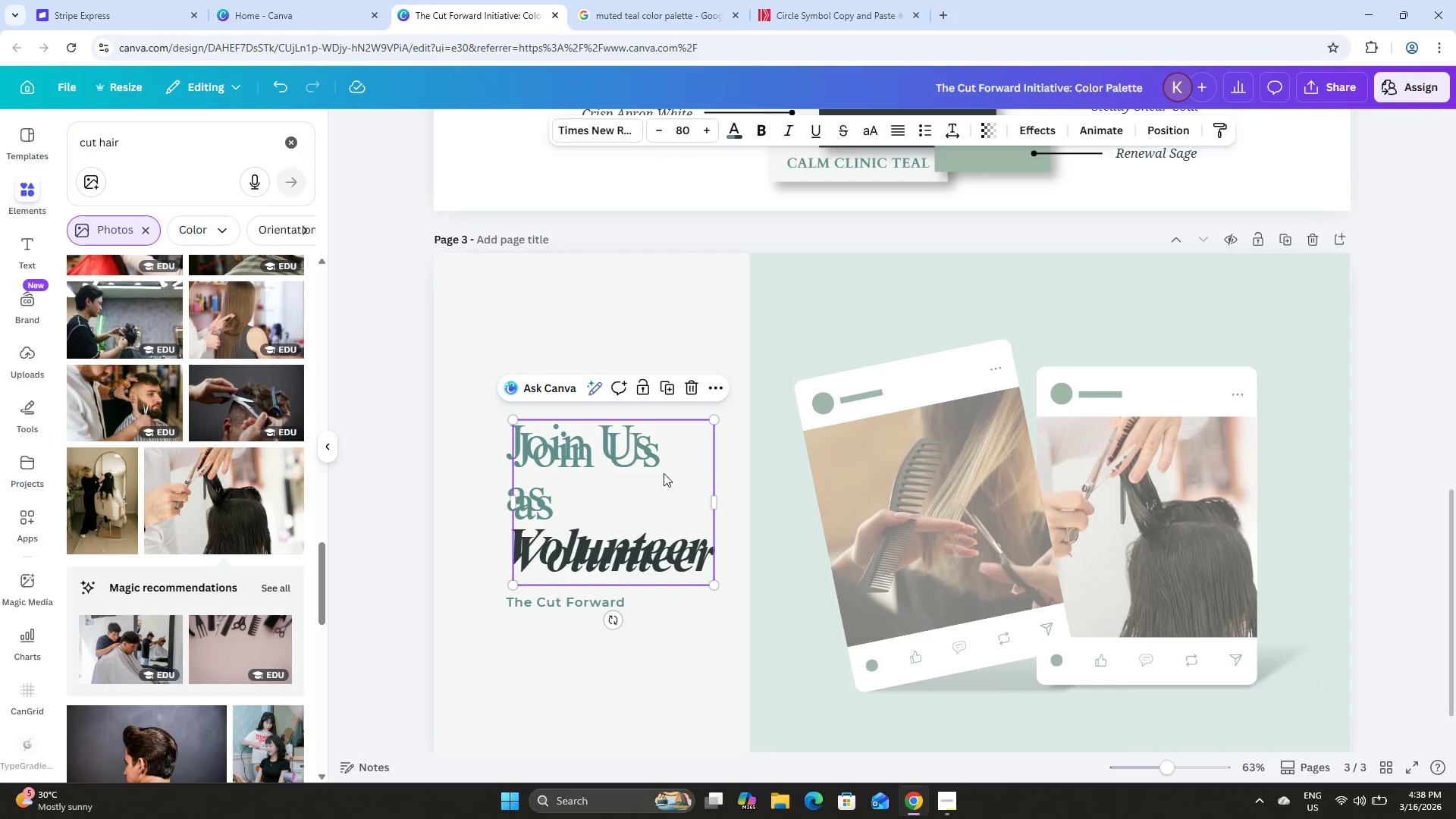 
left_click_drag(start_coordinate=[661, 476], to_coordinate=[956, 494])
 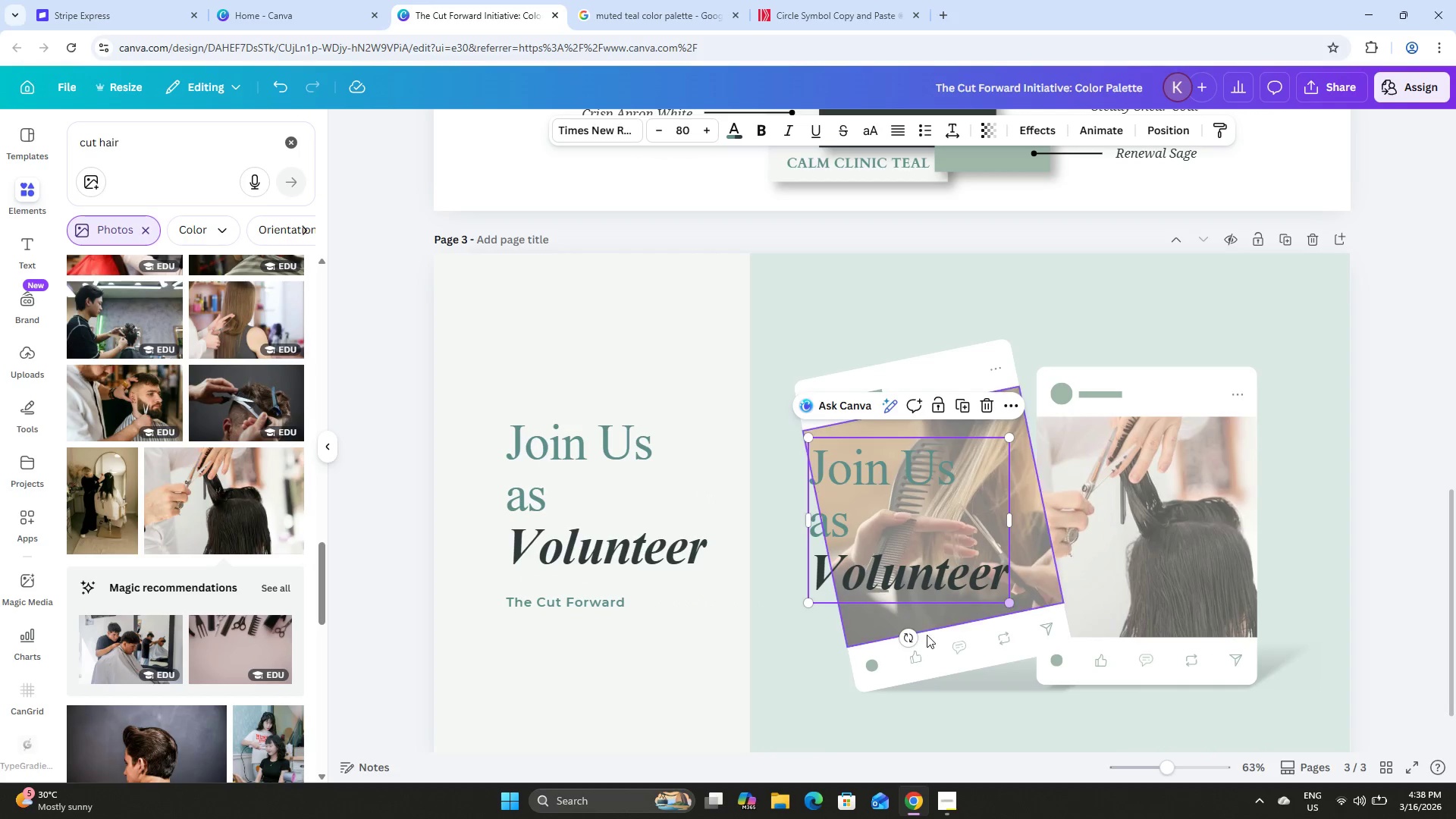 
left_click_drag(start_coordinate=[915, 636], to_coordinate=[935, 628])
 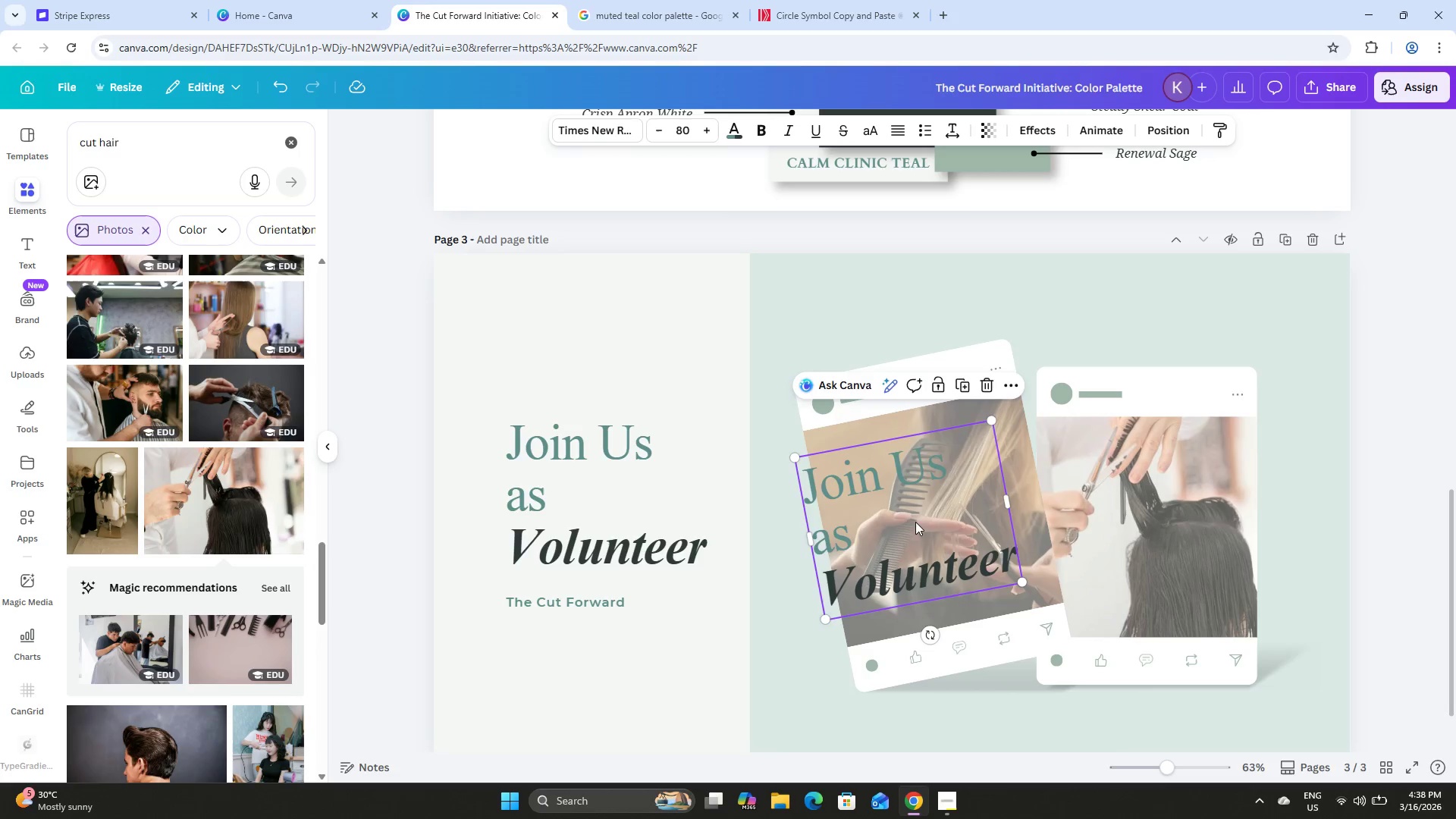 
left_click_drag(start_coordinate=[915, 522], to_coordinate=[927, 497])
 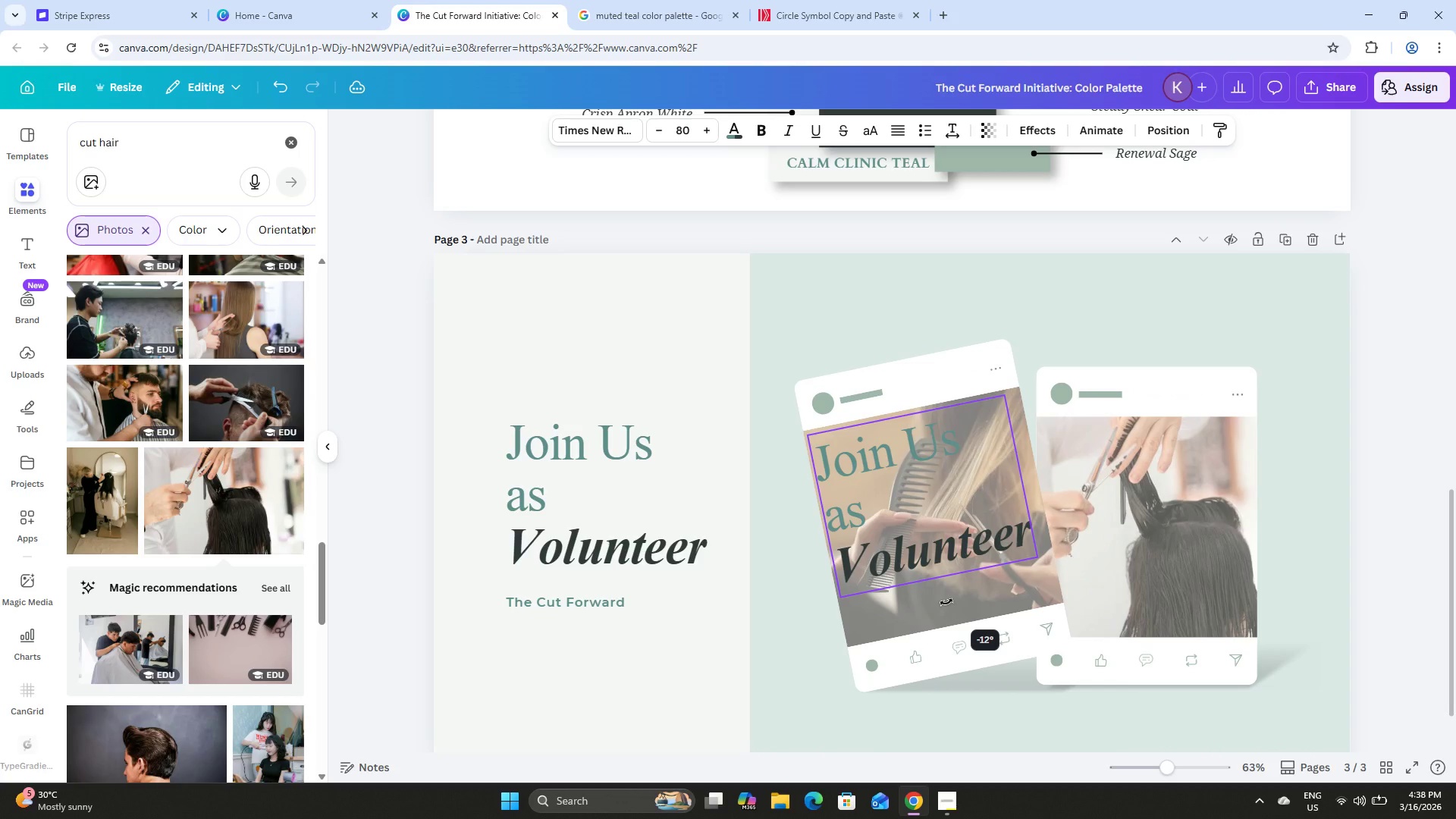 
left_click_drag(start_coordinate=[1036, 556], to_coordinate=[1047, 570])
 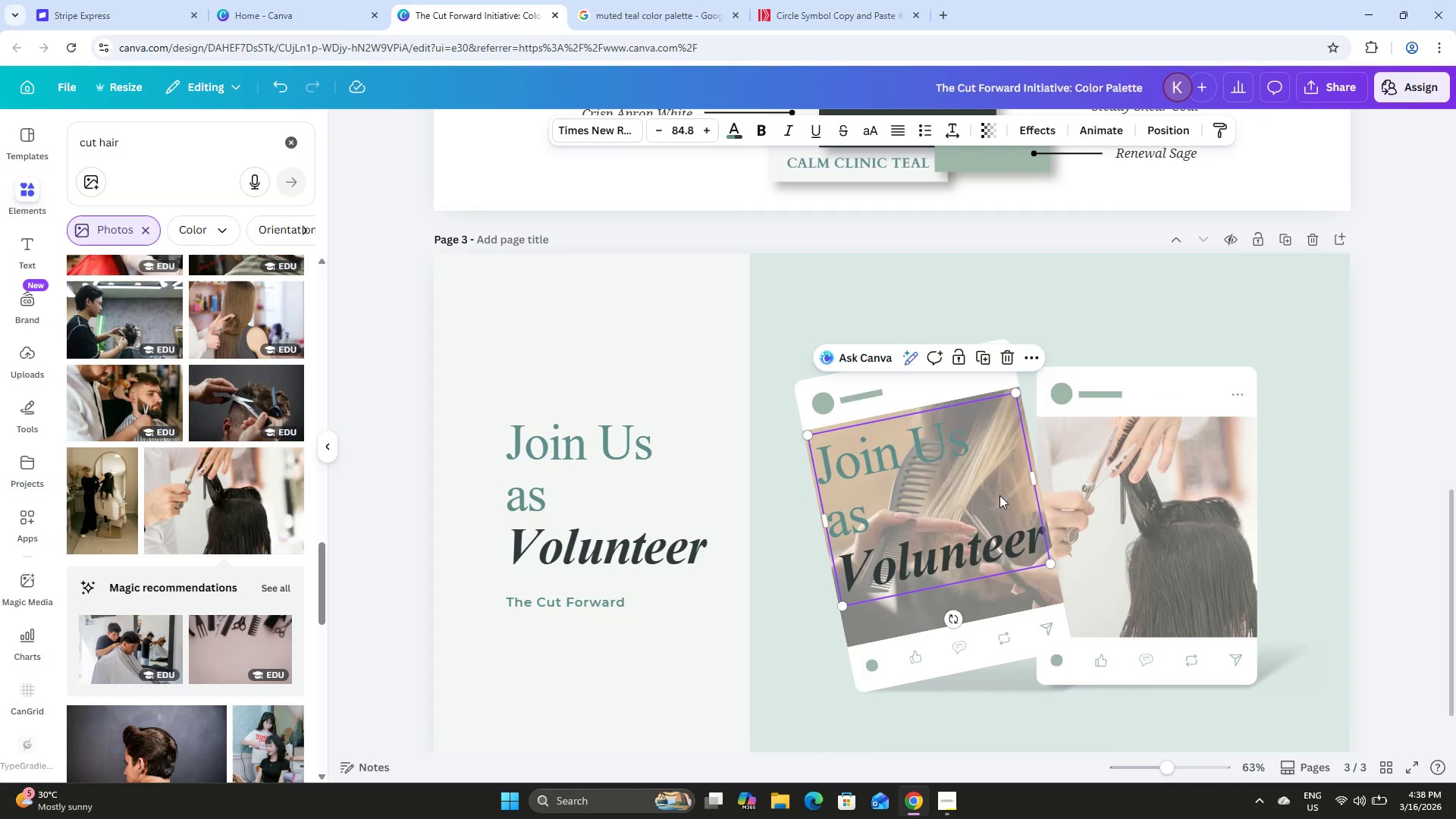 
left_click([999, 493])
 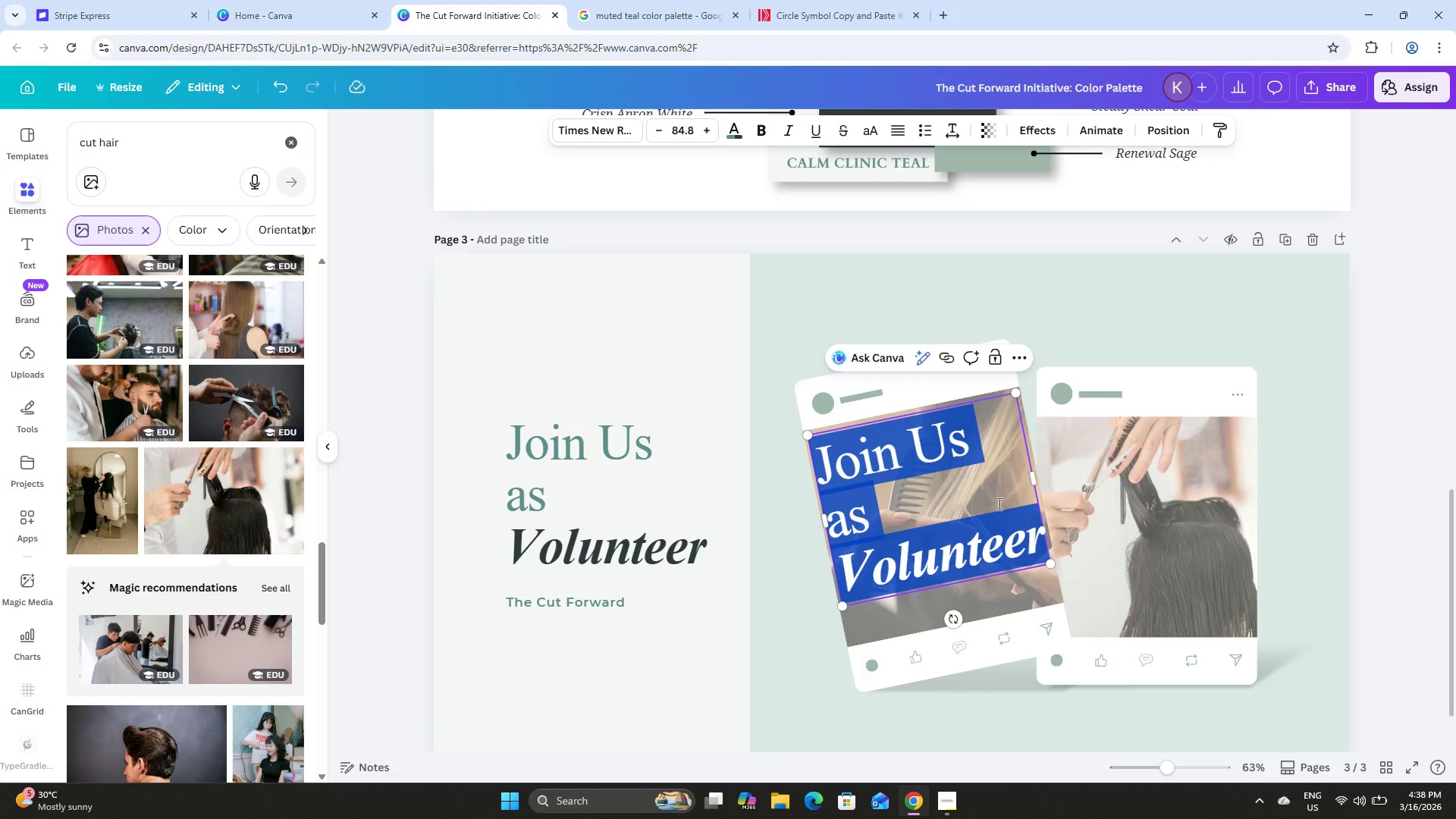 
type(Fresh Start,)
 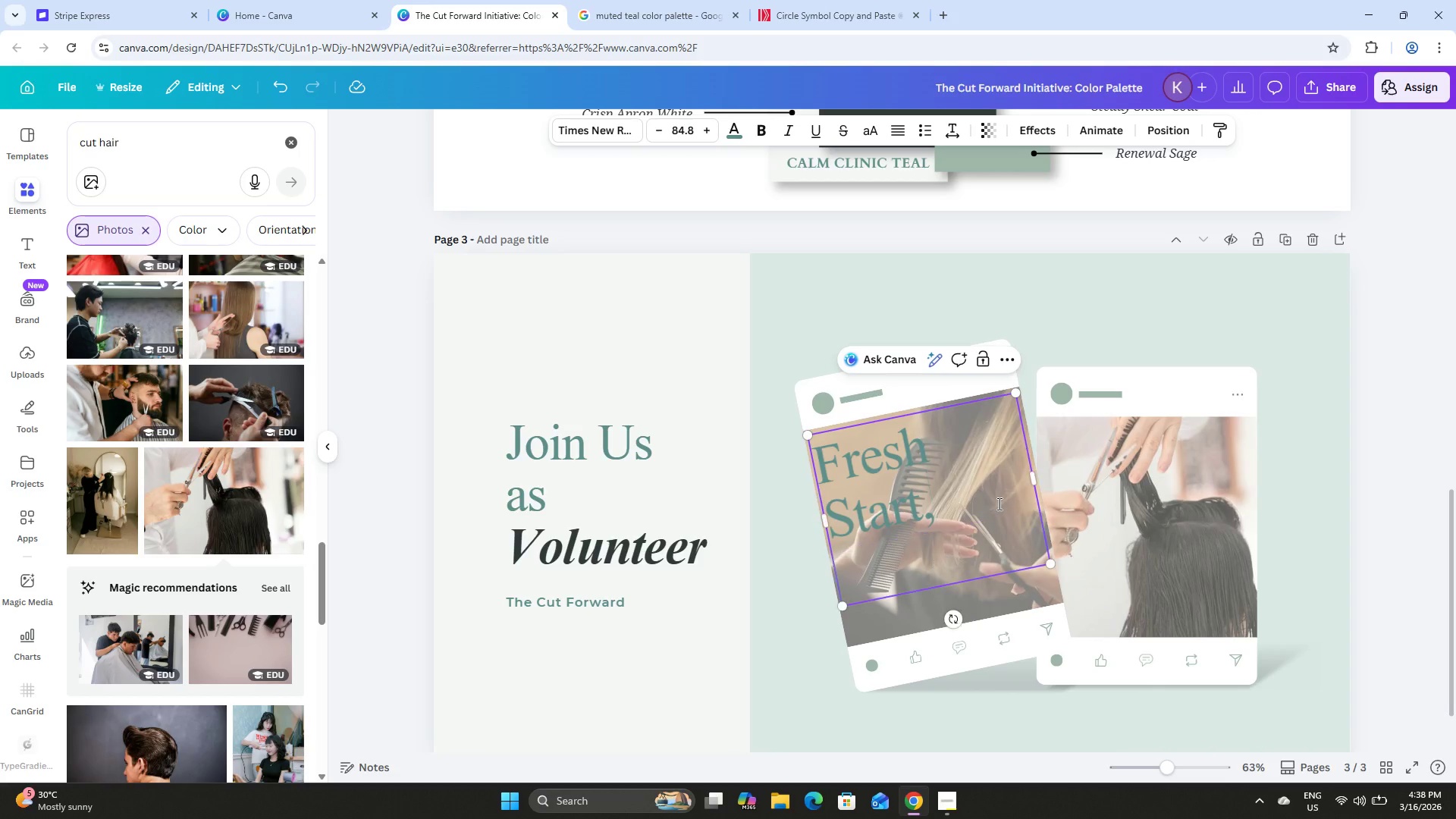 
key(Enter)
 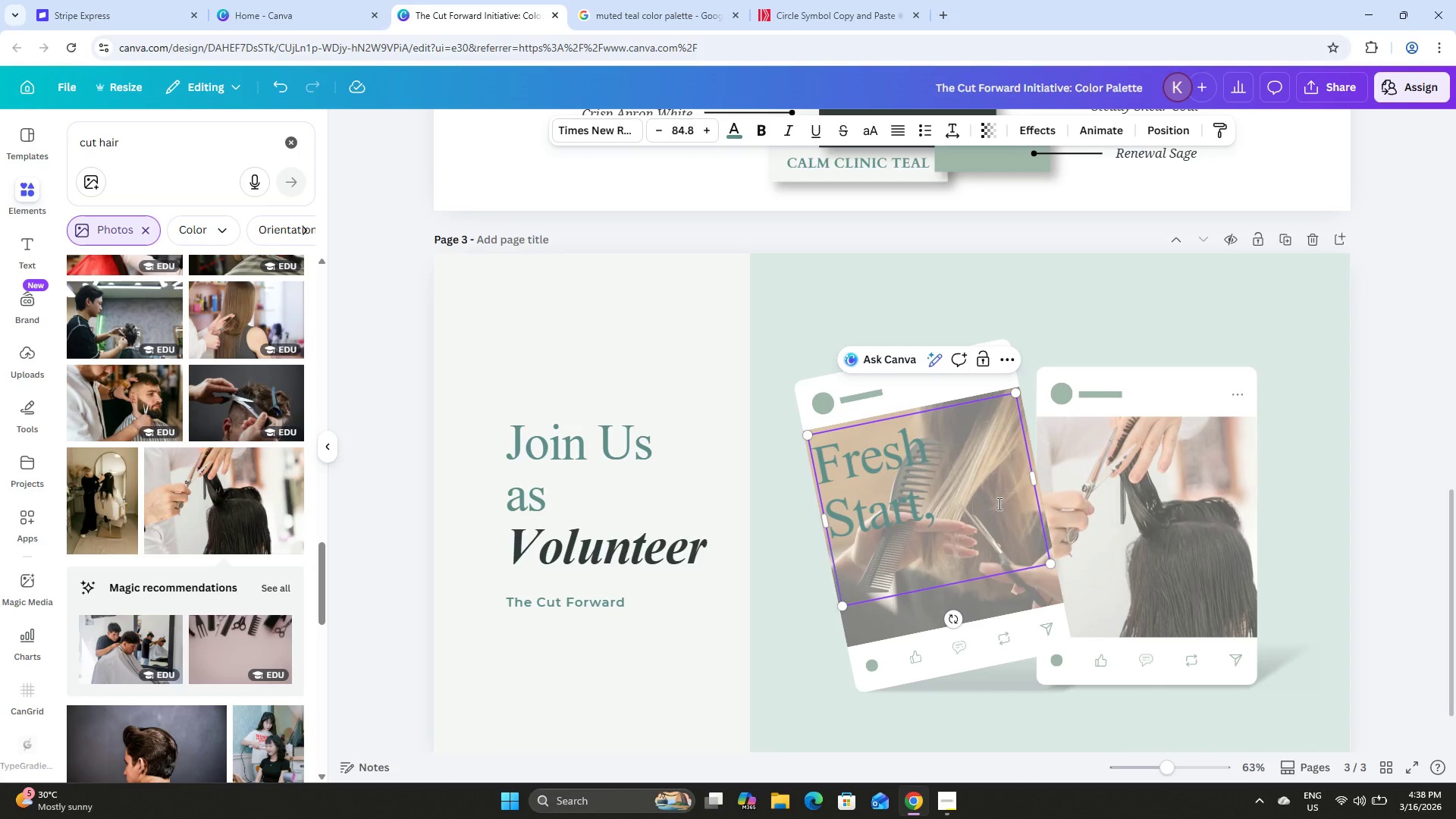 
type(Begins)
 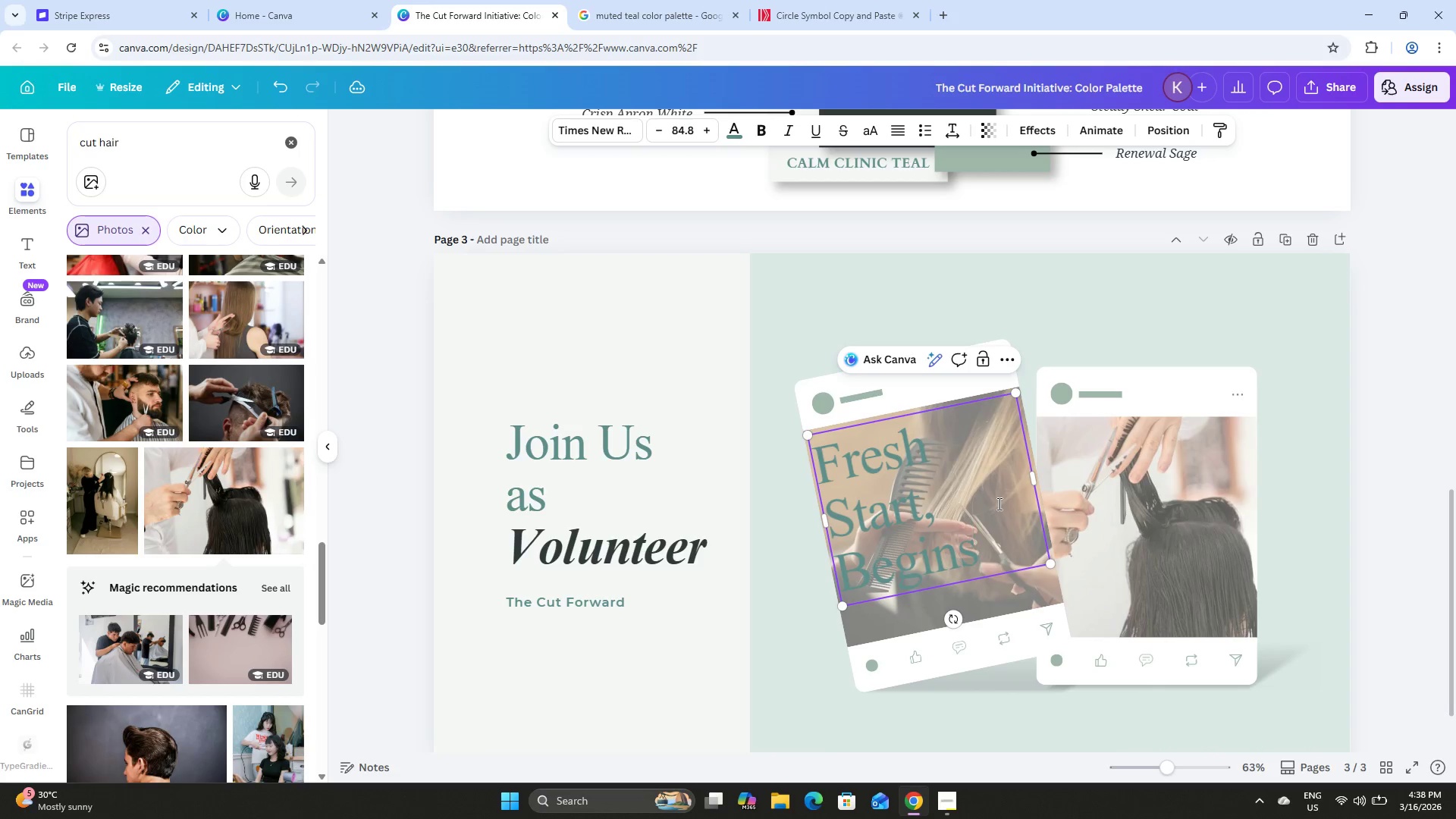 
key(Enter)
 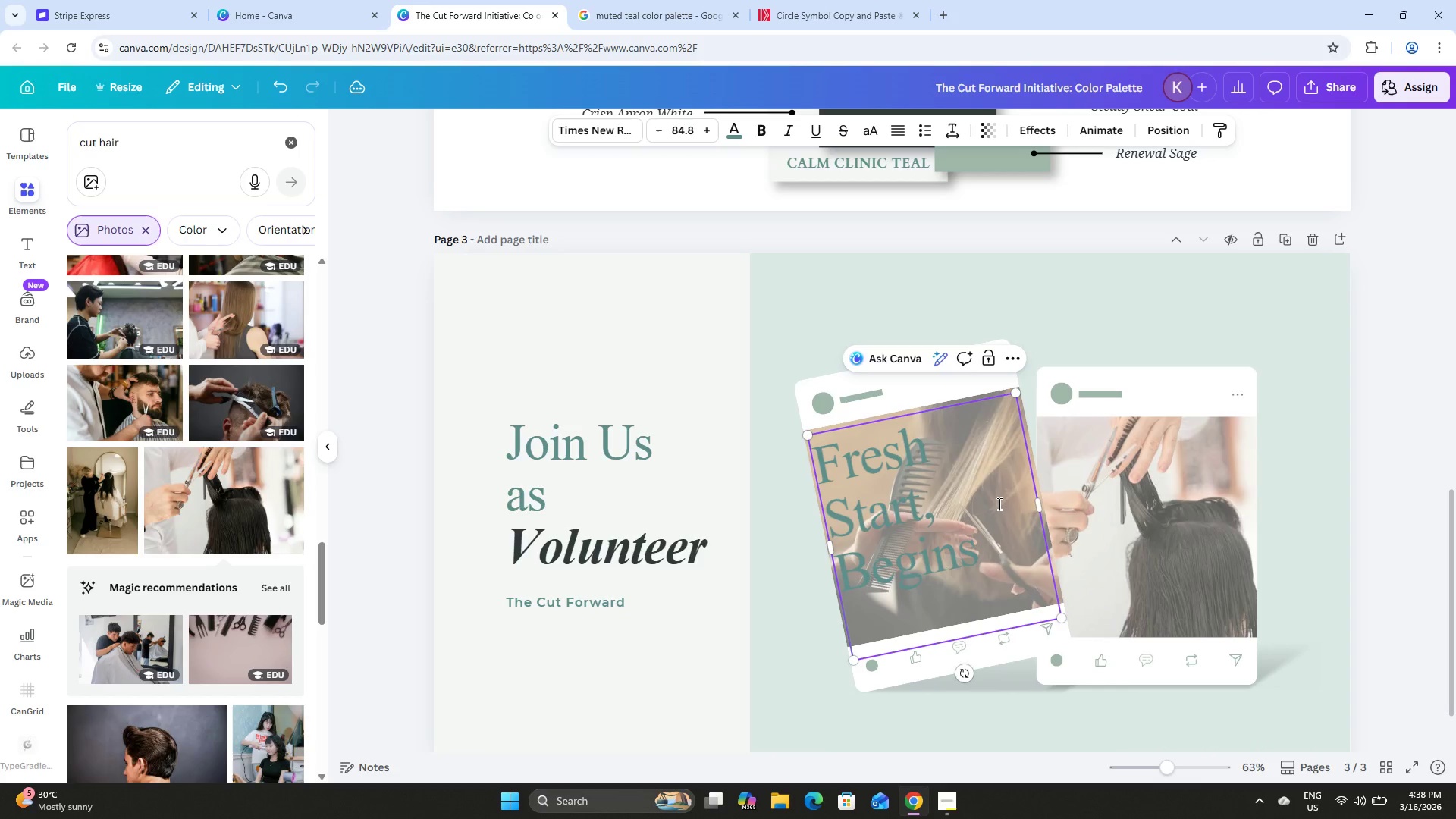 
type(Here)
 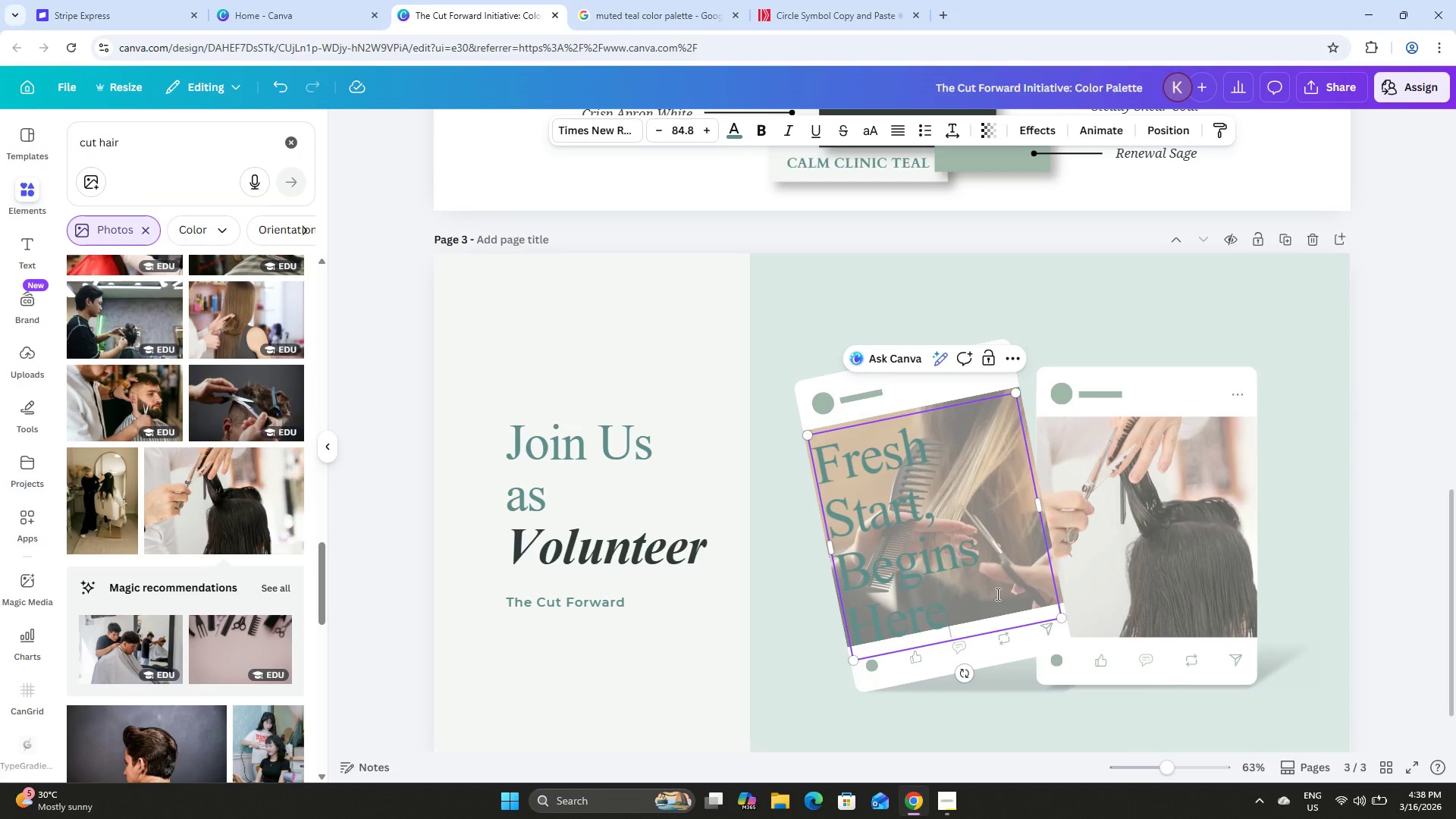 
wait(5.75)
 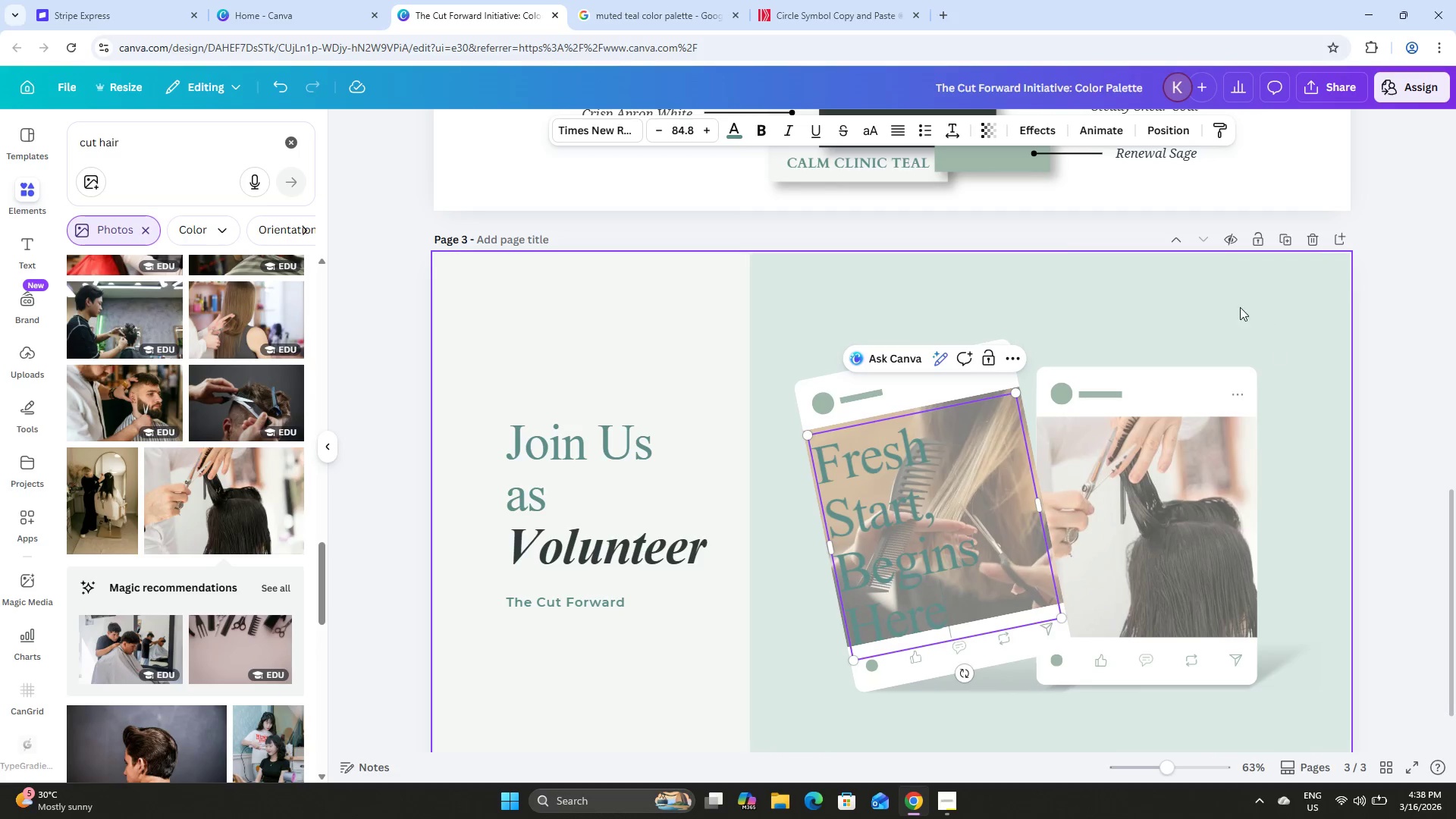 
key(Period)
 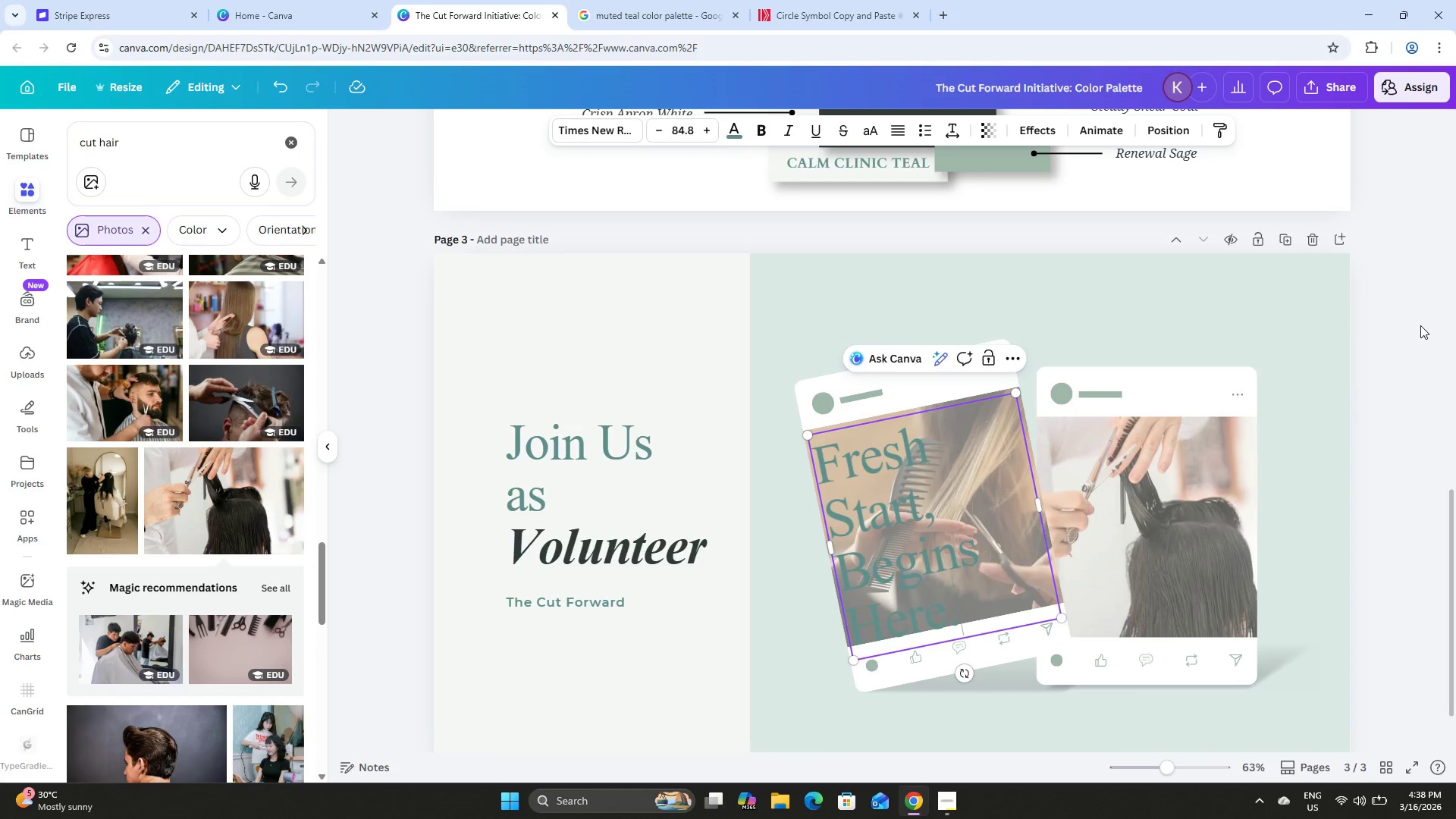 
left_click([1420, 325])
 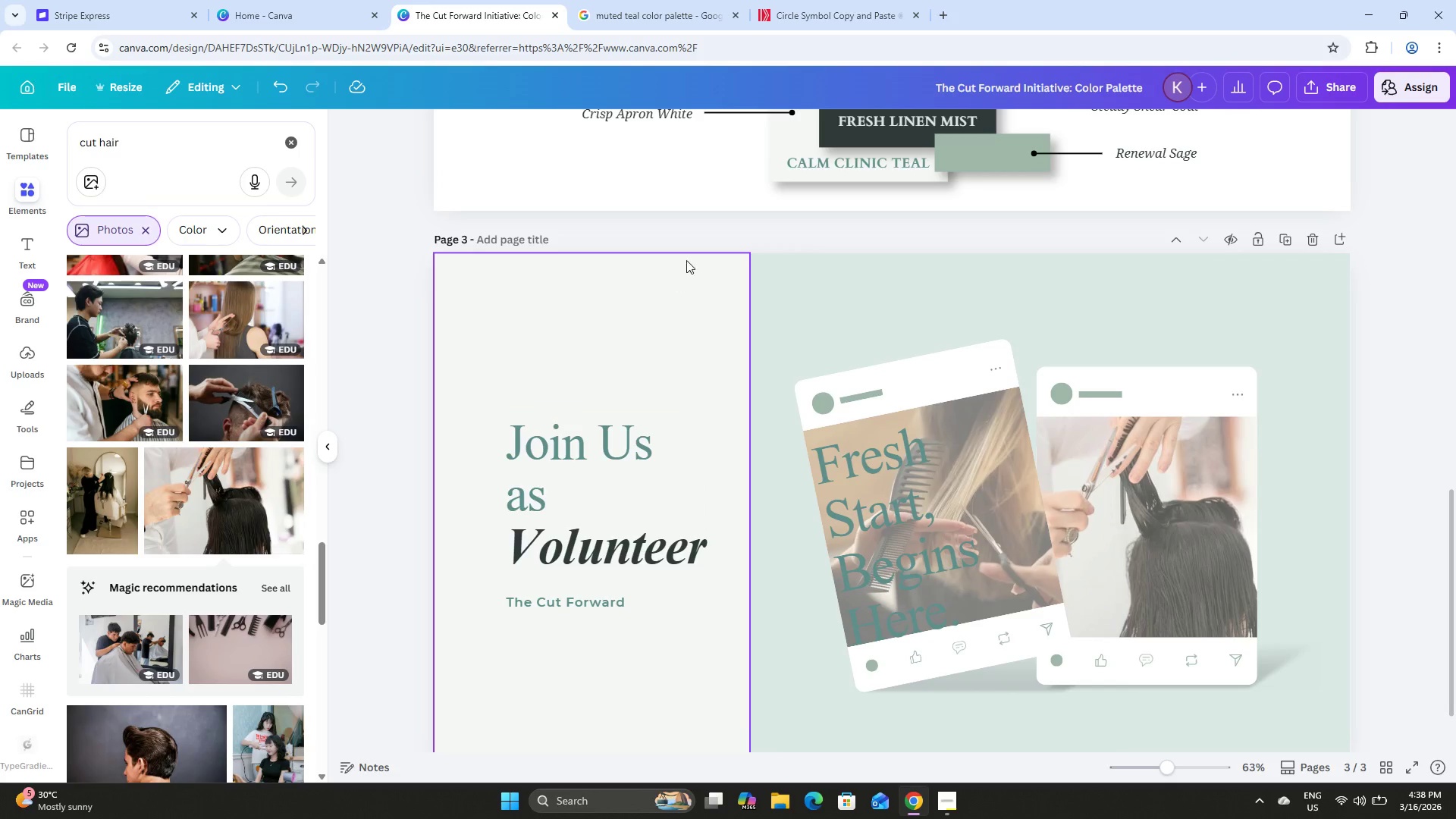 
double_click([766, 325])
 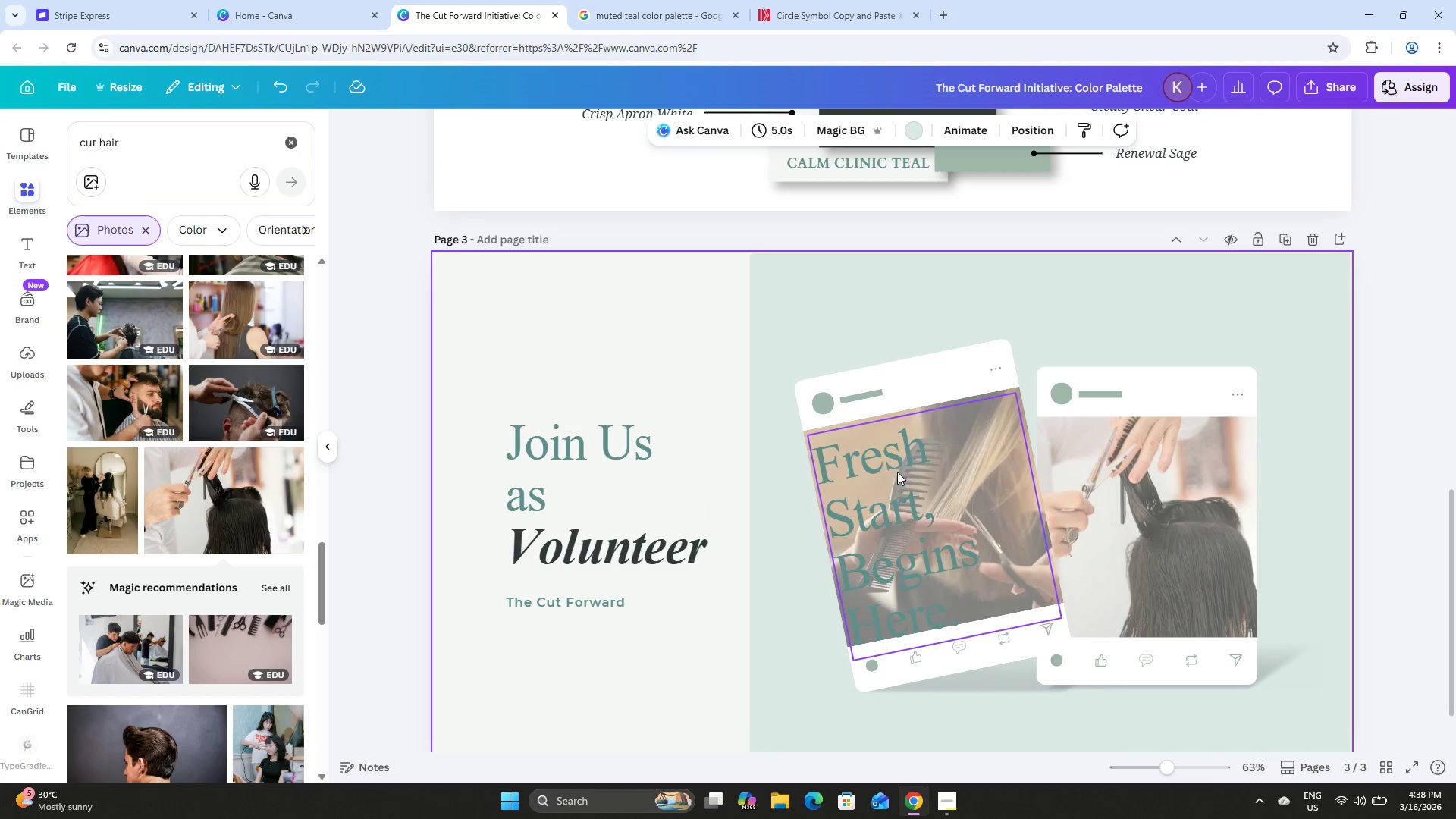 
left_click([879, 465])
 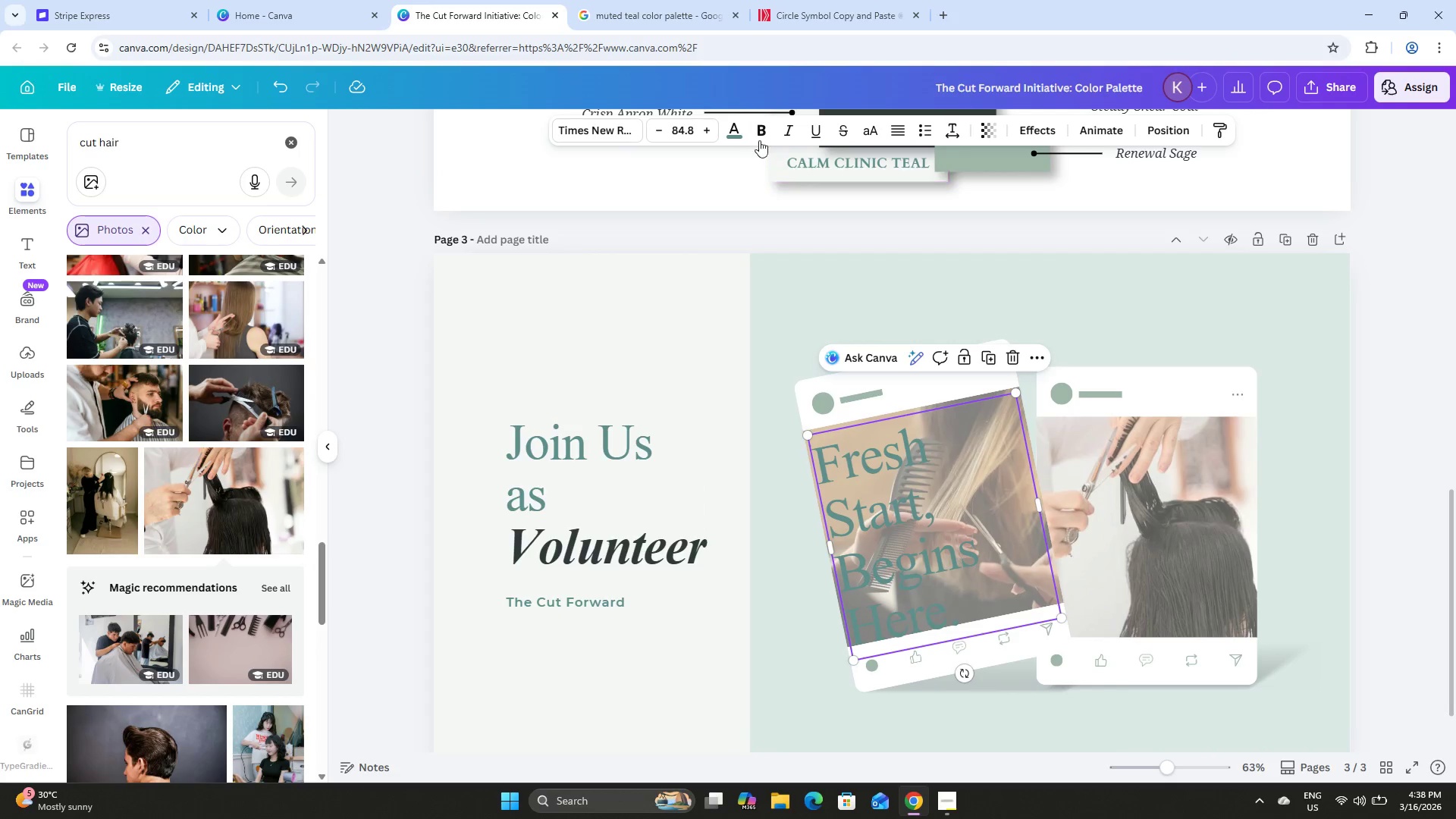 
left_click([731, 130])
 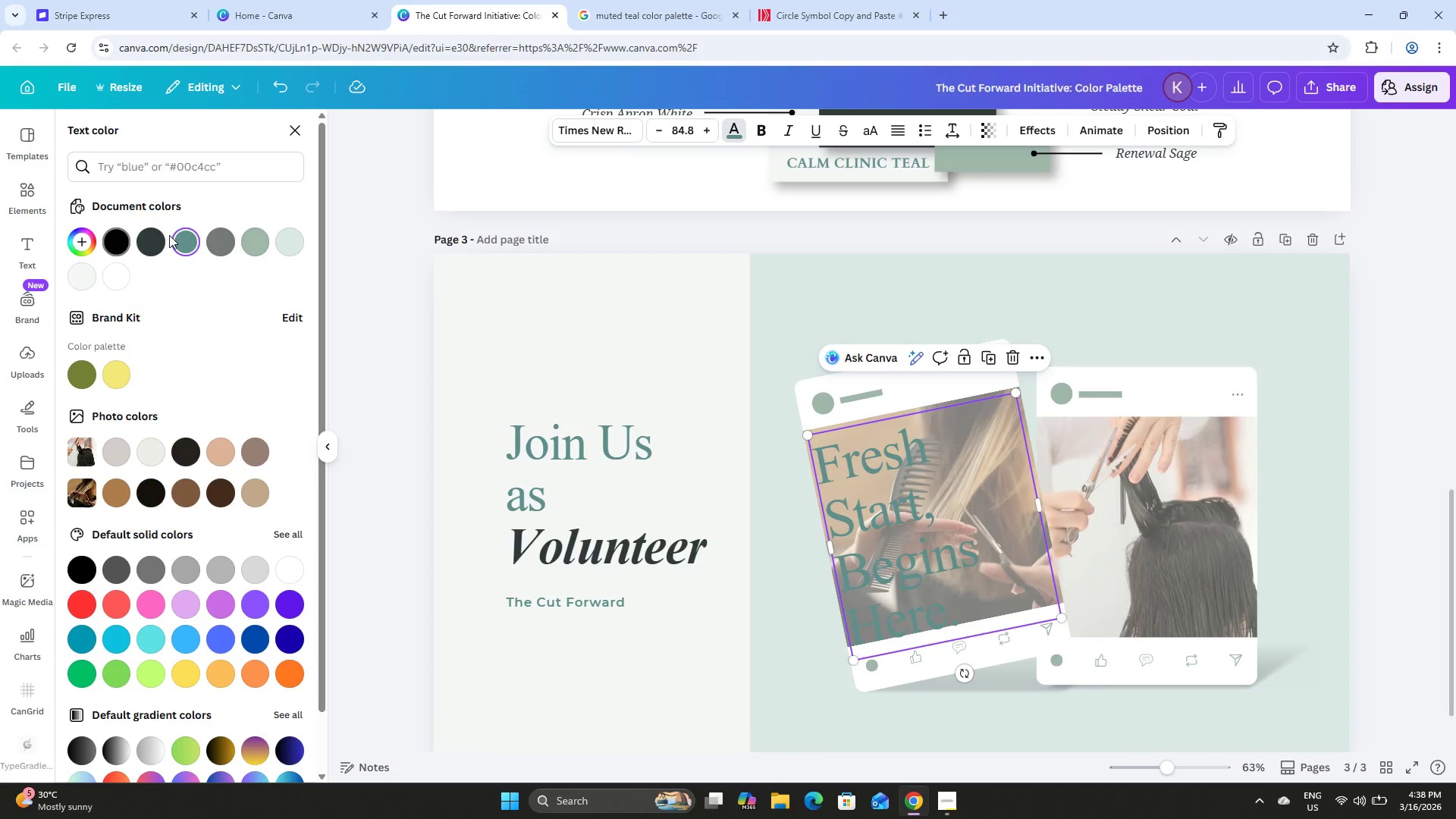 
left_click([262, 240])
 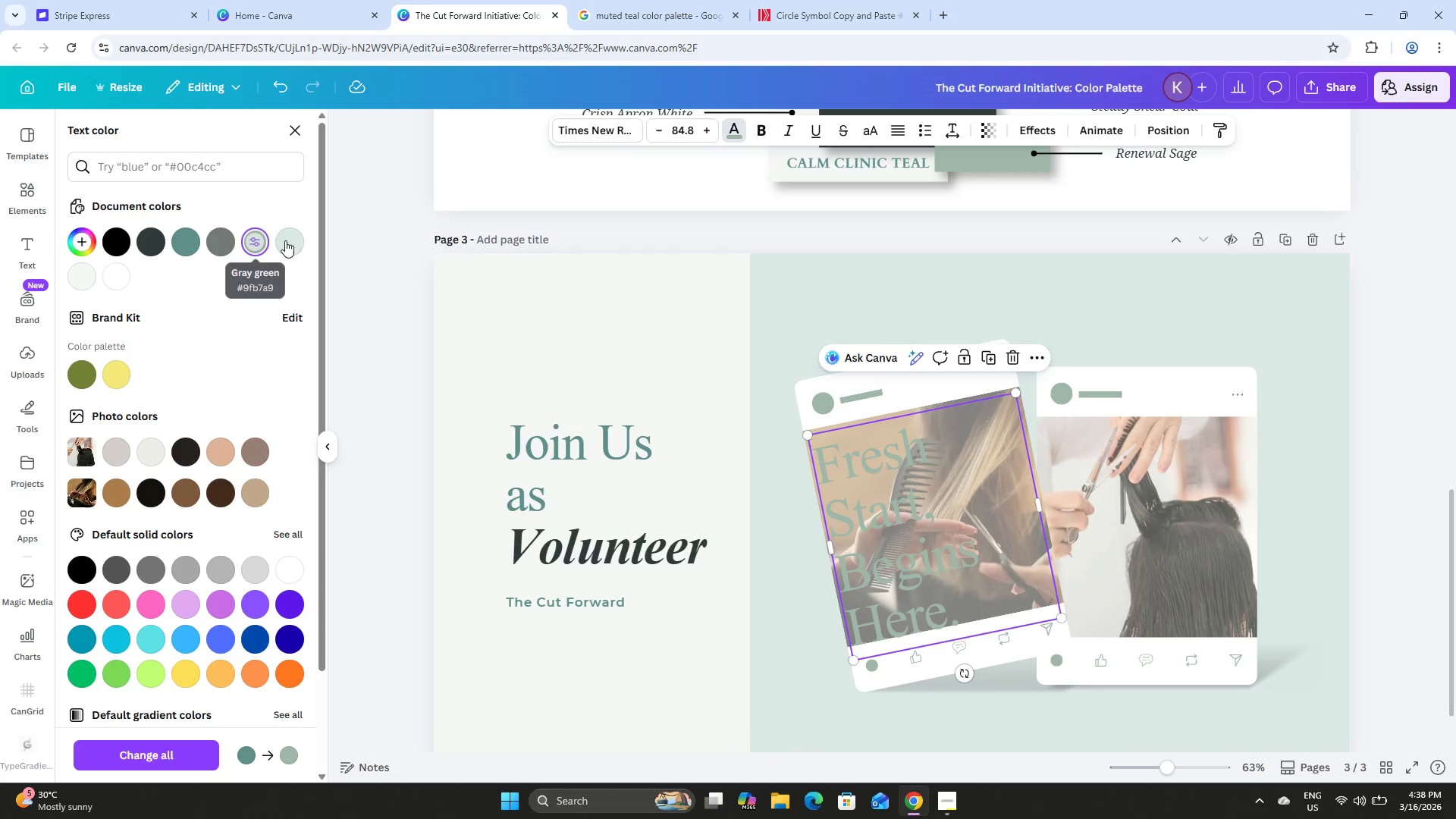 
left_click([294, 240])
 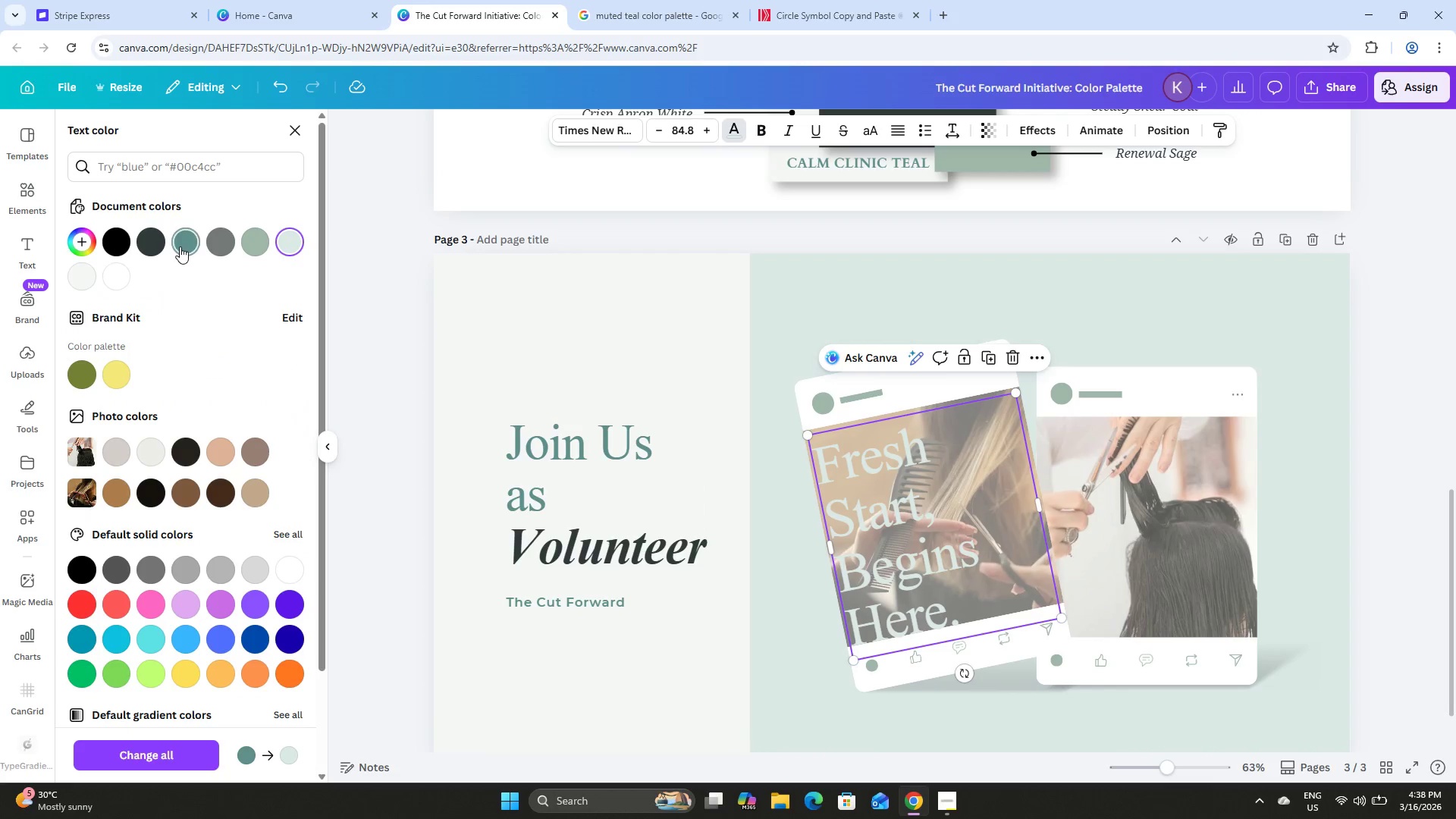 
left_click([149, 239])
 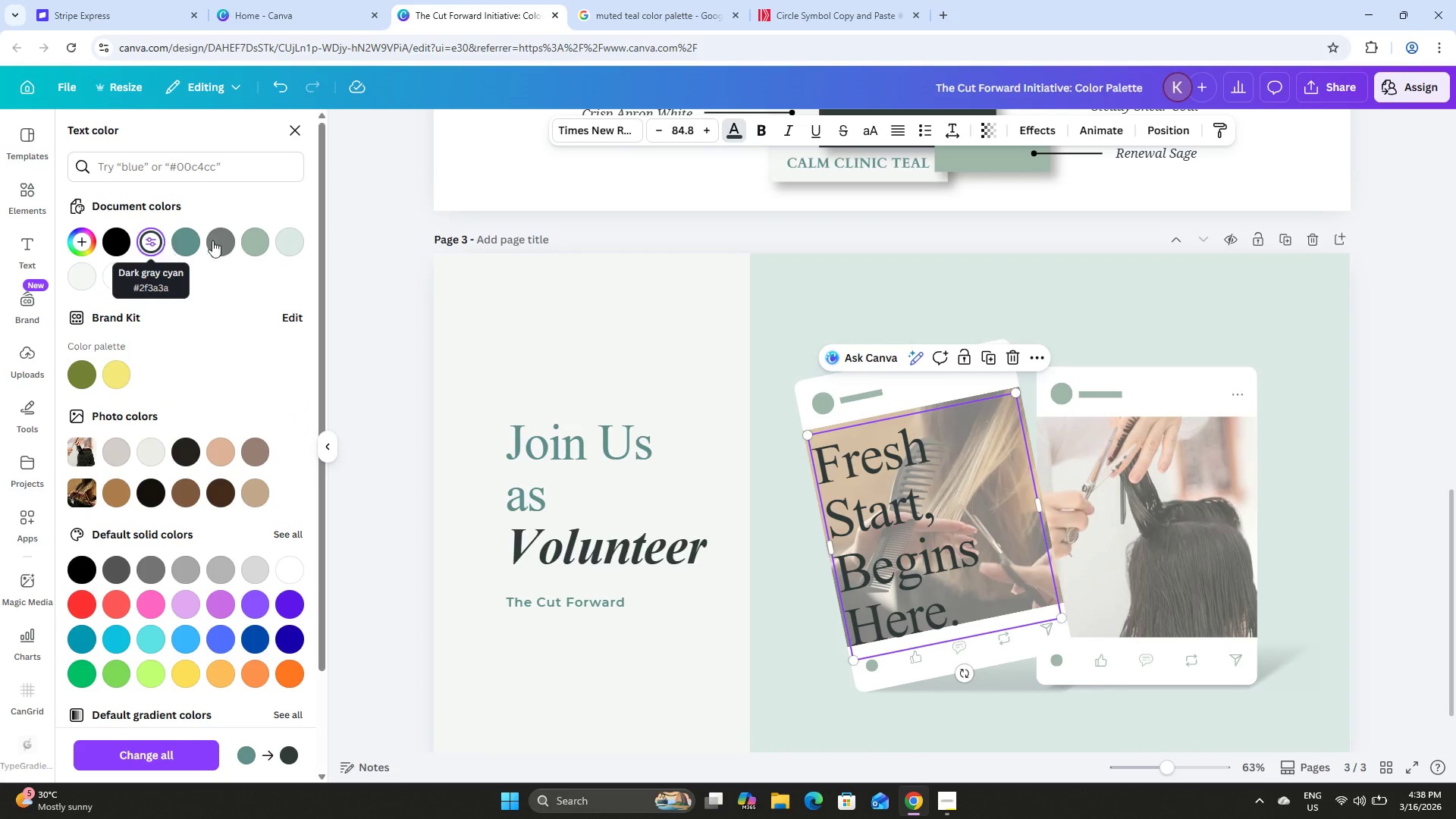 
left_click([297, 240])
 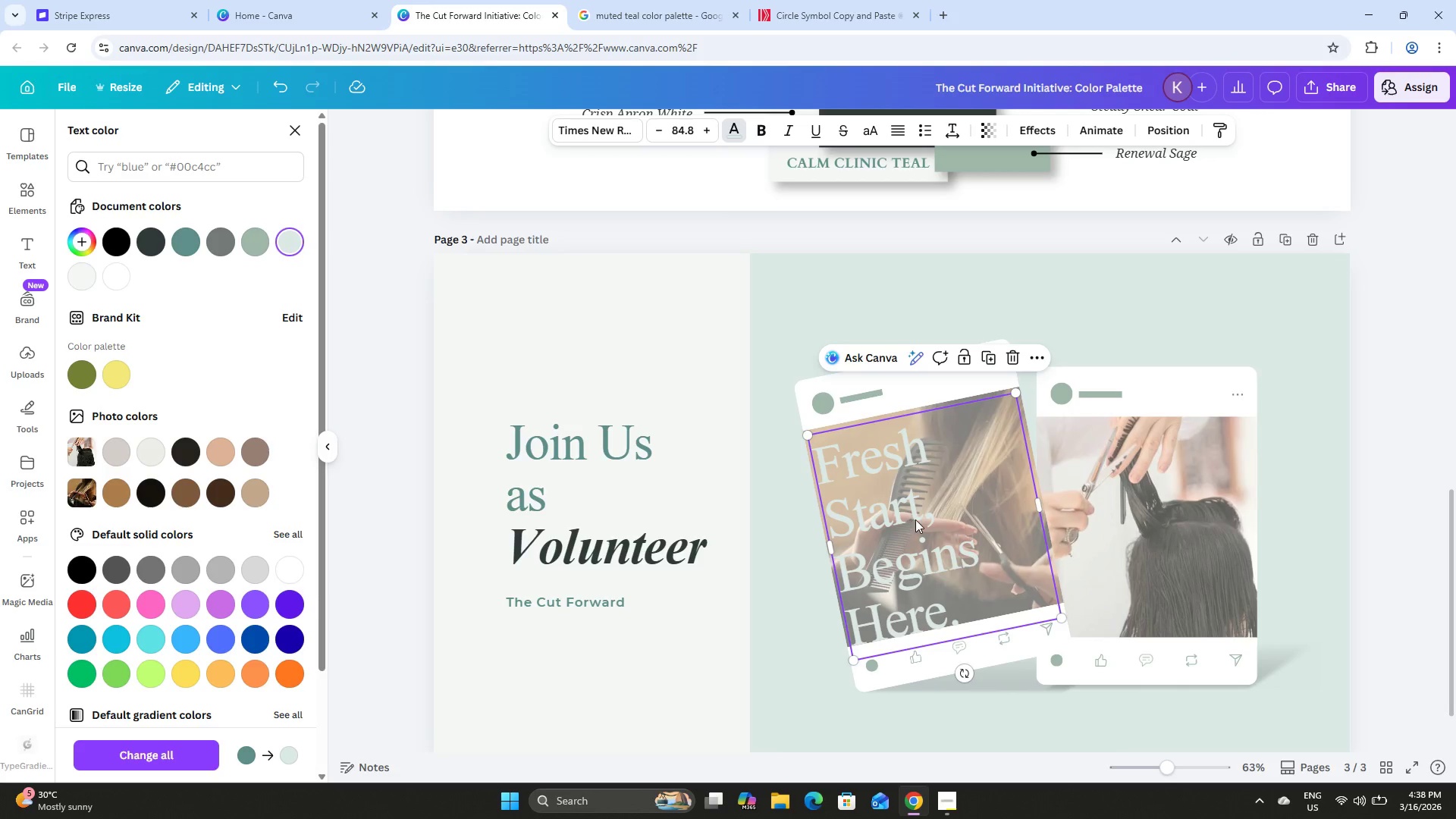 
left_click_drag(start_coordinate=[912, 517], to_coordinate=[930, 513])
 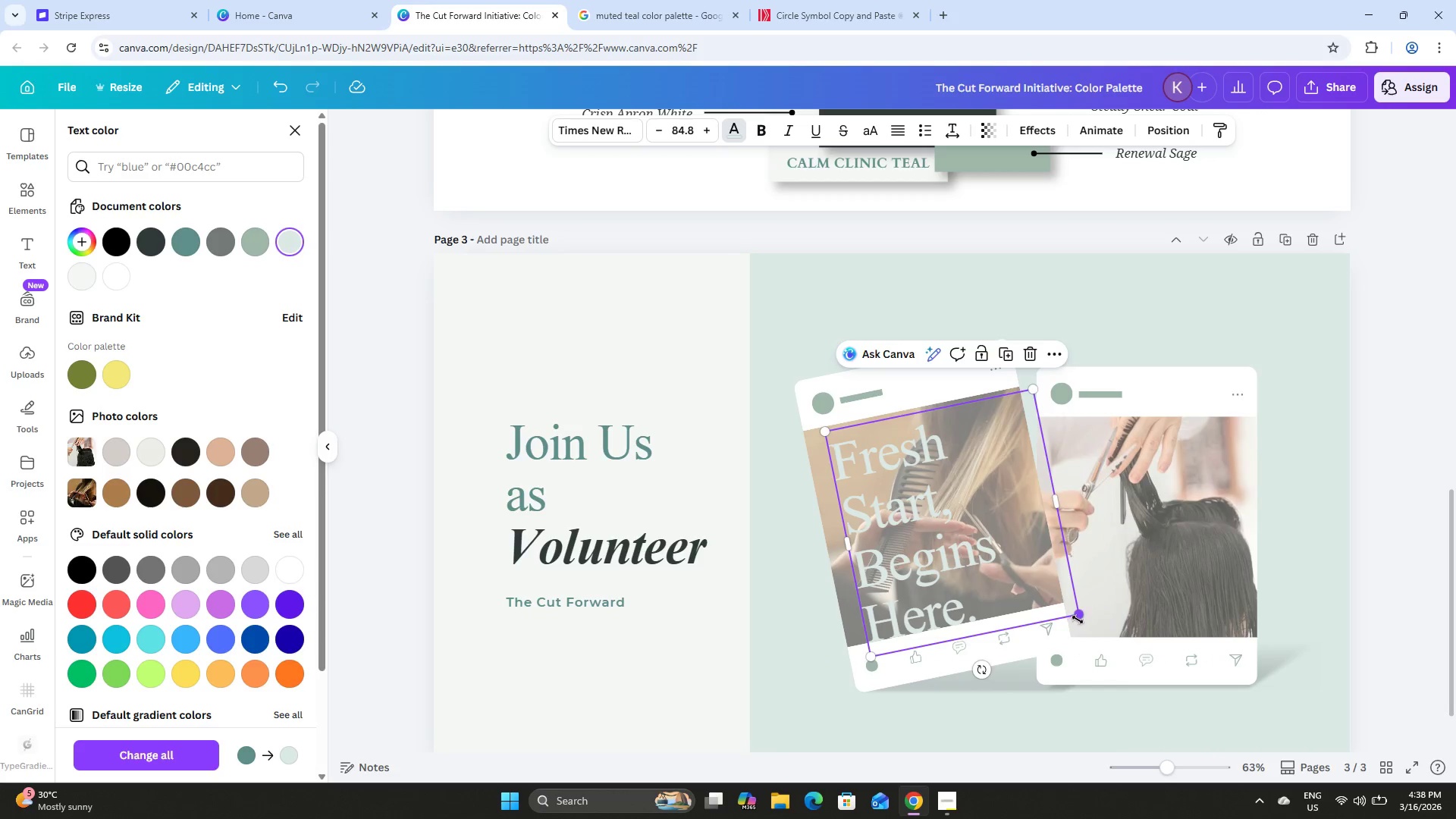 
left_click_drag(start_coordinate=[1078, 620], to_coordinate=[982, 570])
 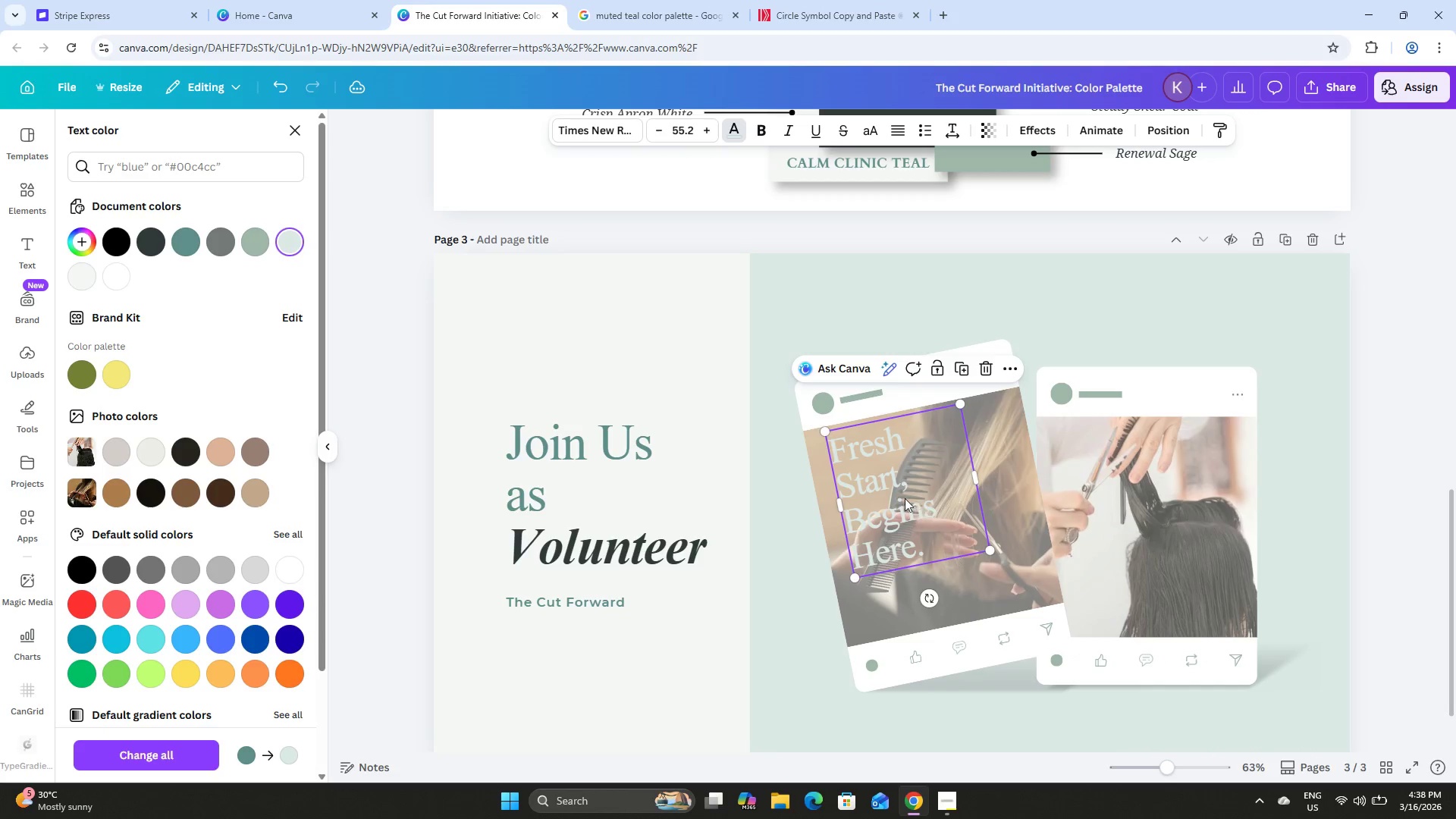 
left_click_drag(start_coordinate=[905, 498], to_coordinate=[912, 525])
 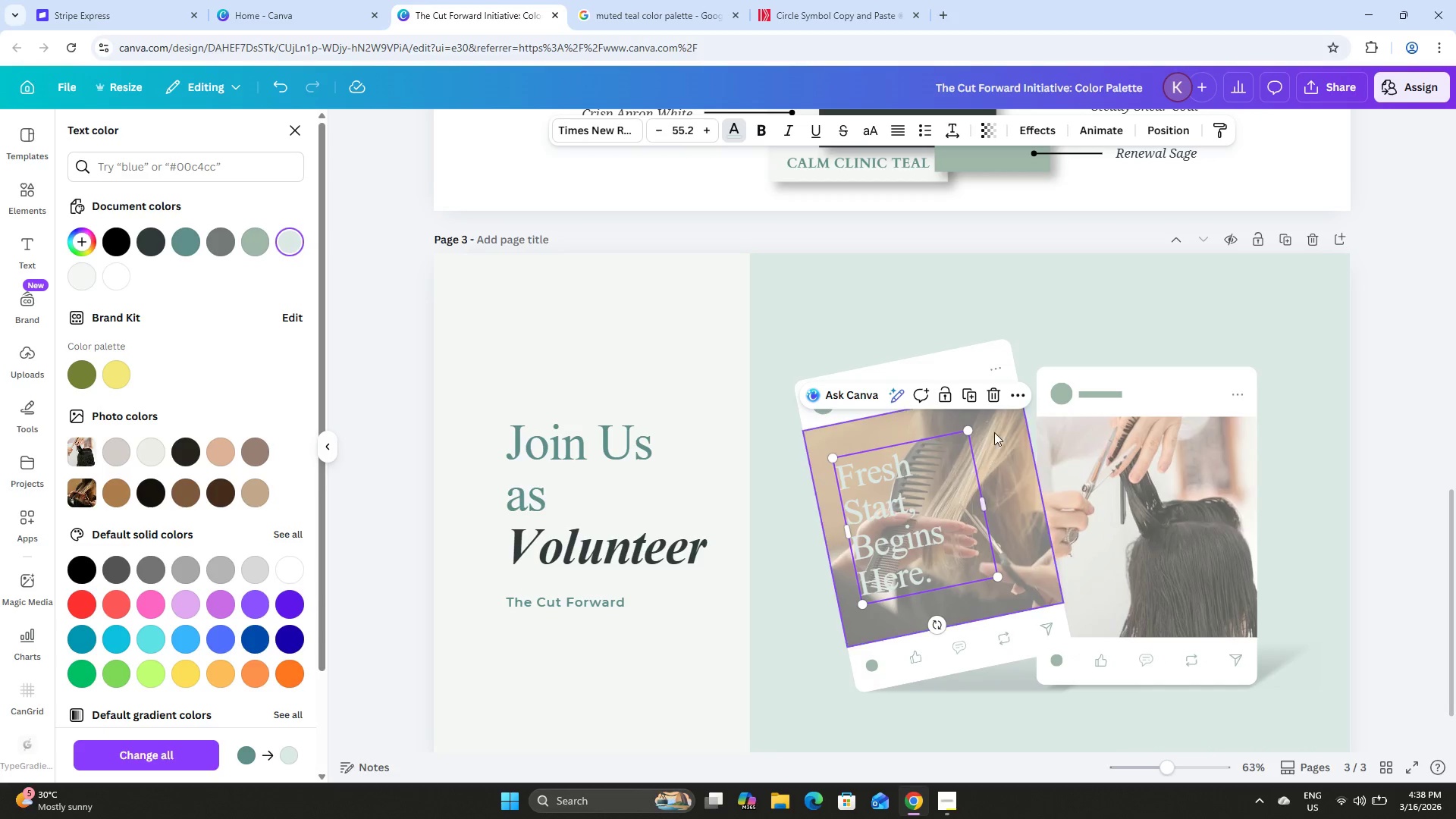 
left_click([994, 431])
 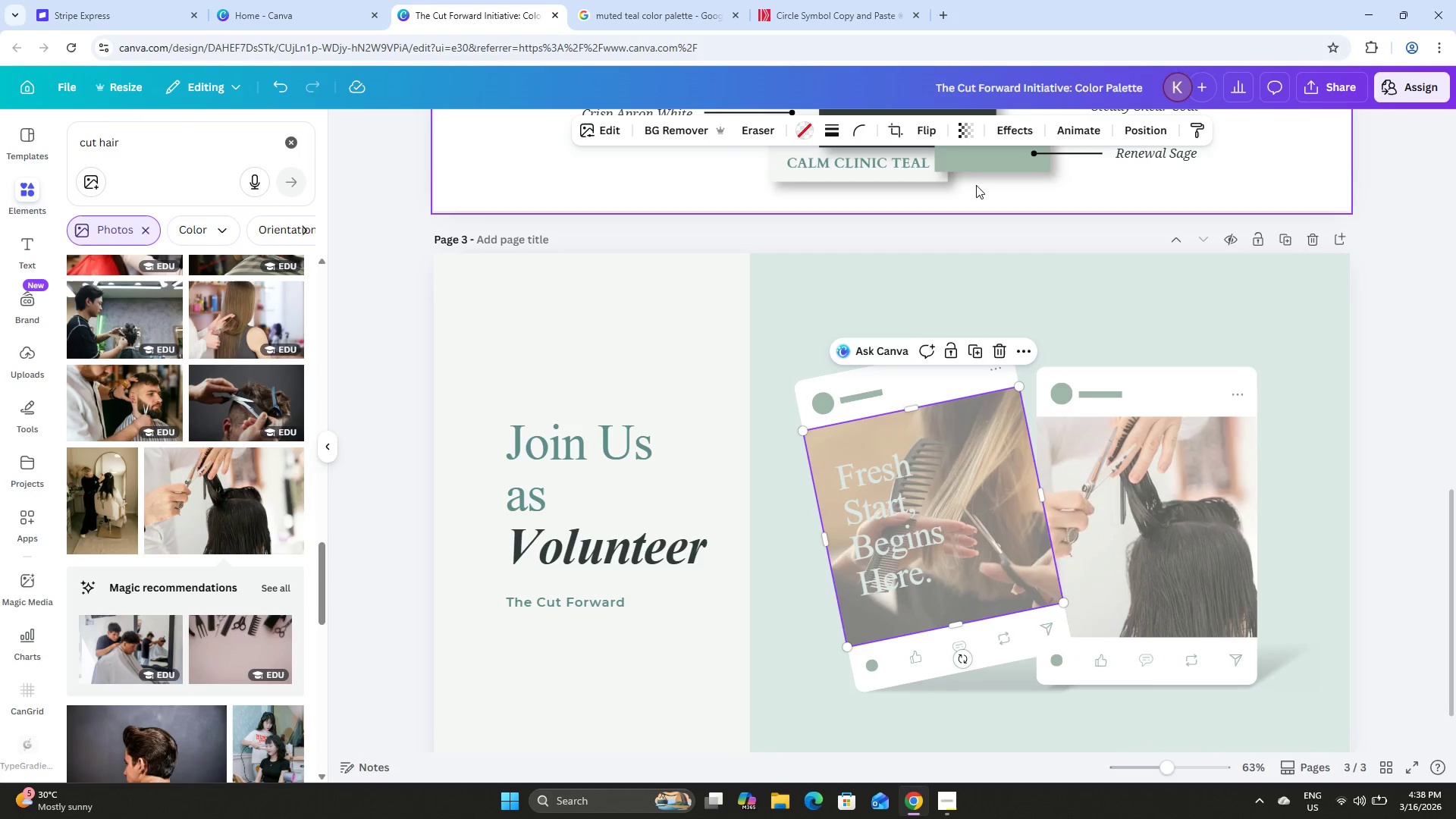 
left_click([962, 132])
 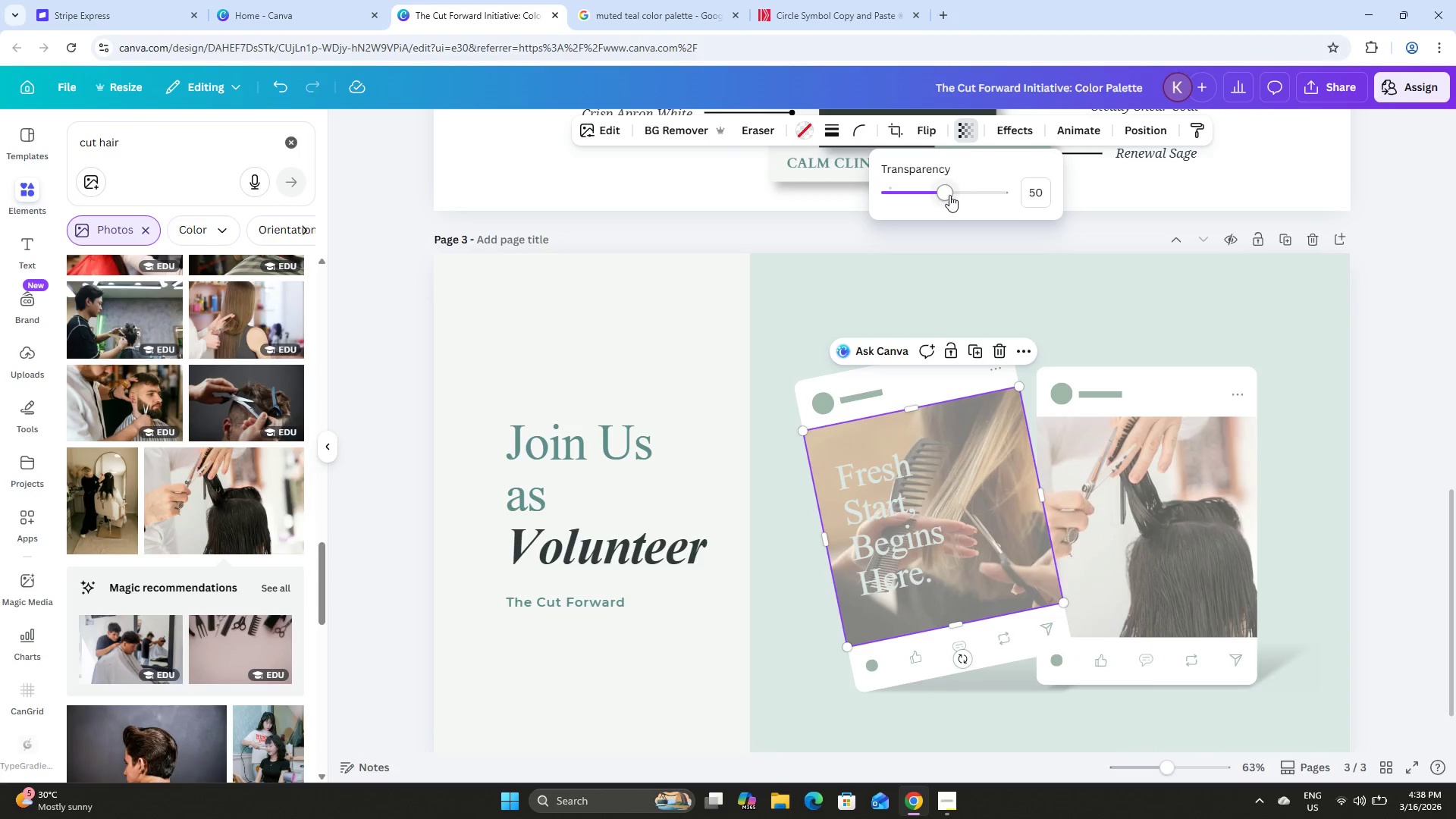 
left_click_drag(start_coordinate=[949, 196], to_coordinate=[956, 211])
 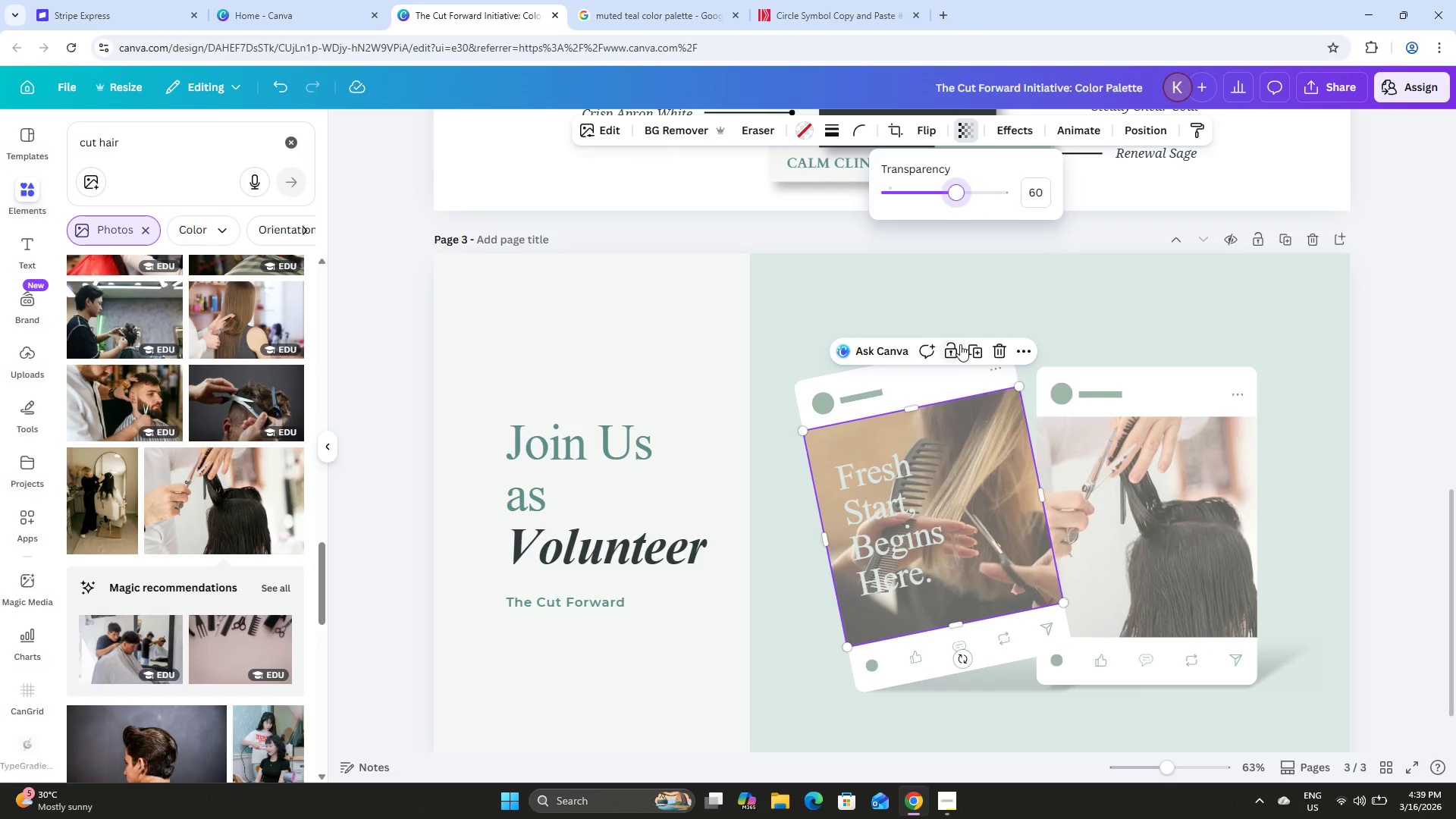 
left_click([893, 529])
 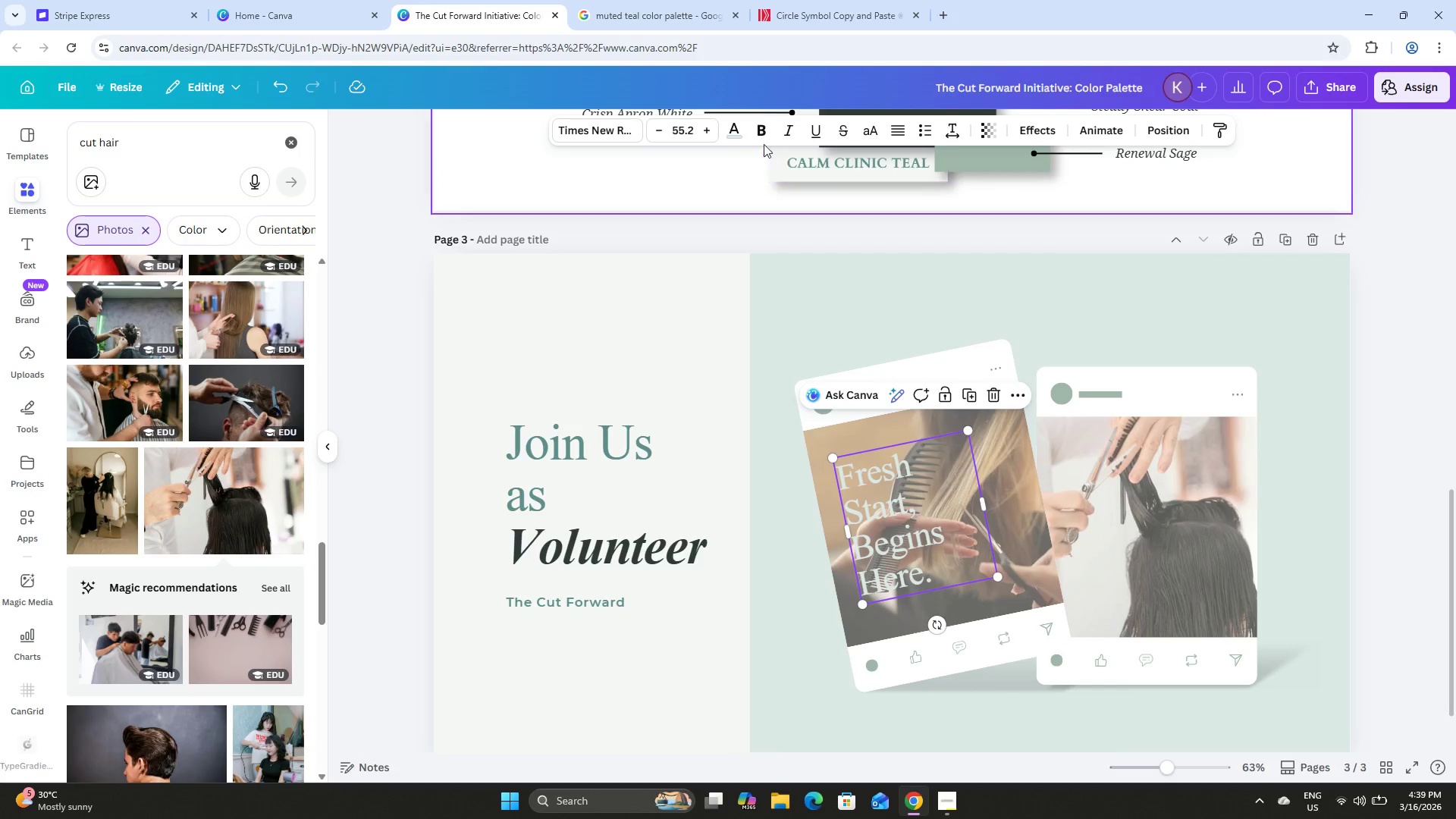 
left_click([738, 126])
 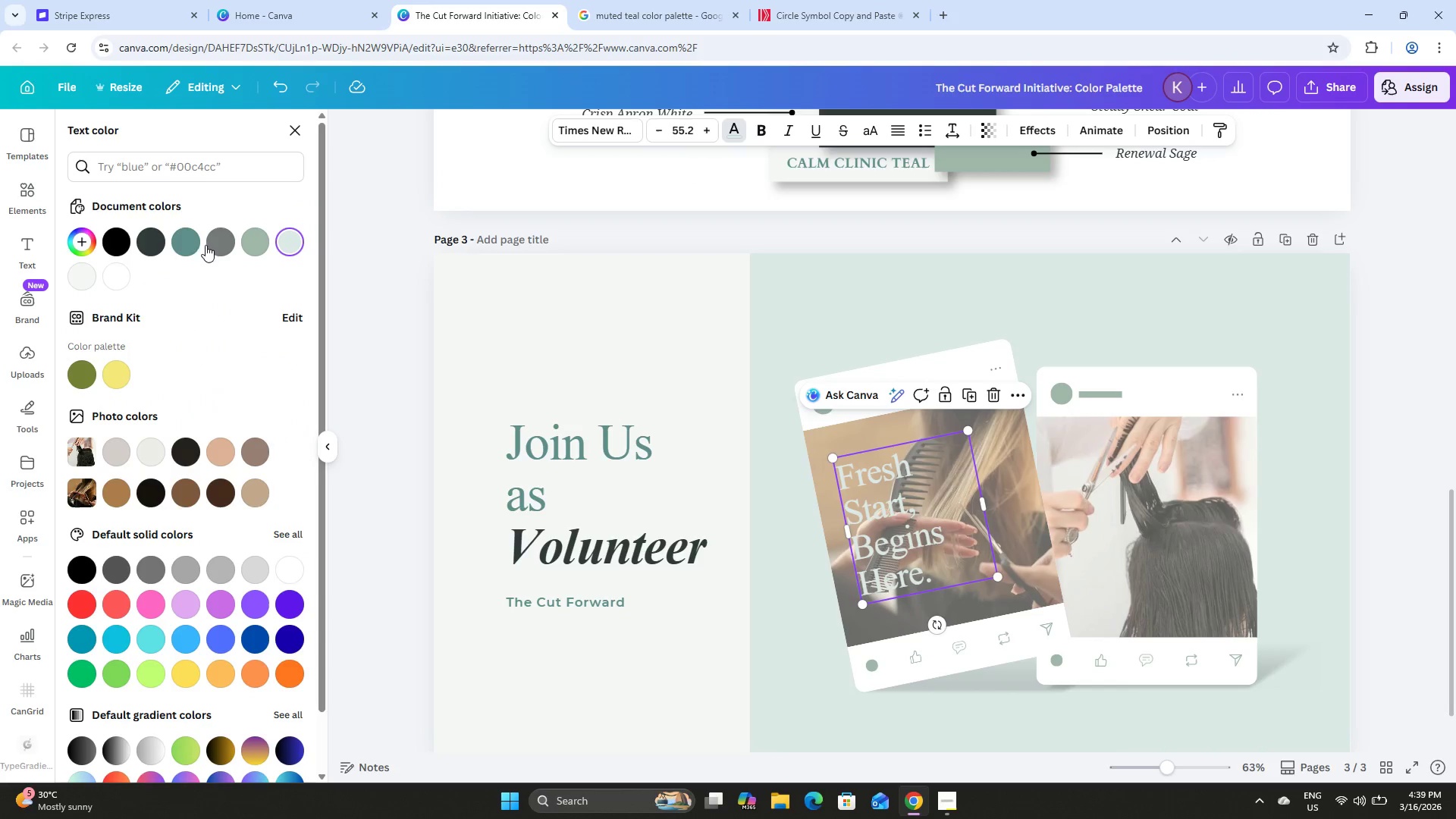 
left_click([144, 246])
 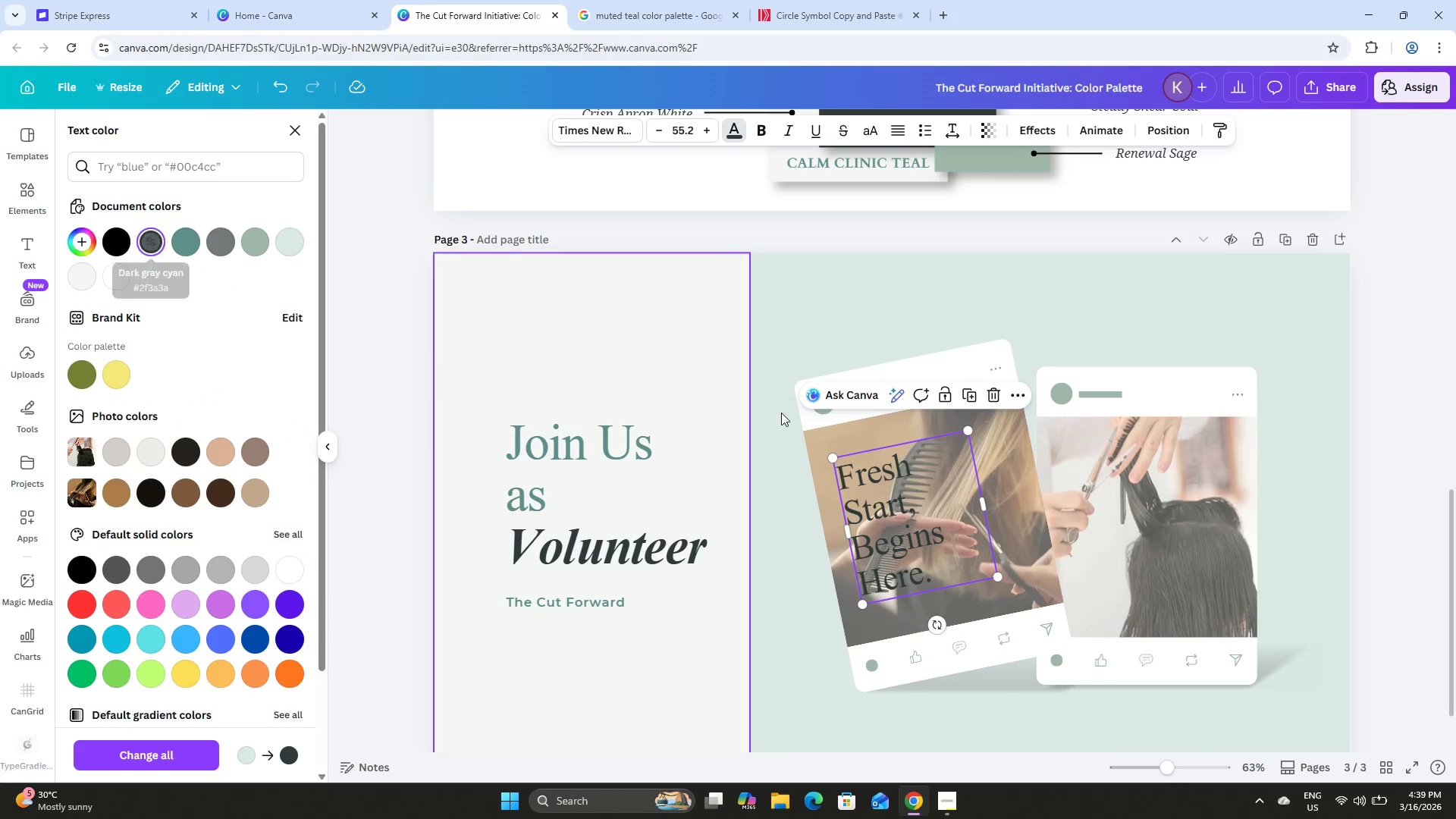 
left_click([1015, 432])
 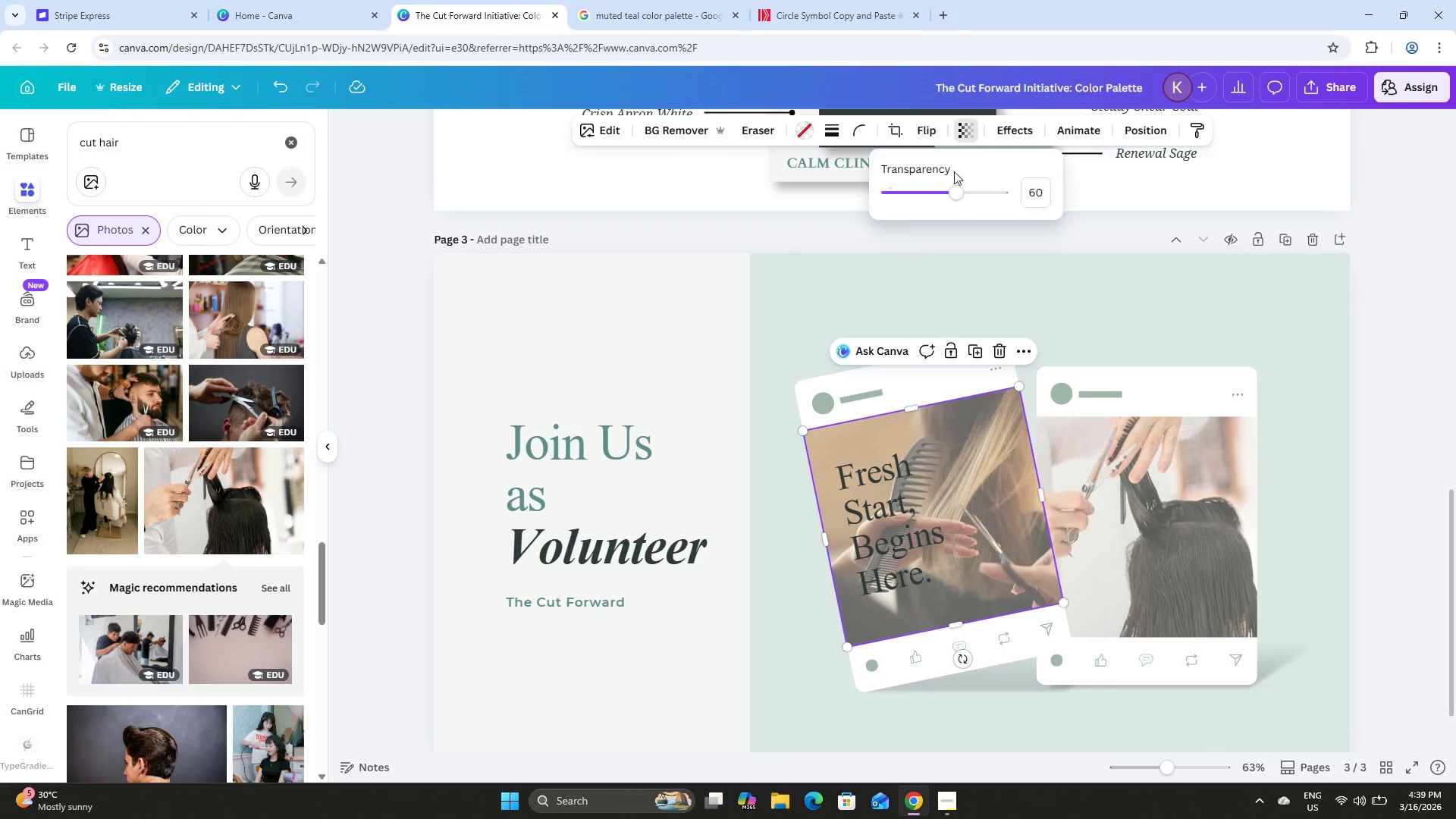 
left_click_drag(start_coordinate=[951, 195], to_coordinate=[934, 199])
 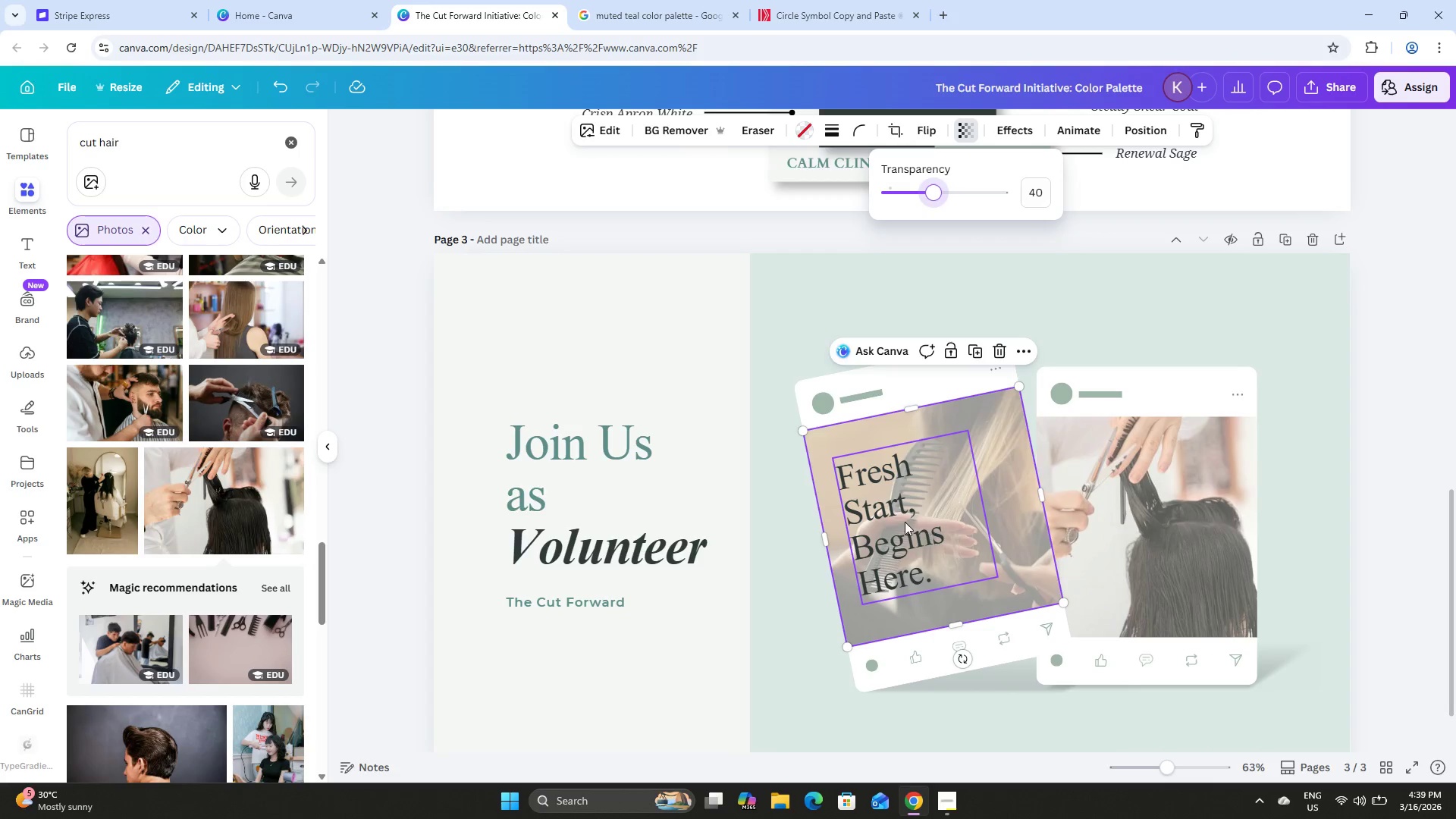 
left_click([902, 521])
 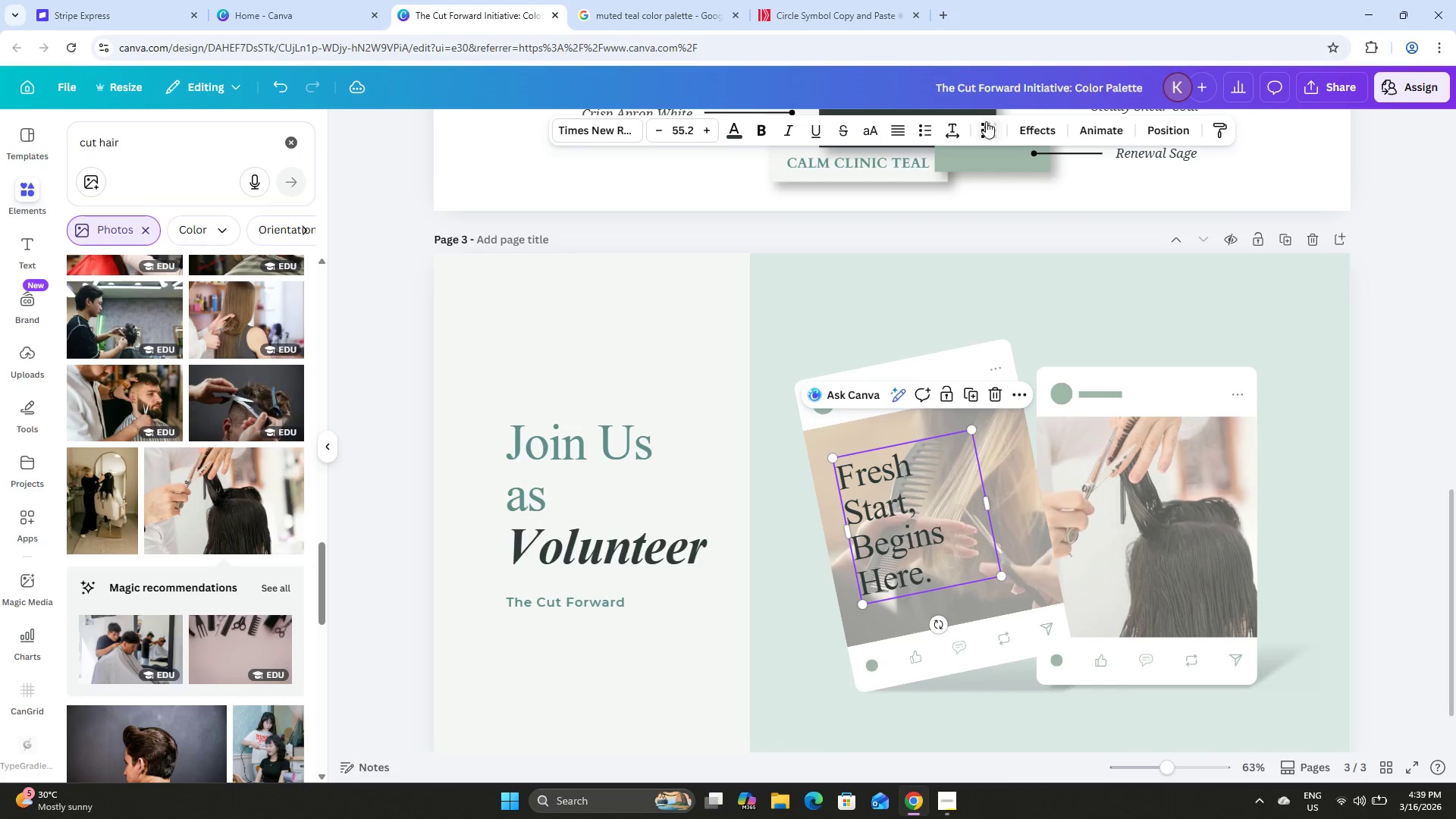 
left_click([896, 129])
 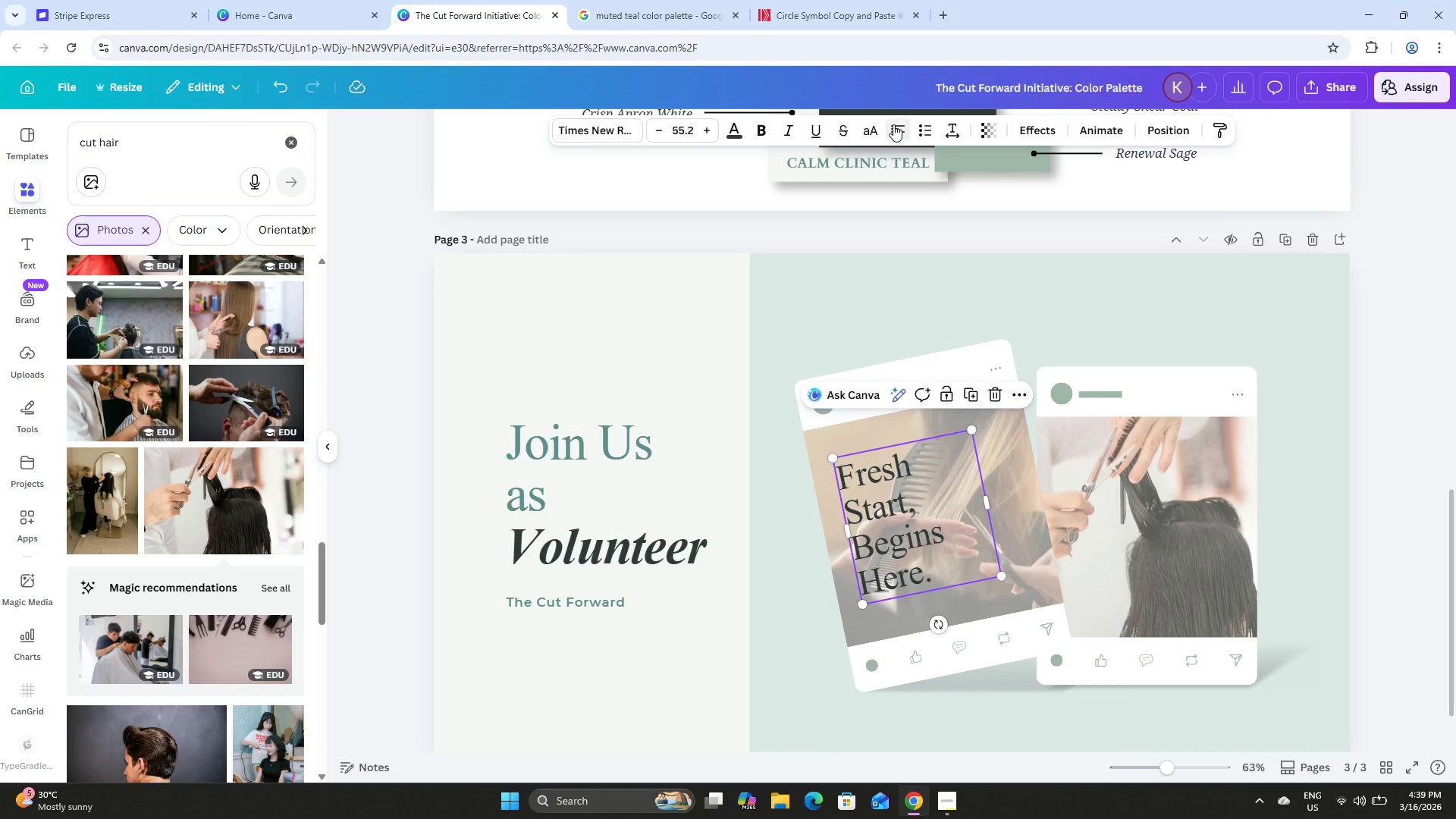 
double_click([893, 124])
 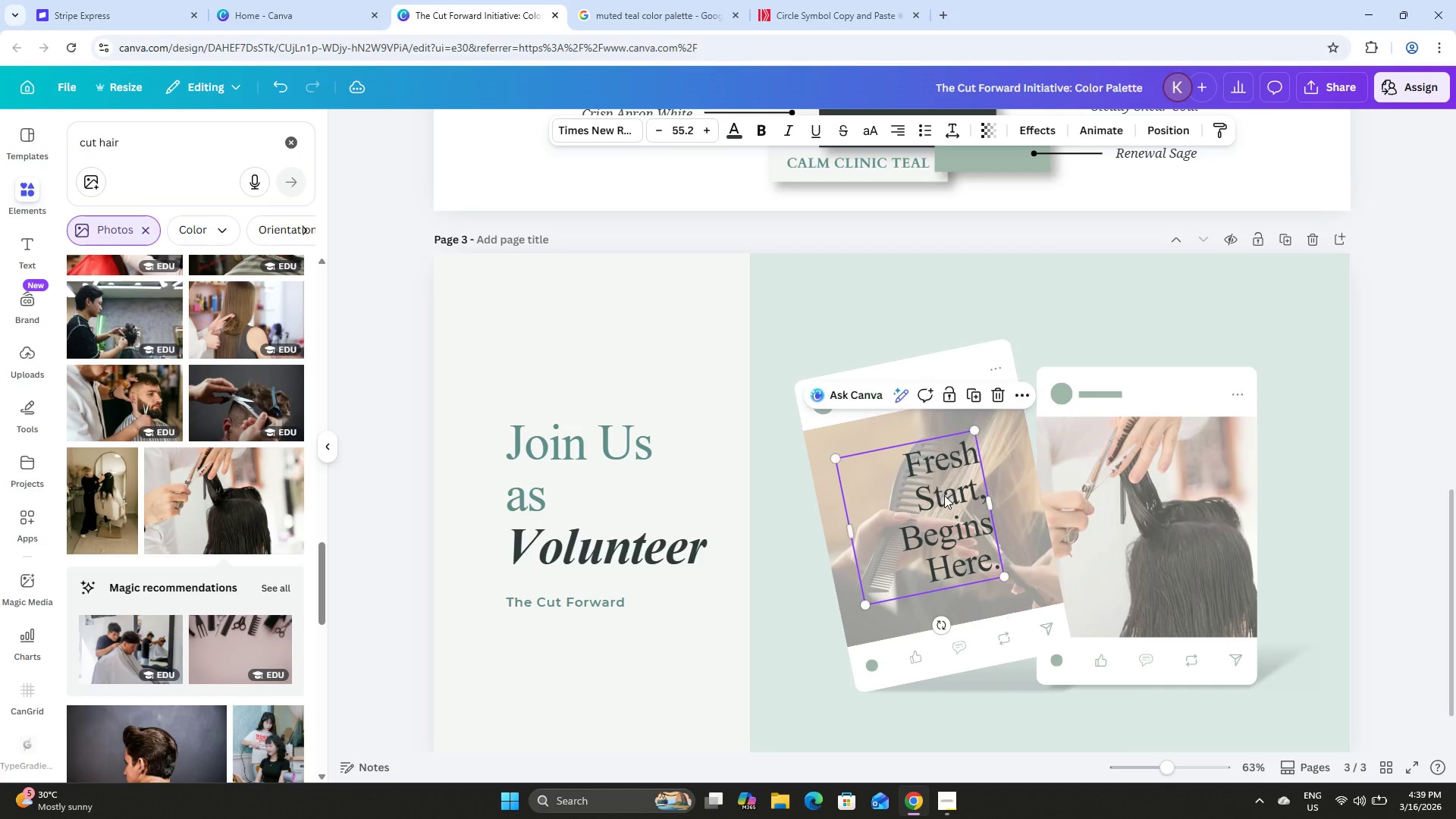 
wait(6.06)
 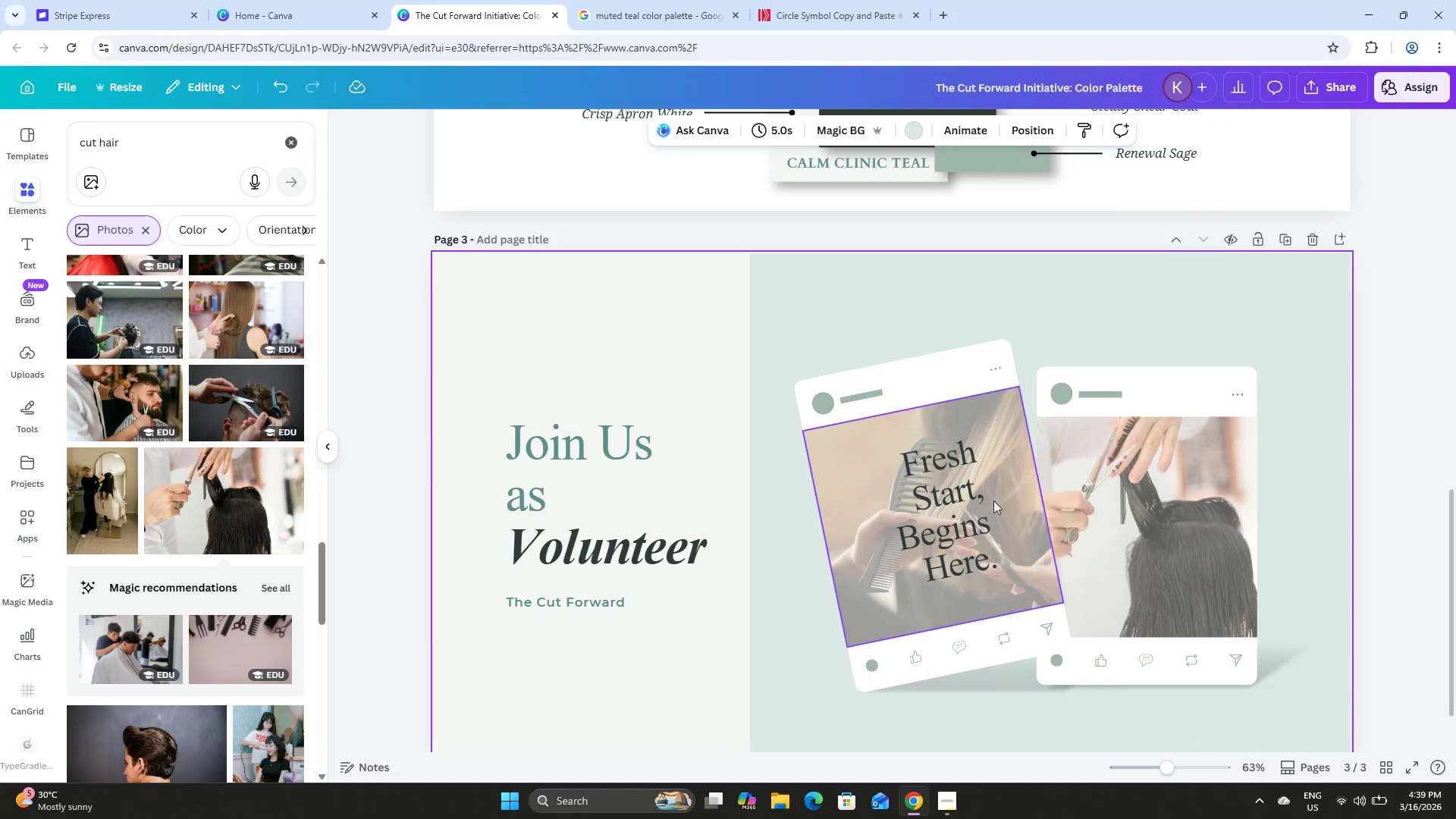 
double_click([895, 129])
 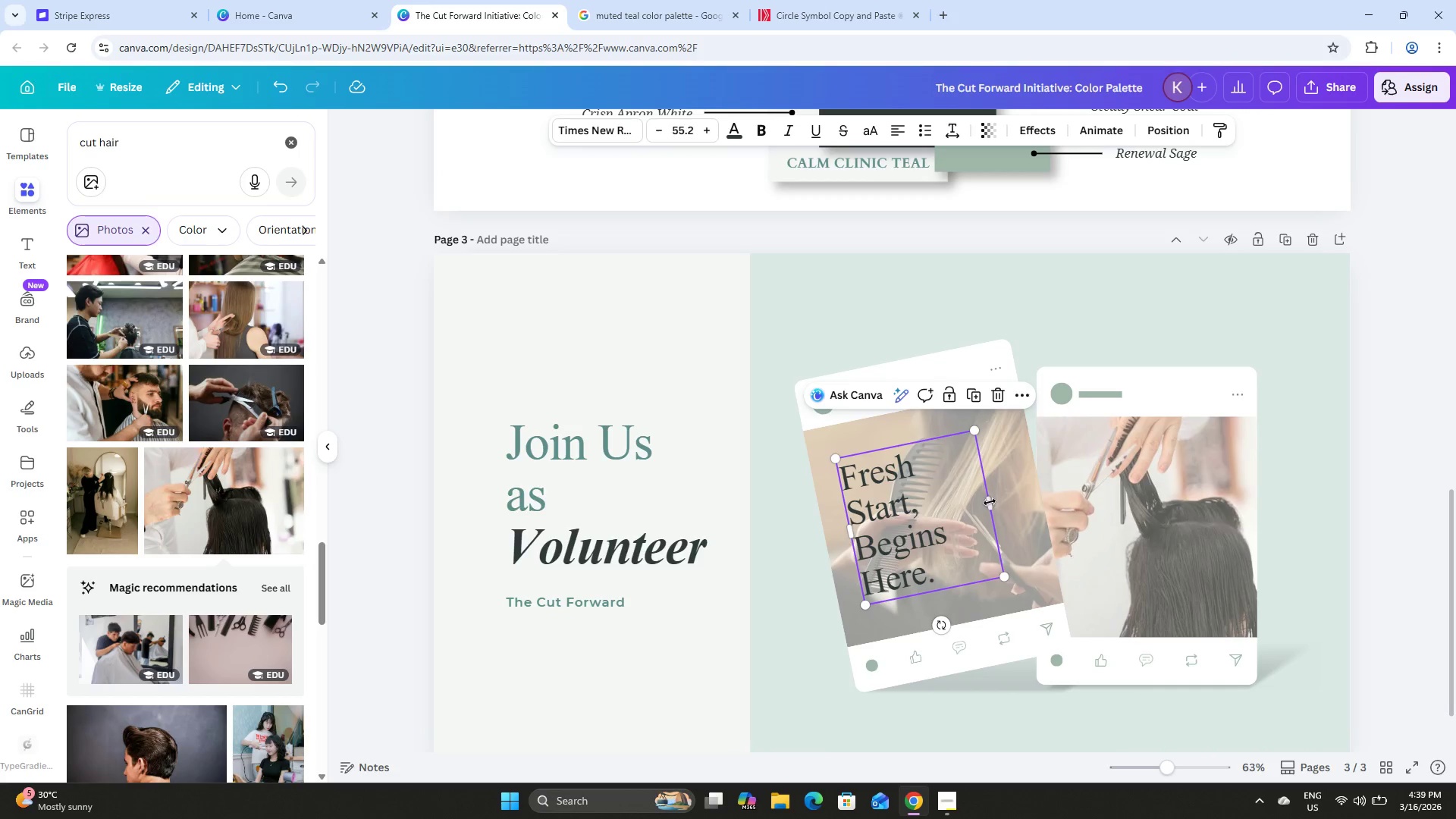 
left_click_drag(start_coordinate=[991, 504], to_coordinate=[946, 500])
 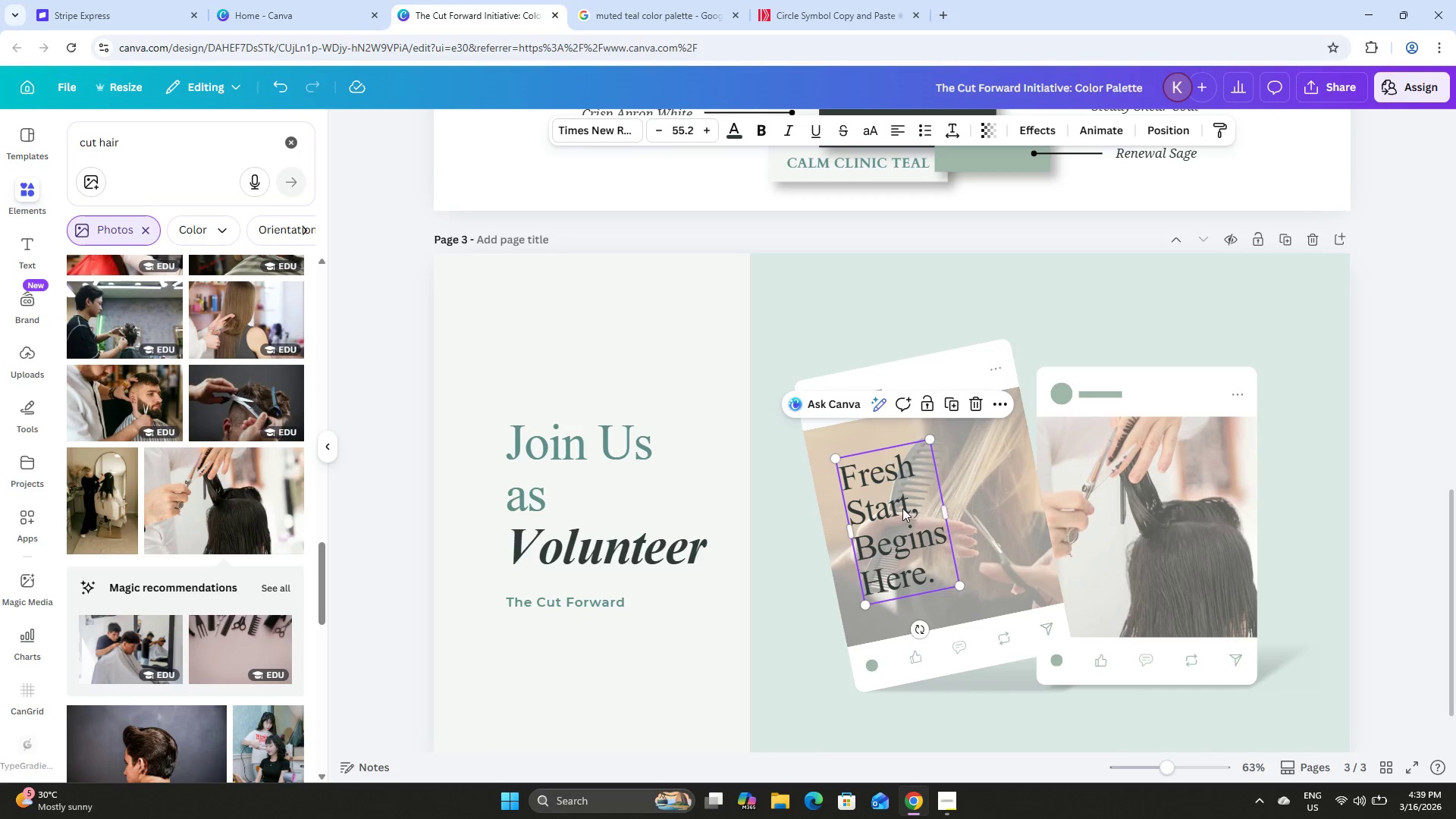 
left_click_drag(start_coordinate=[902, 508], to_coordinate=[899, 513])
 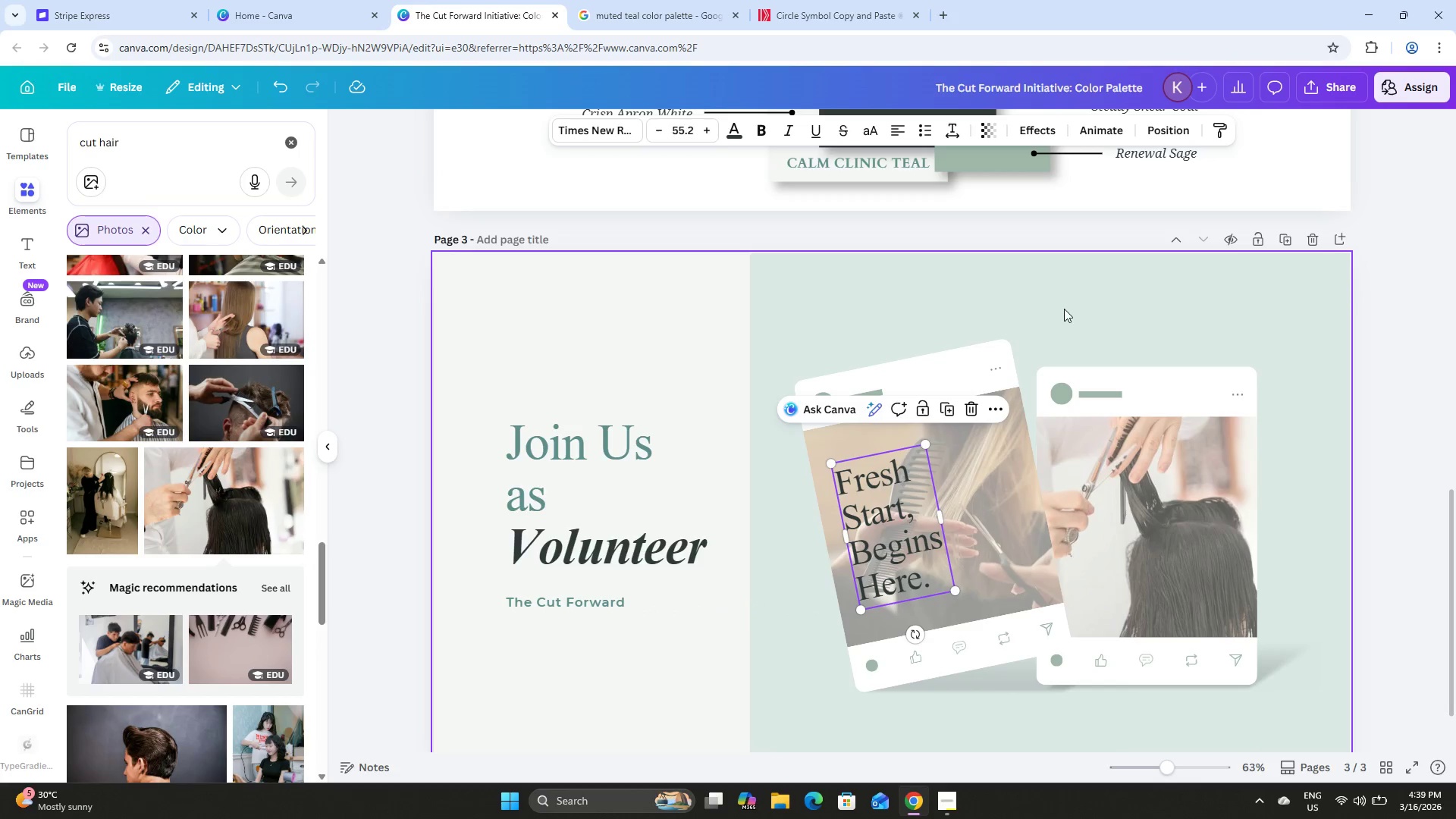 
left_click([1064, 309])
 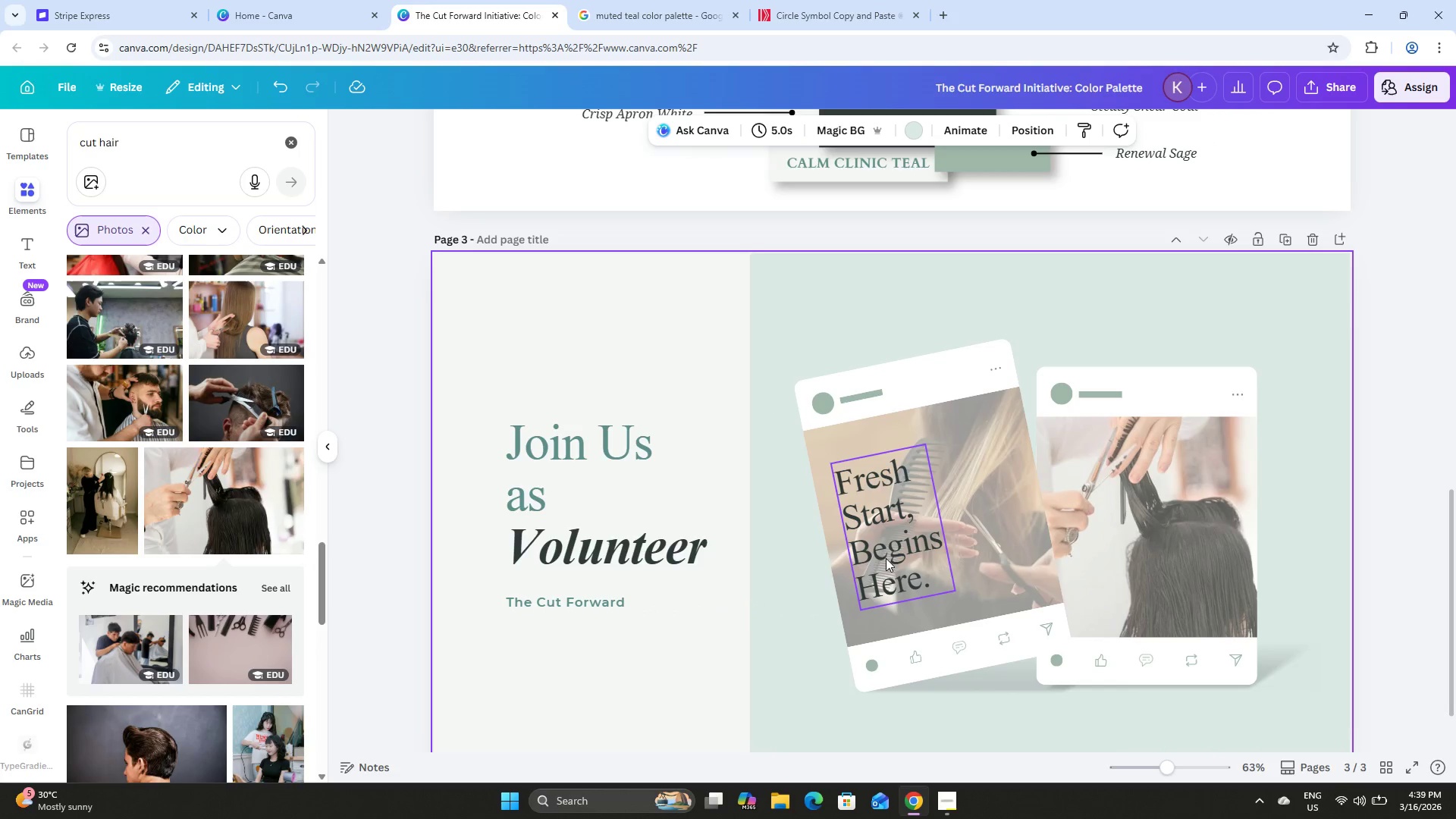 
left_click([894, 508])
 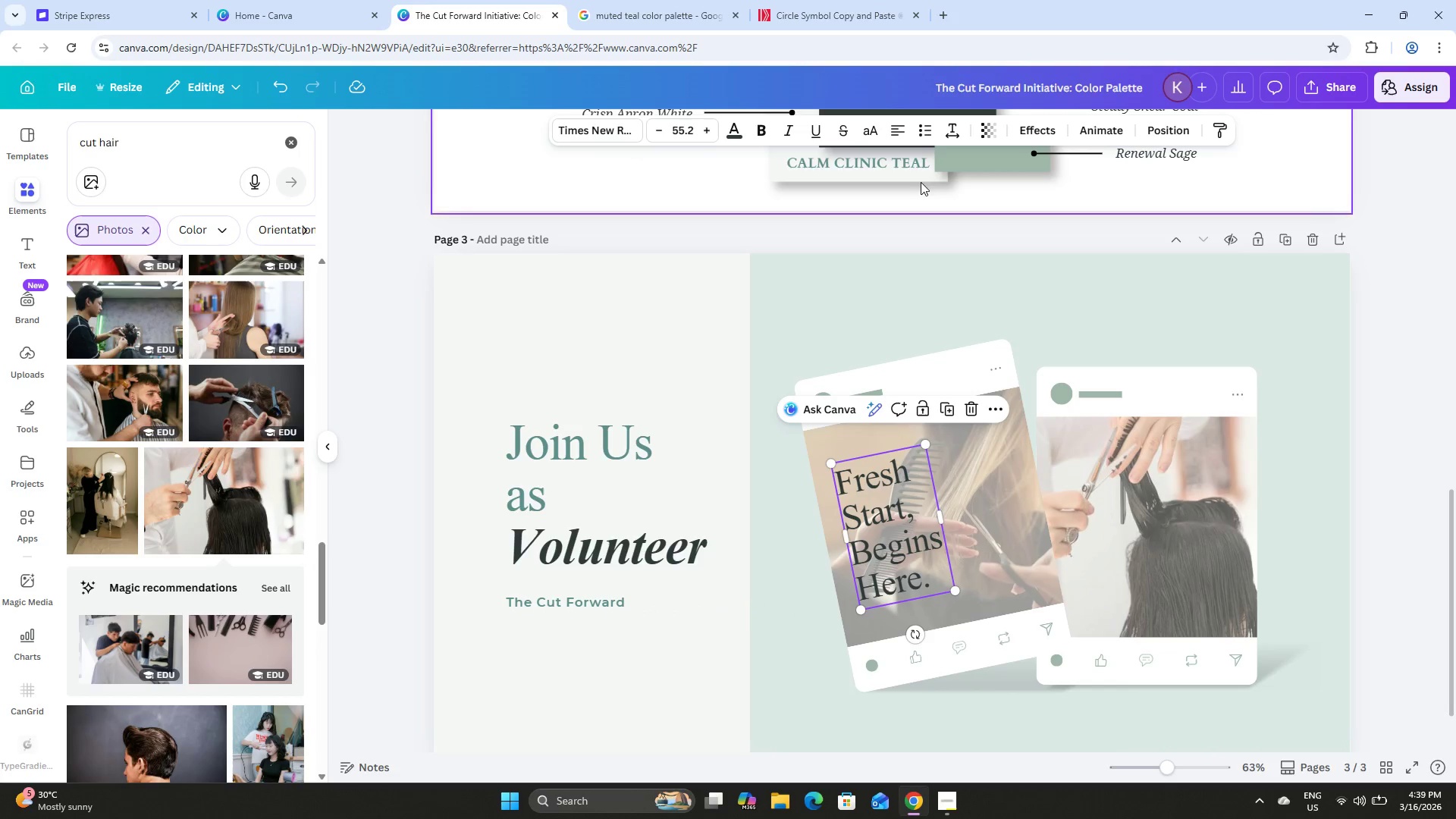 
left_click([1040, 130])
 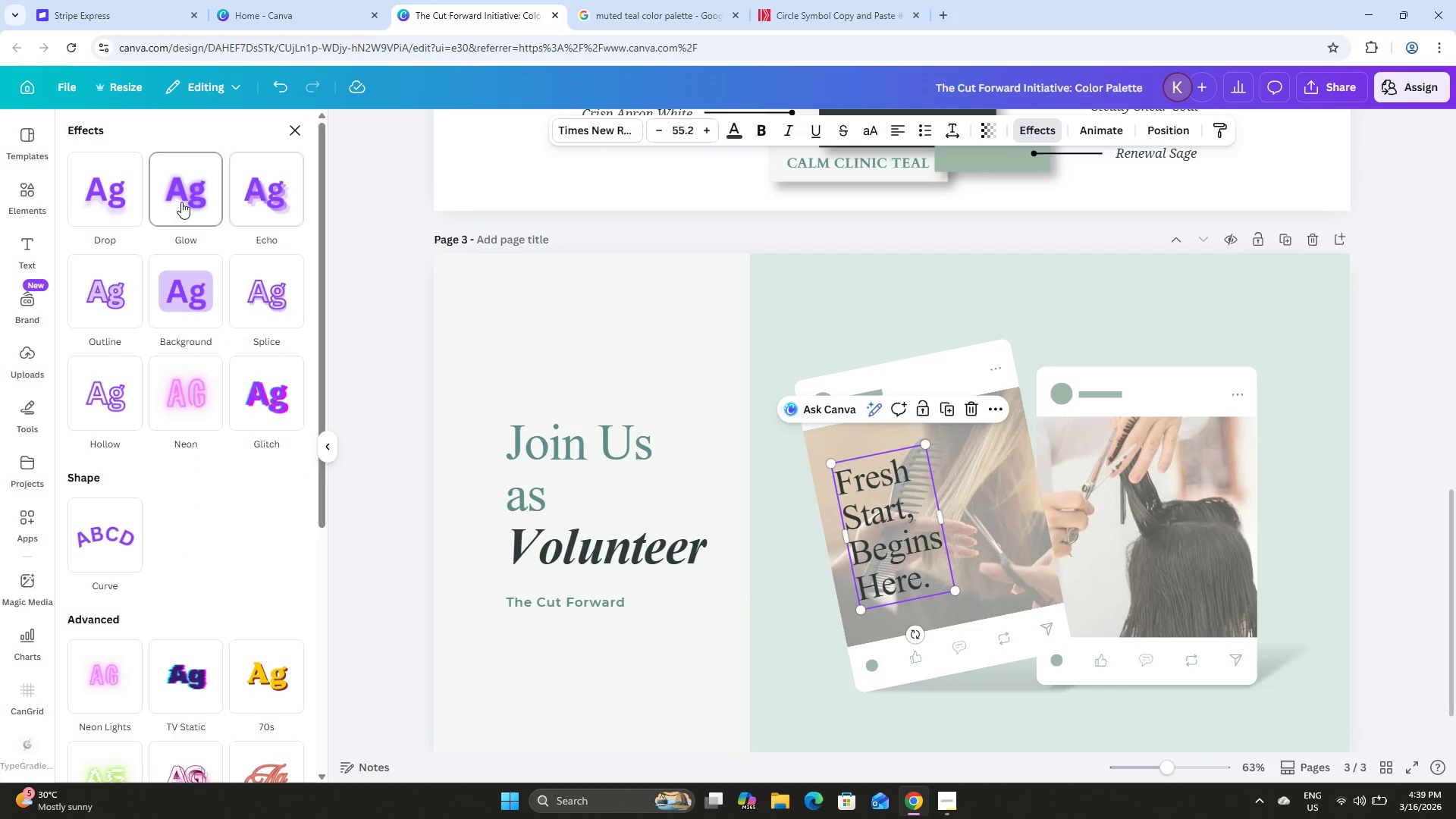 
left_click([179, 199])
 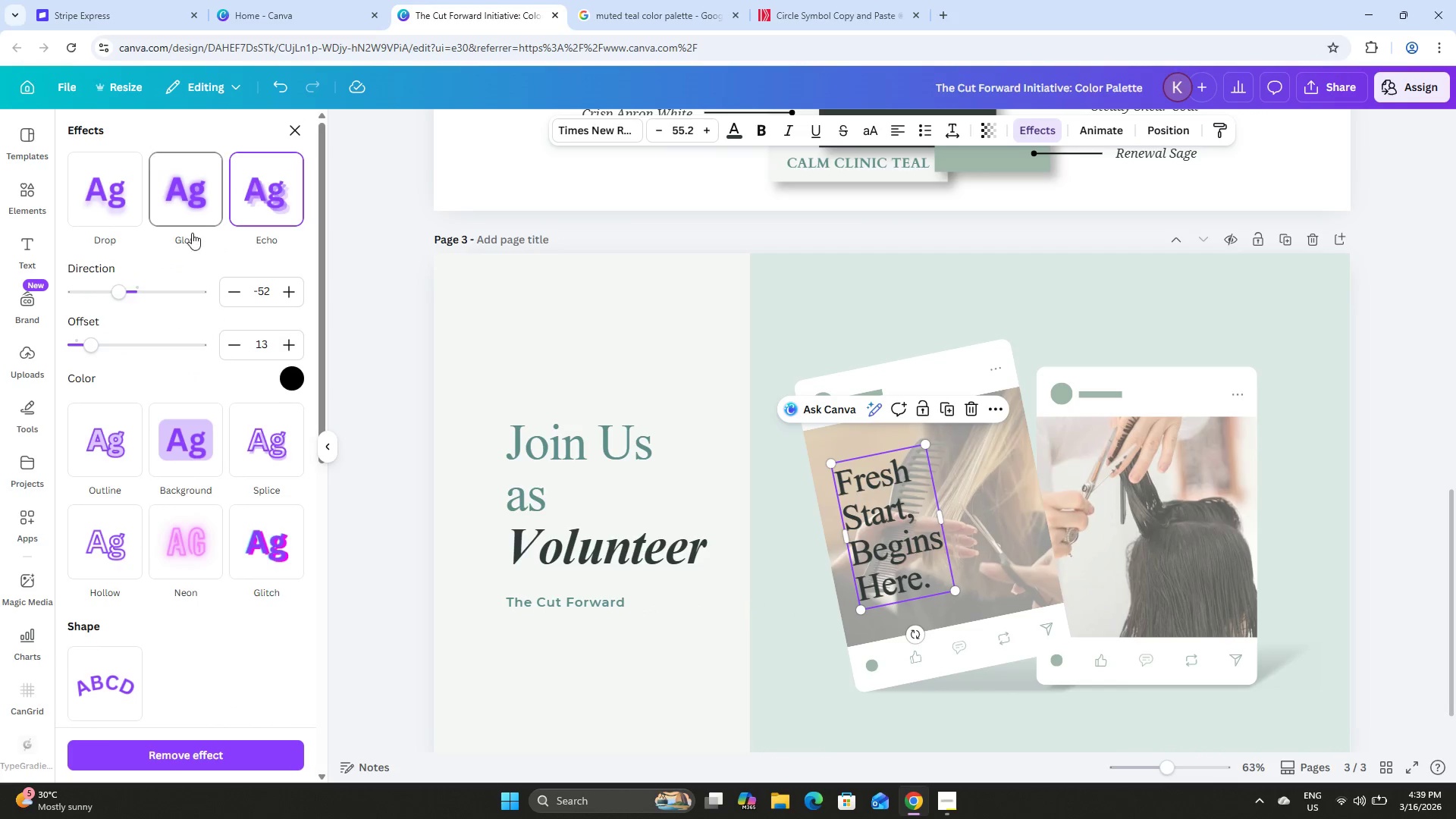 
left_click([287, 372])
 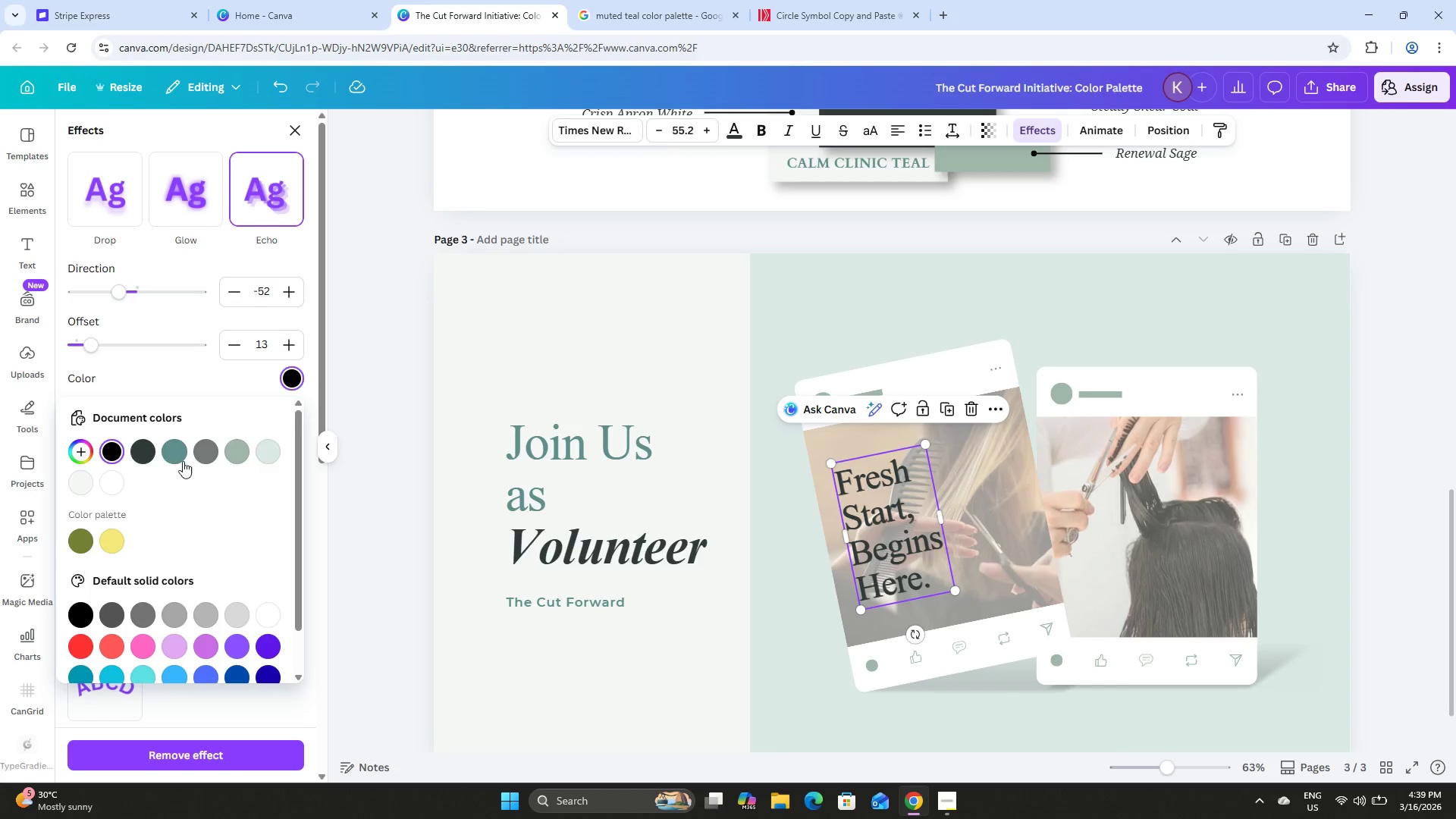 
left_click([233, 453])
 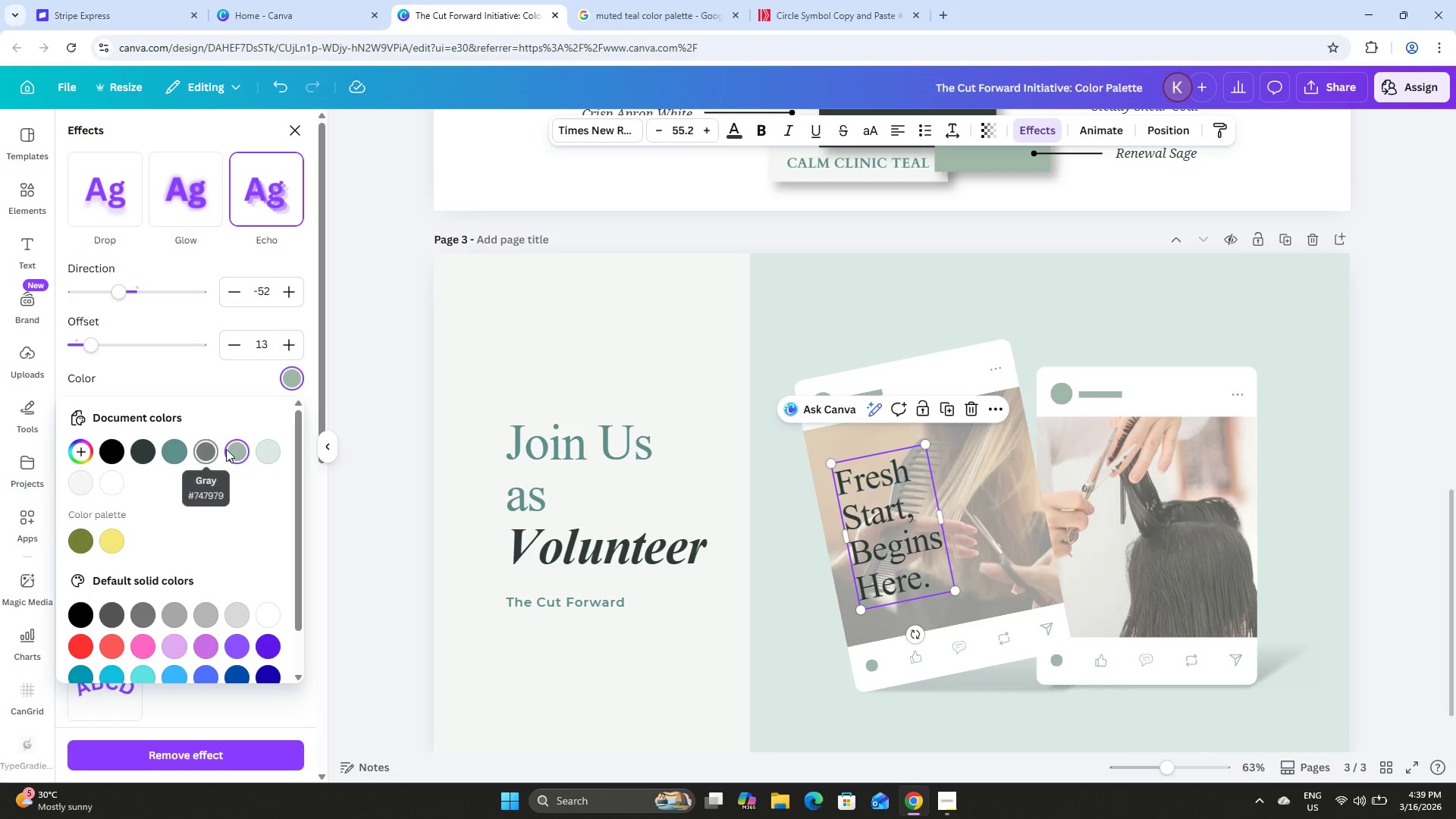 
left_click([272, 453])
 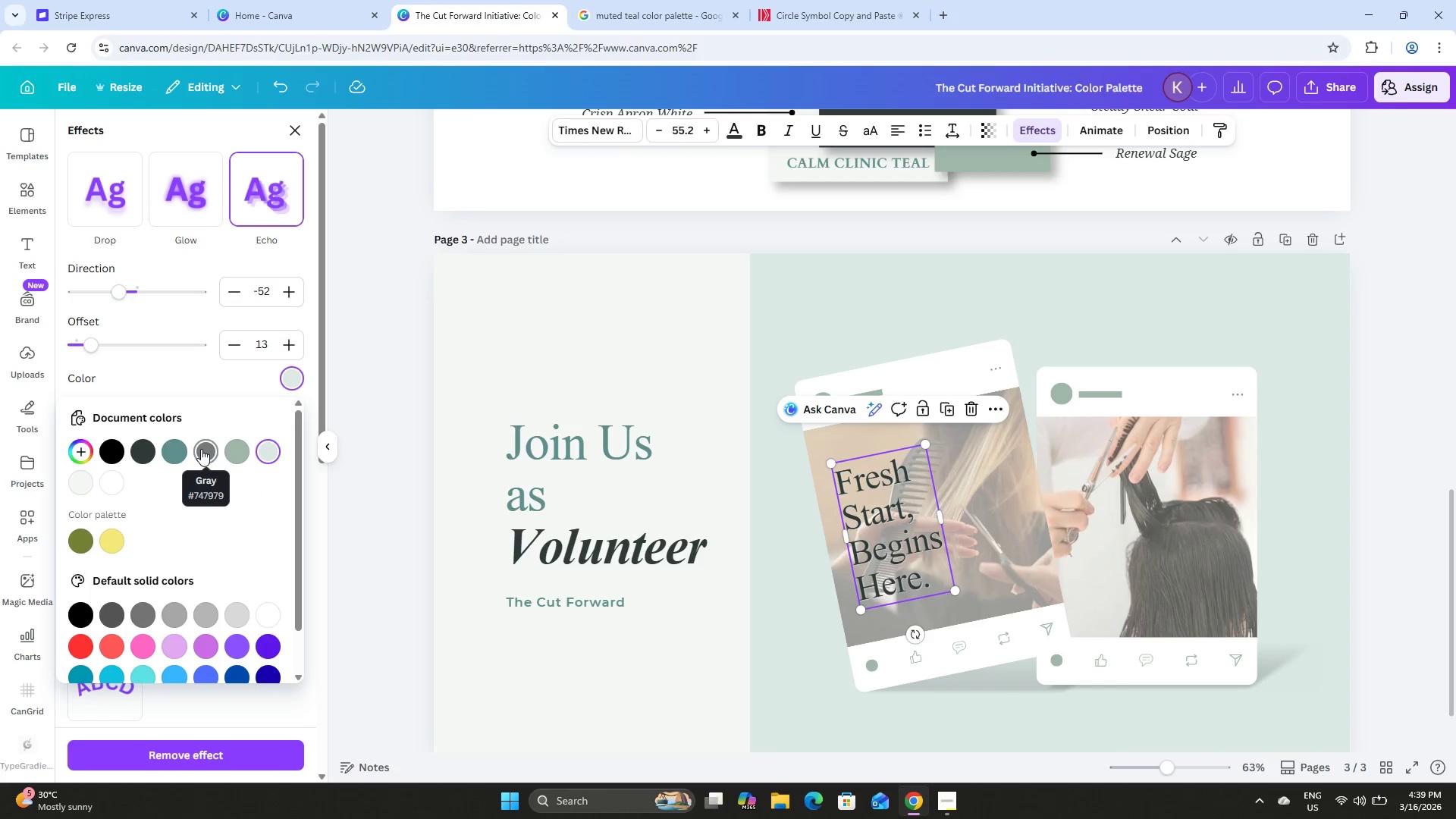 
left_click([179, 449])
 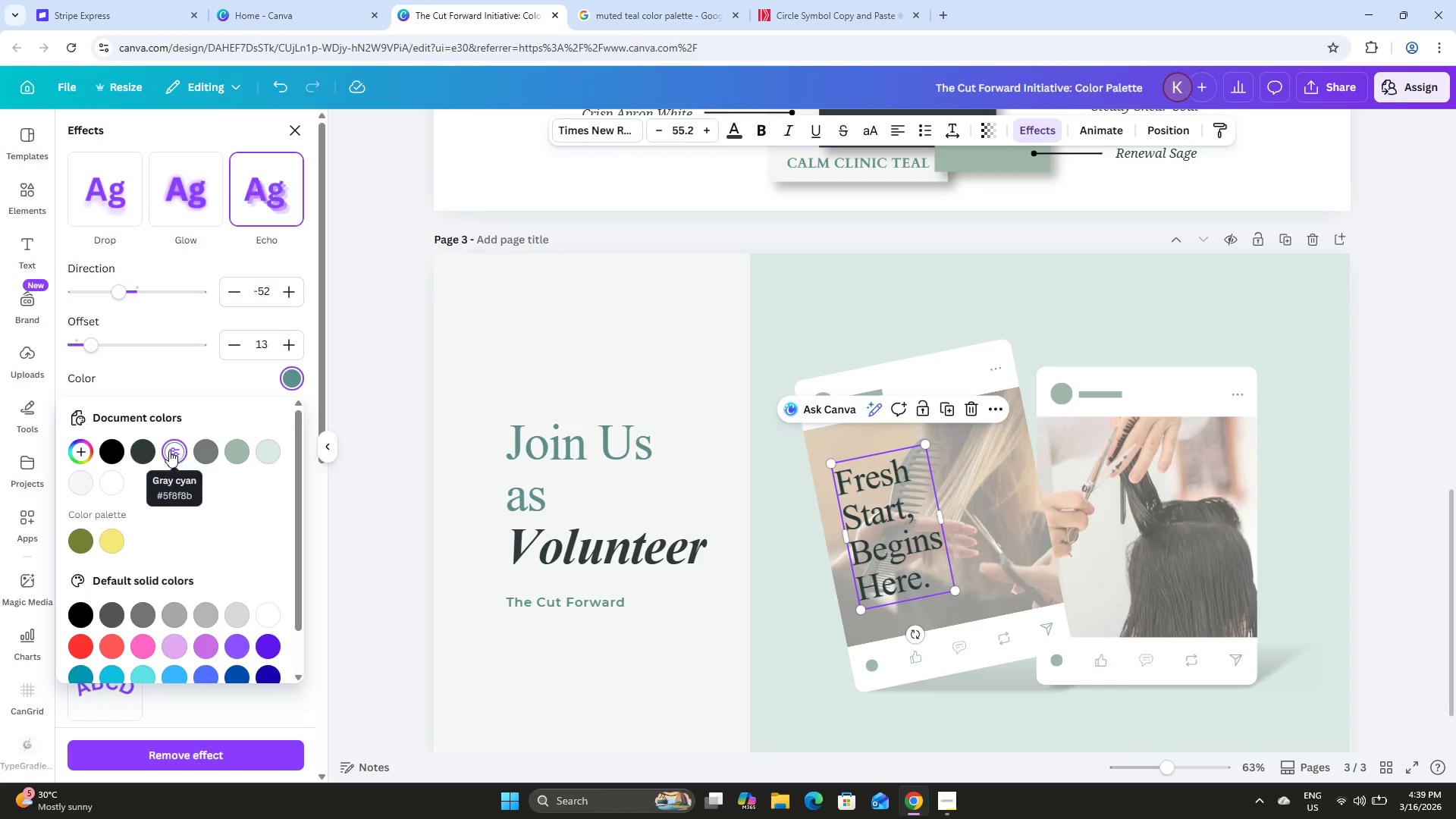 
left_click([146, 450])
 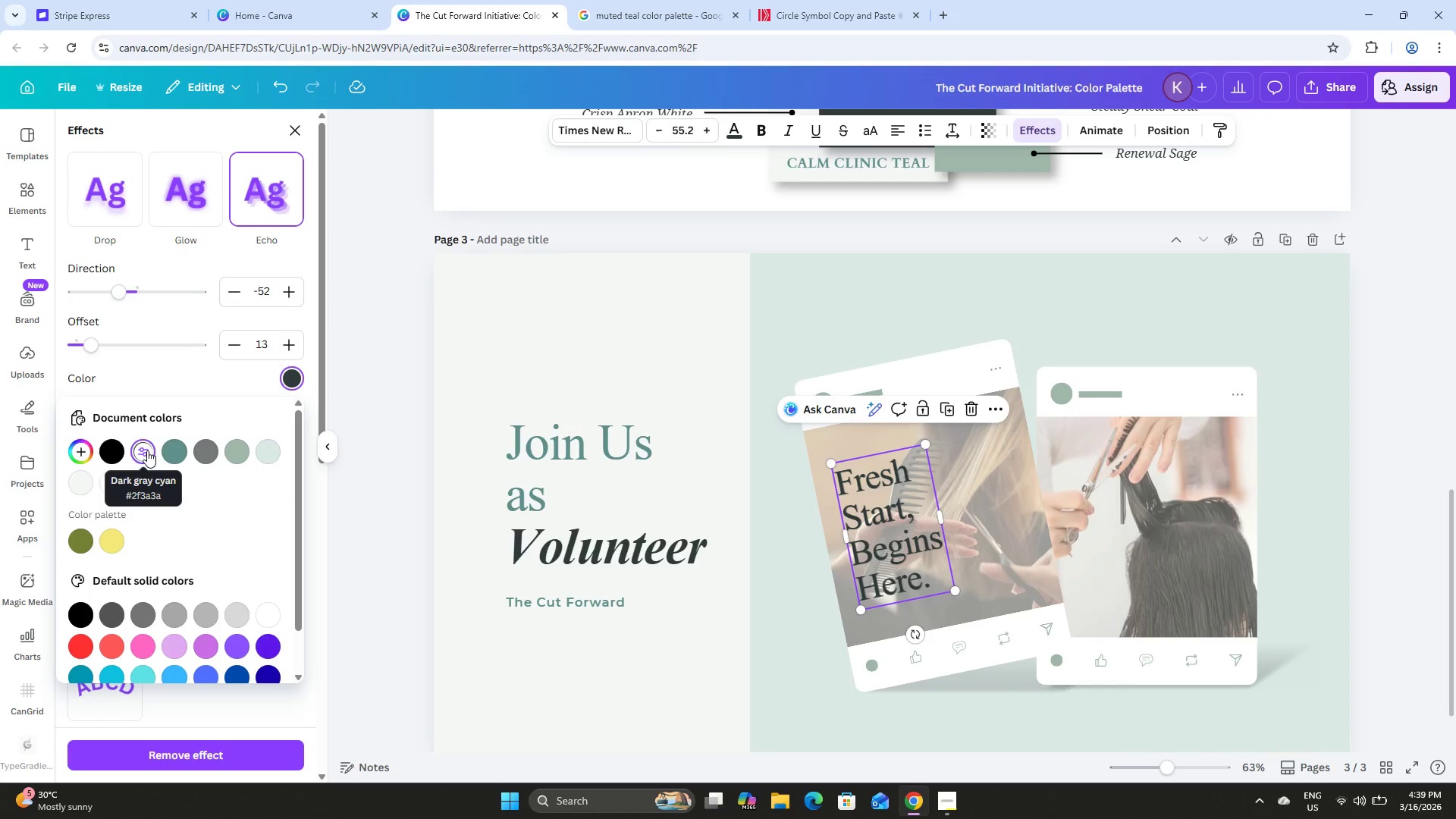 
left_click([162, 450])
 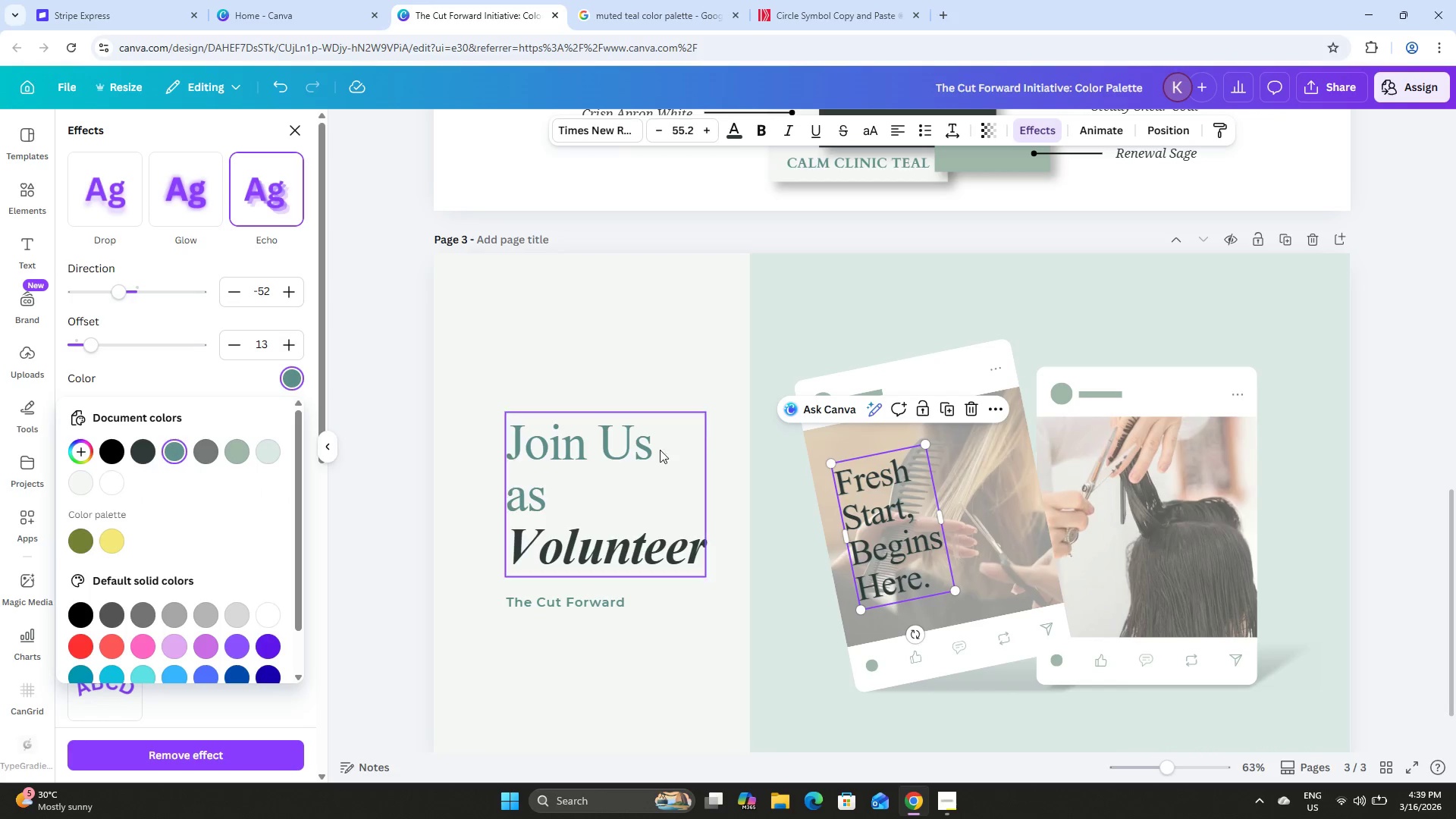 
scroll: coordinate [717, 436], scroll_direction: up, amount: 7.0
 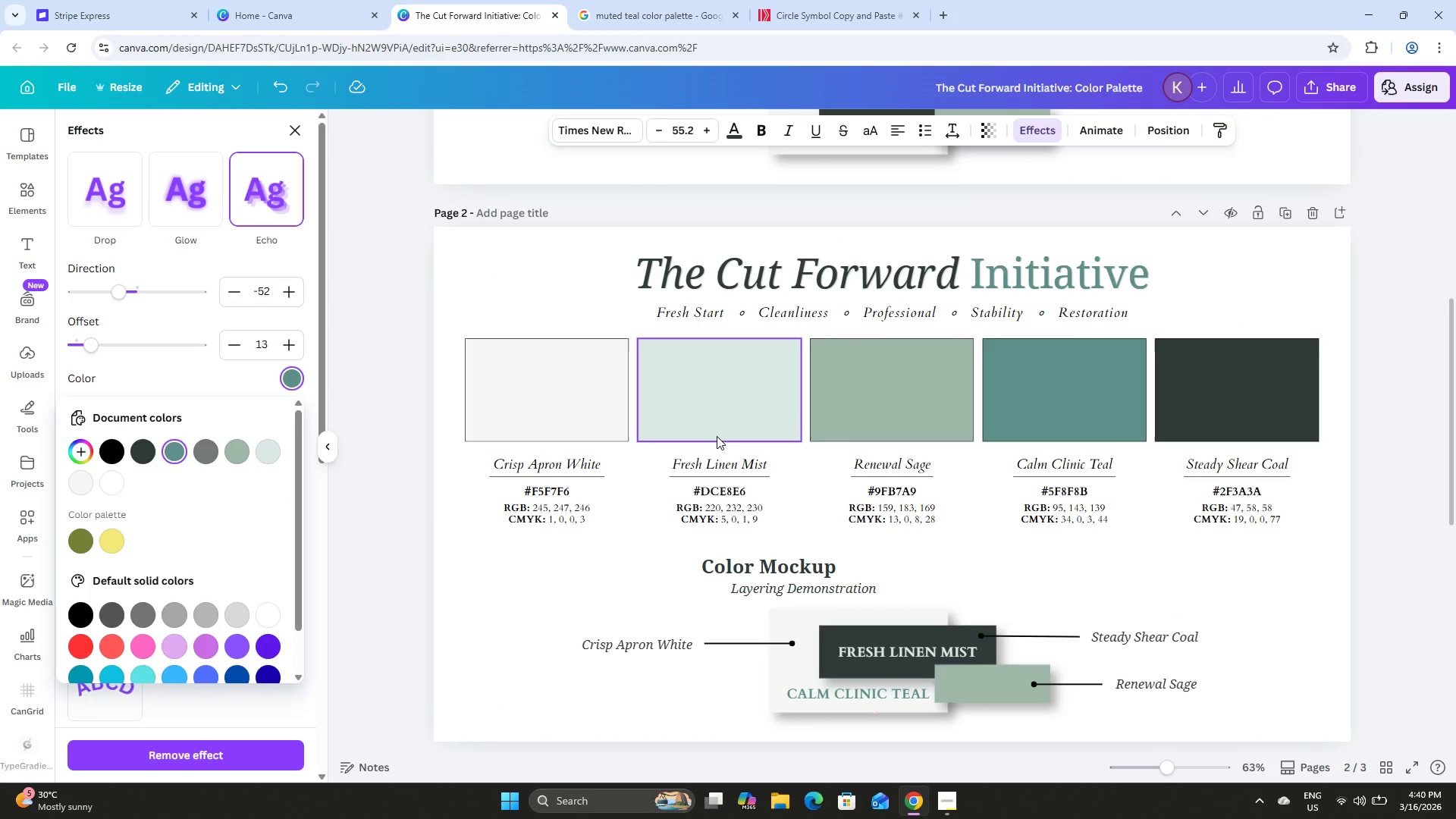 
scroll: coordinate [717, 436], scroll_direction: down, amount: 7.0
 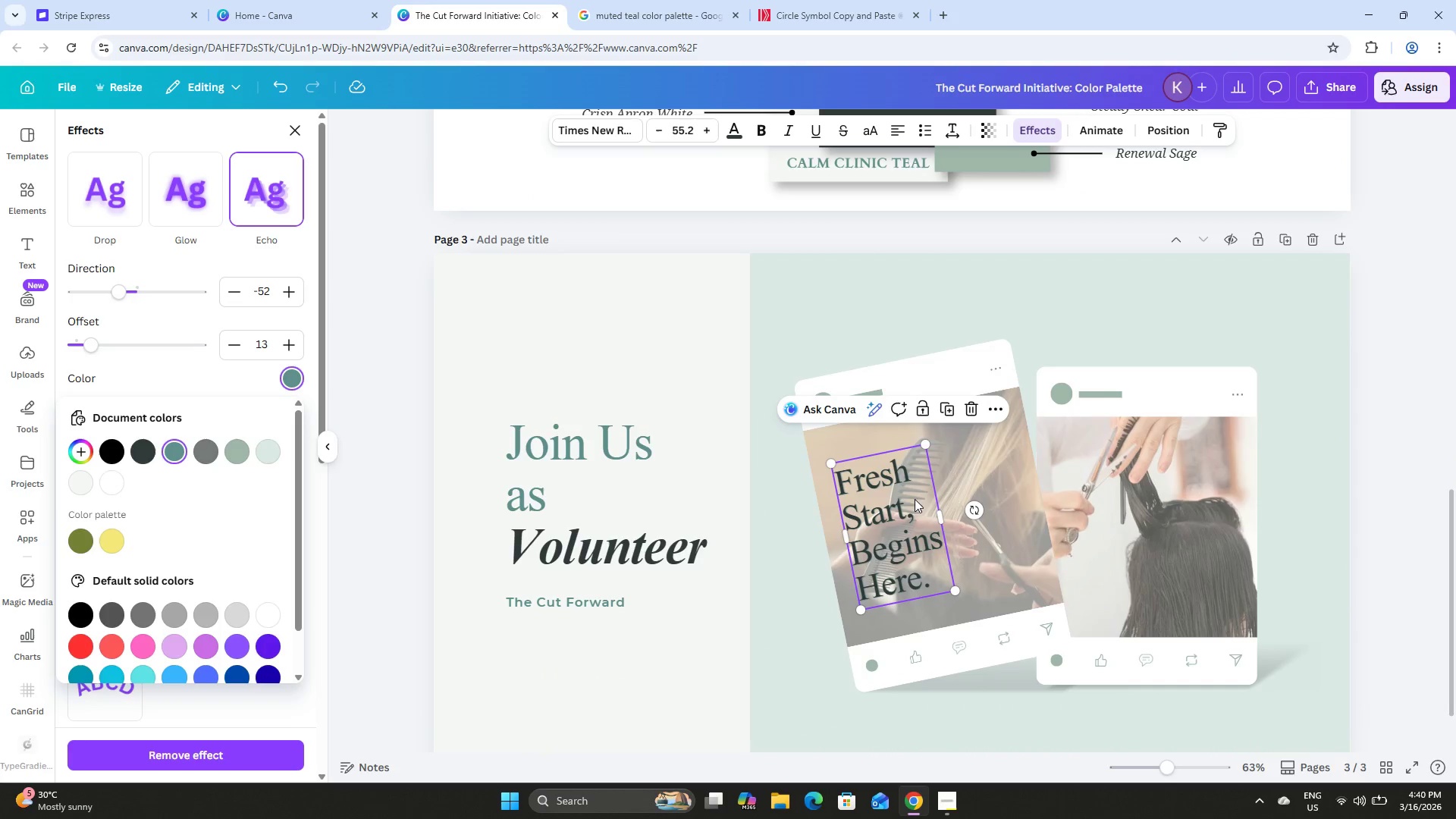 
double_click([982, 459])
 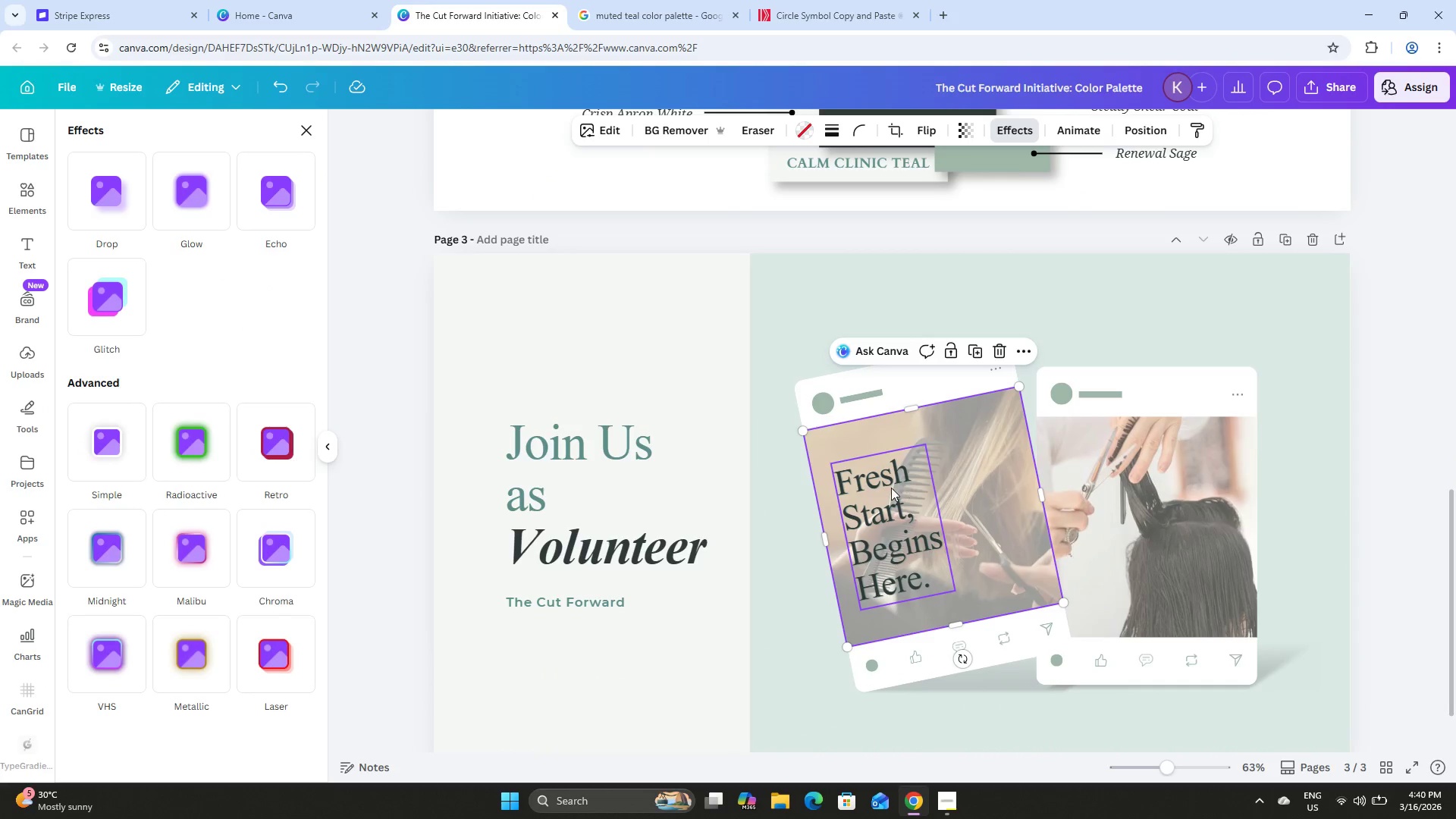 
triple_click([891, 488])
 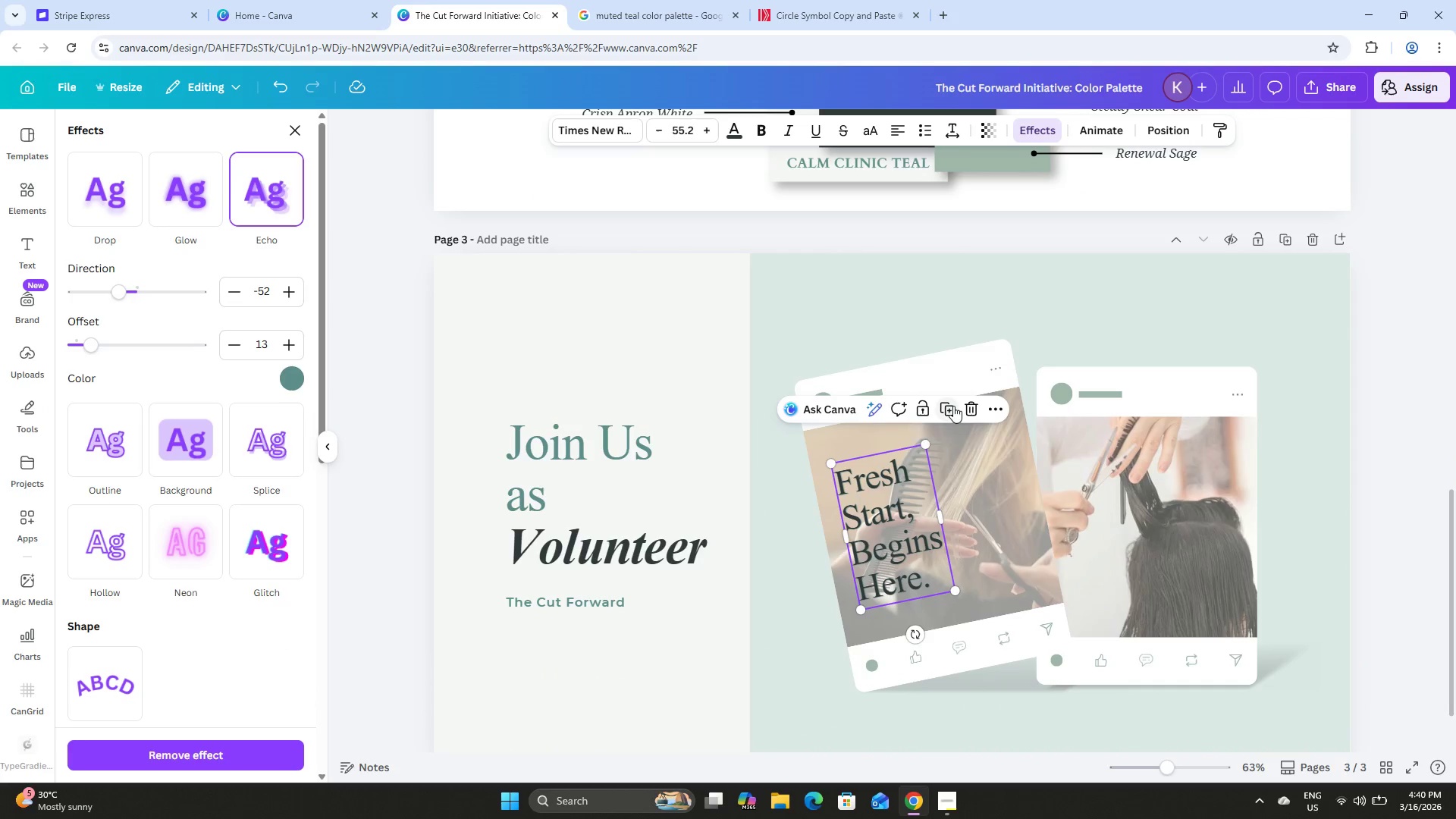 
left_click([970, 403])
 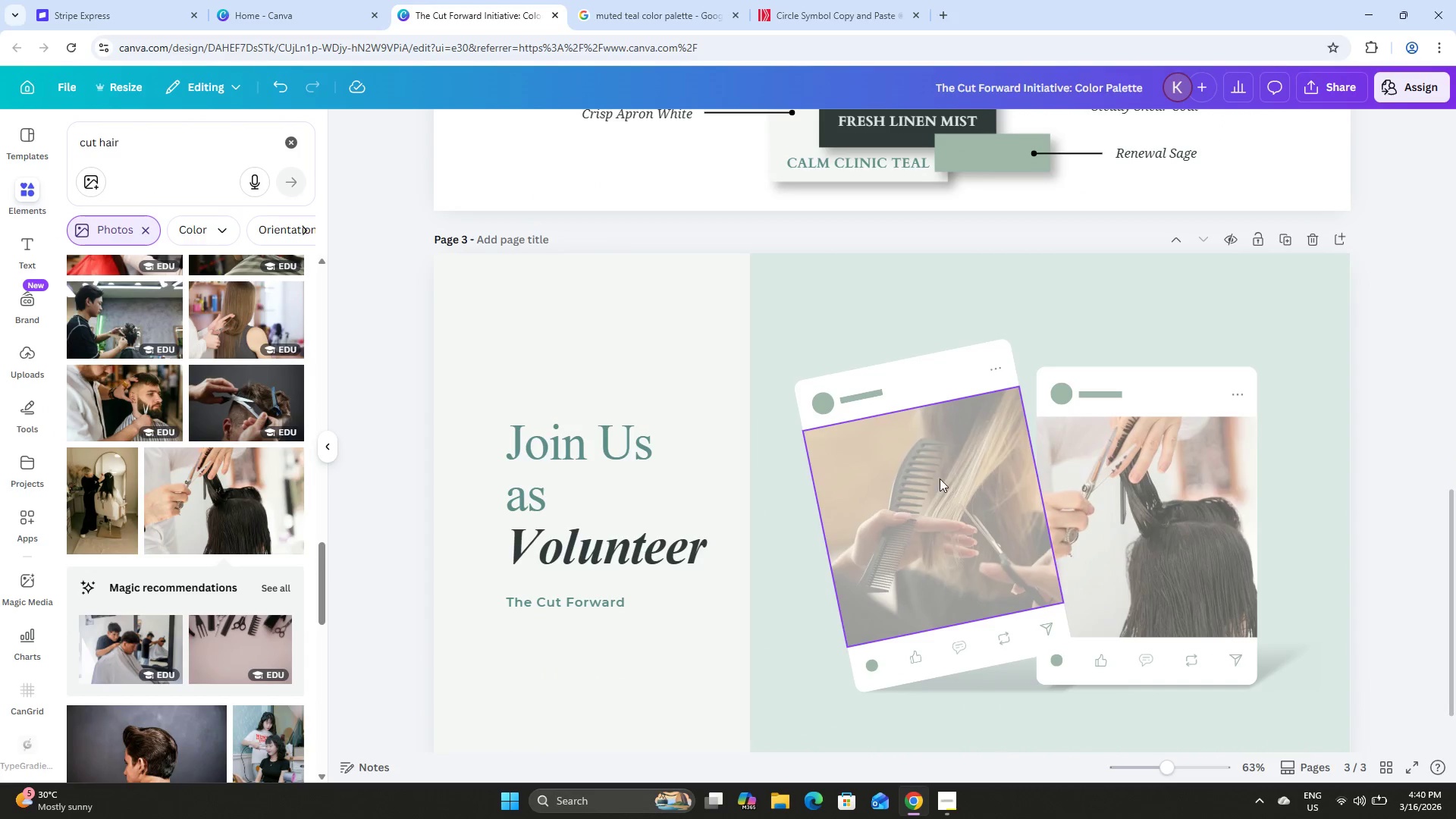 
left_click([939, 480])
 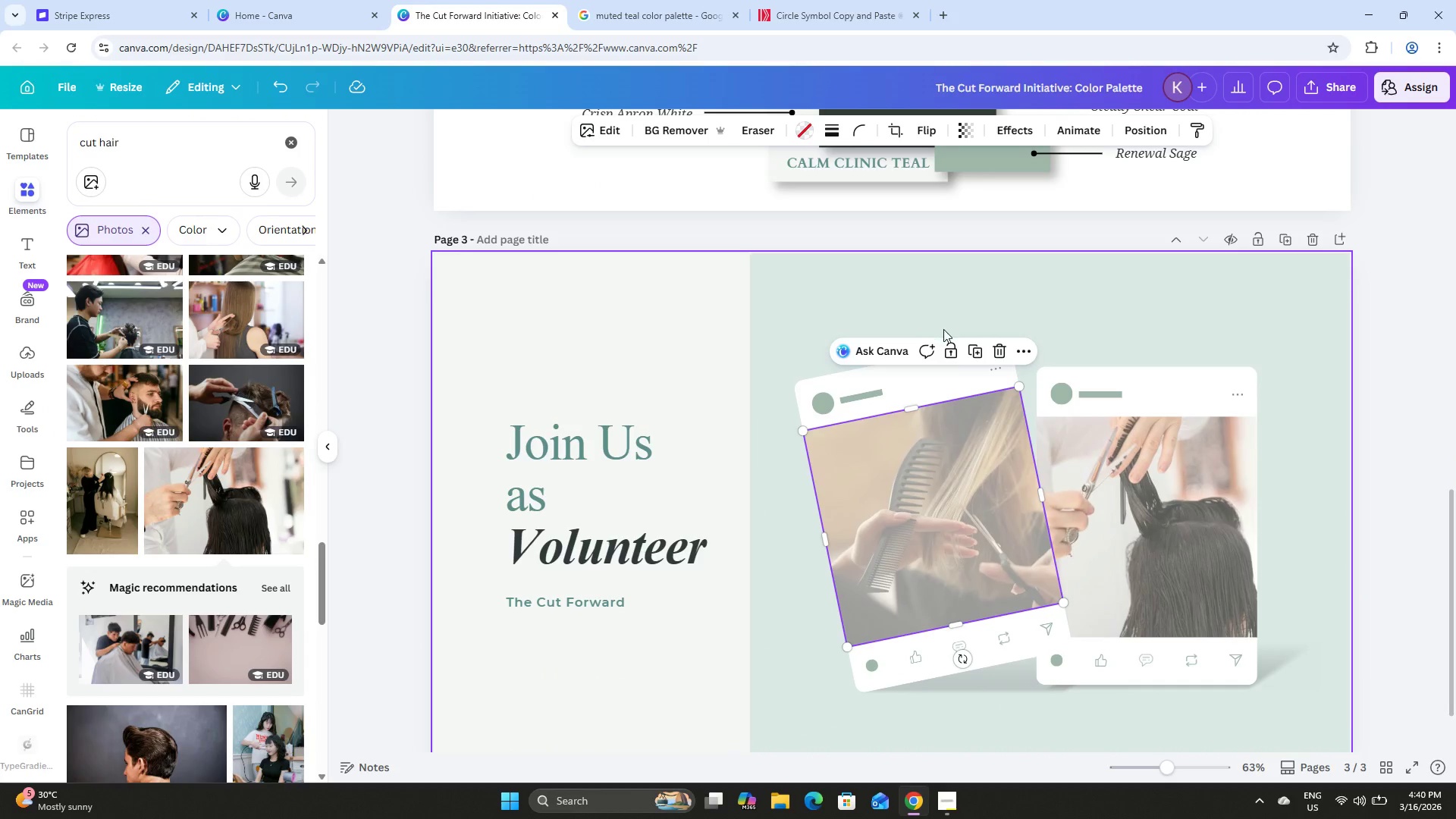 
scroll: coordinate [251, 359], scroll_direction: down, amount: 5.0
 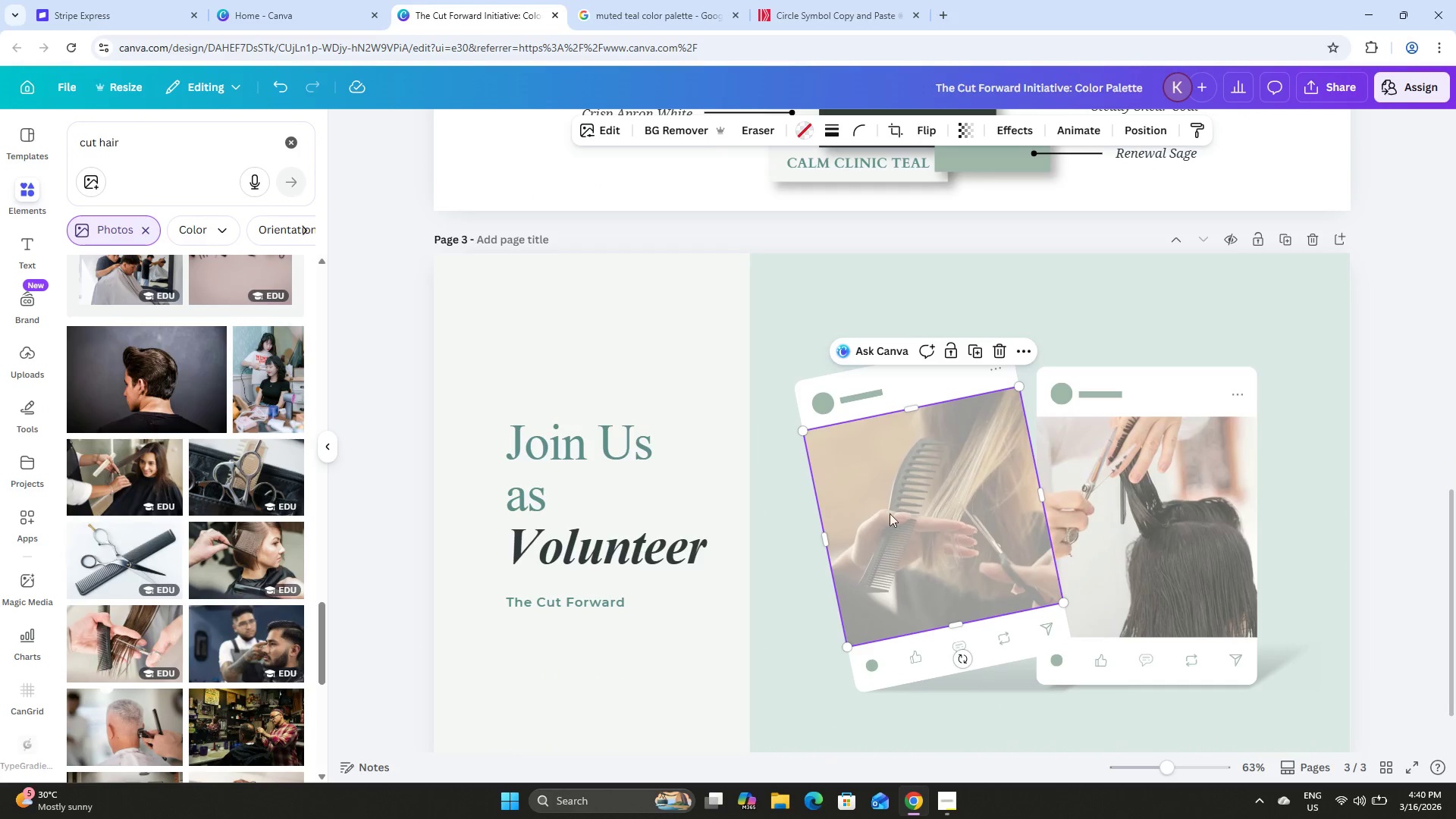 
left_click_drag(start_coordinate=[903, 488], to_coordinate=[902, 512])
 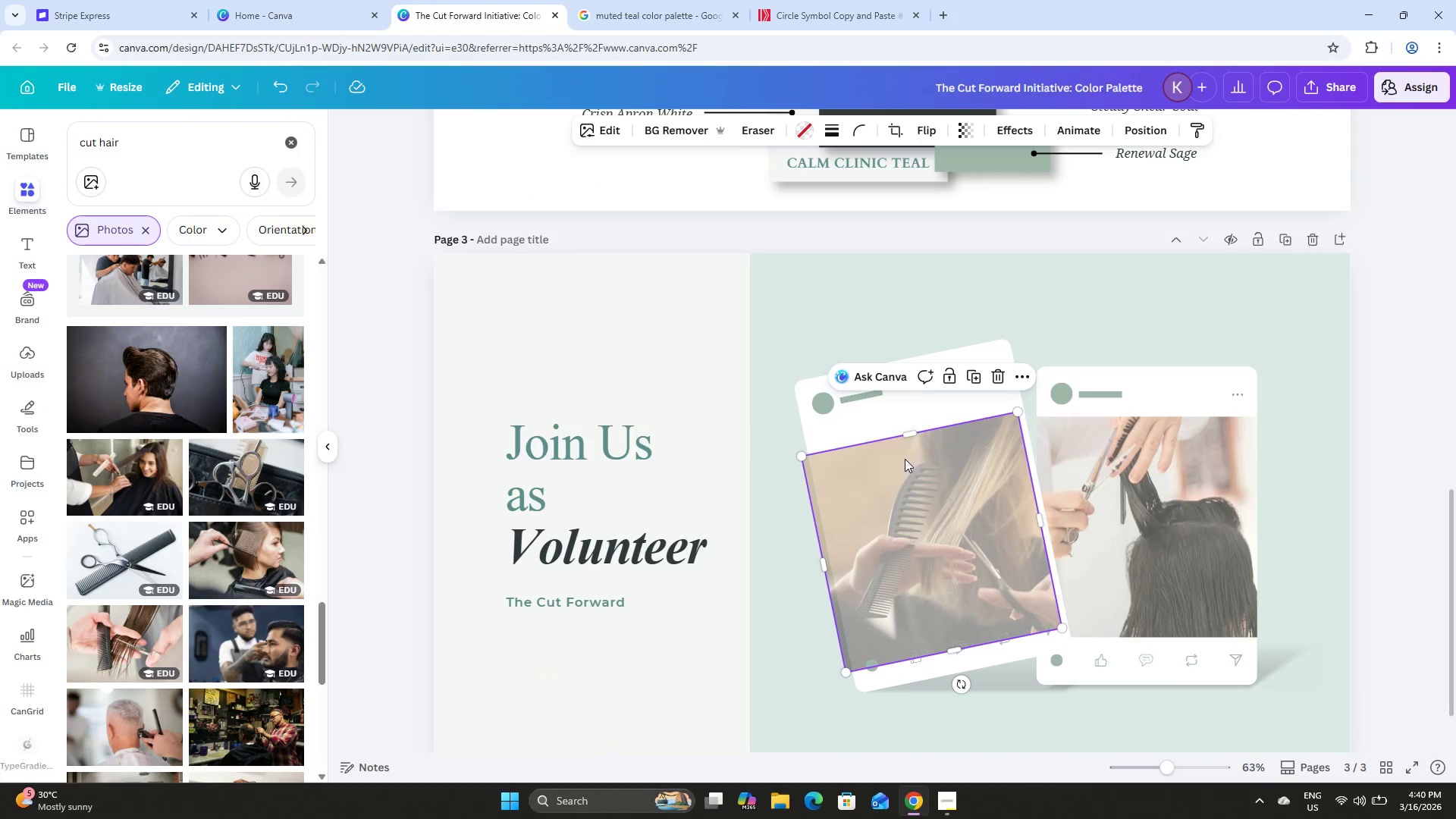 
key(Control+Z)
 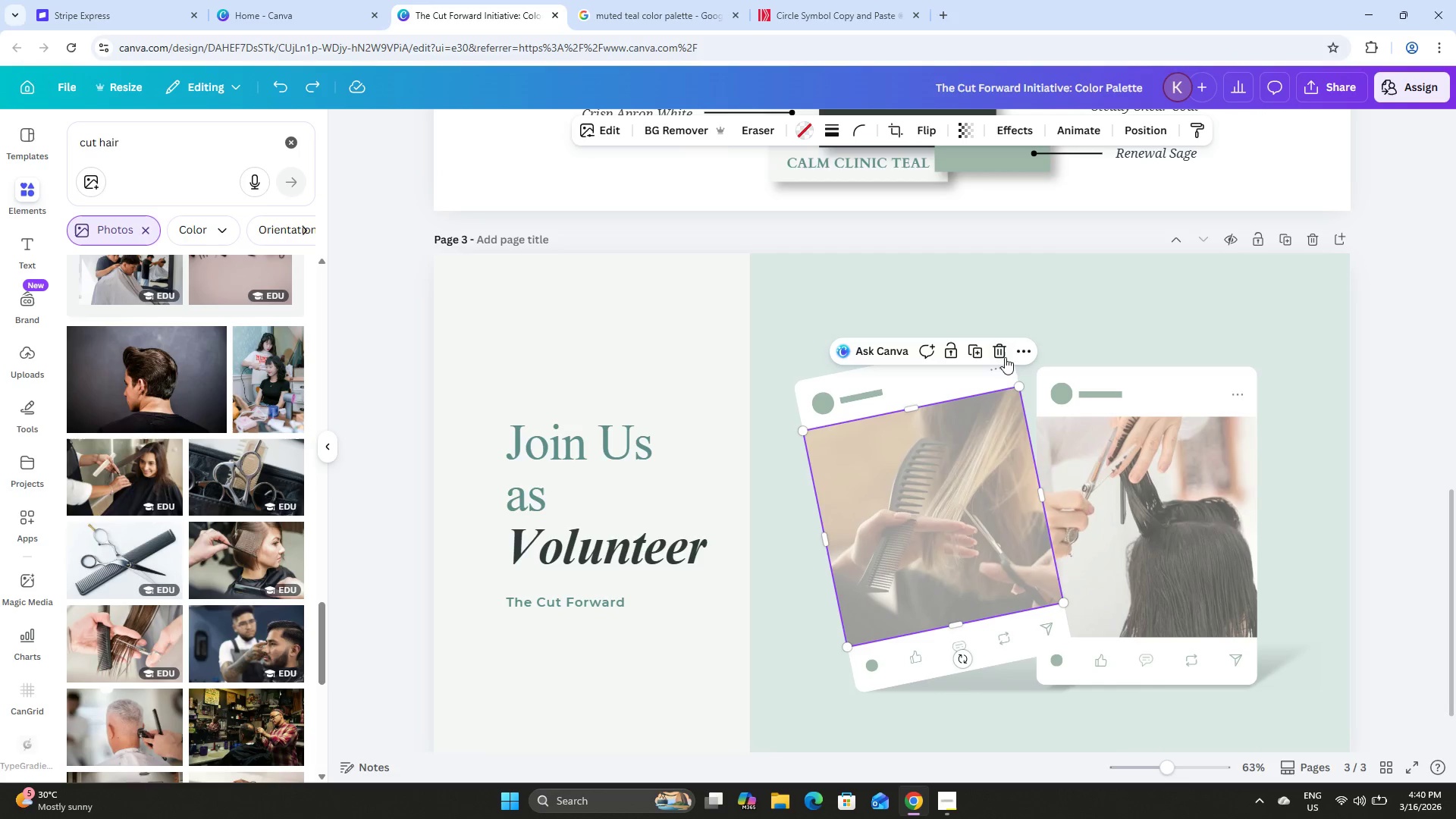 
left_click([1001, 351])
 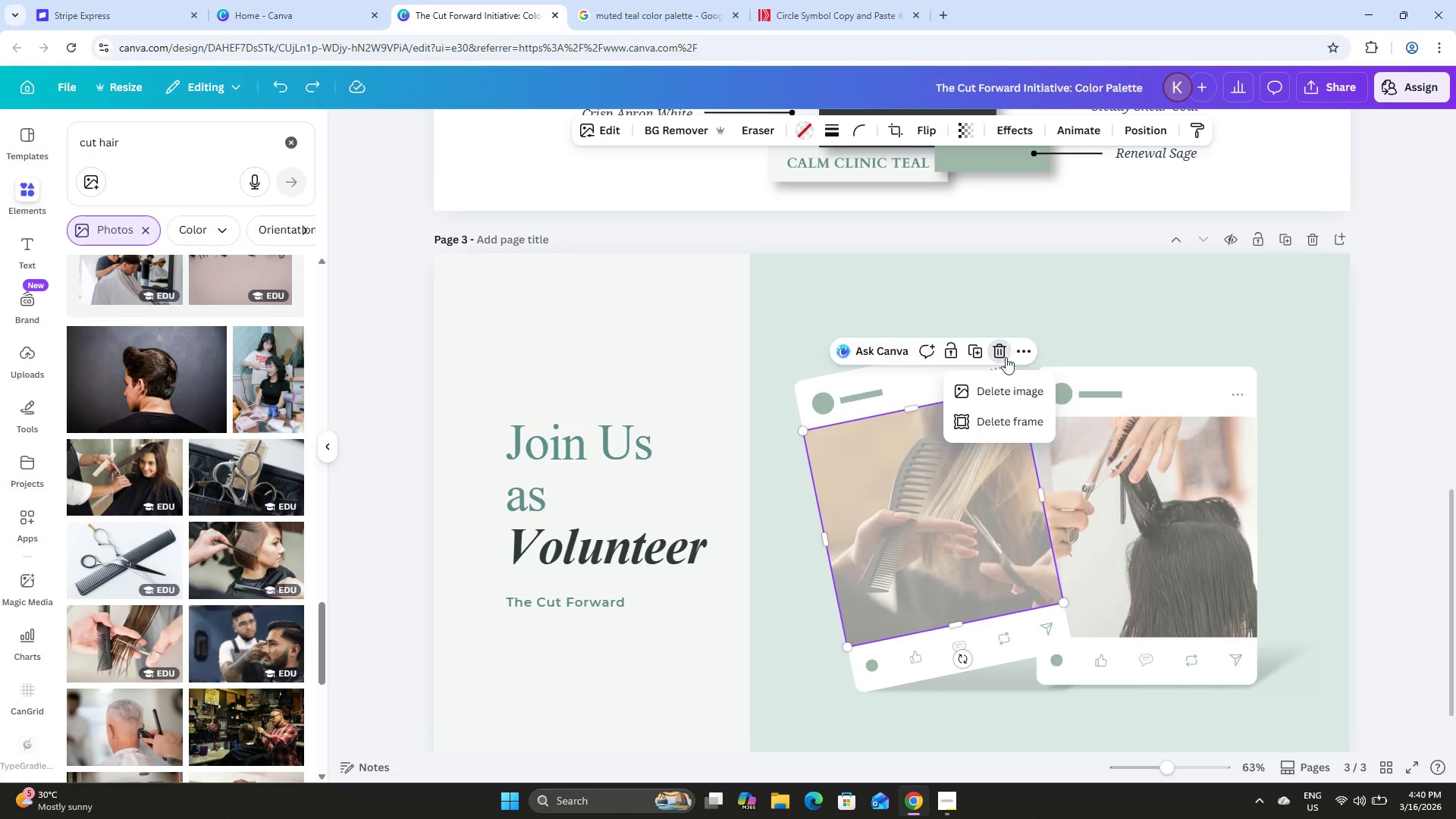 
left_click([1013, 390])
 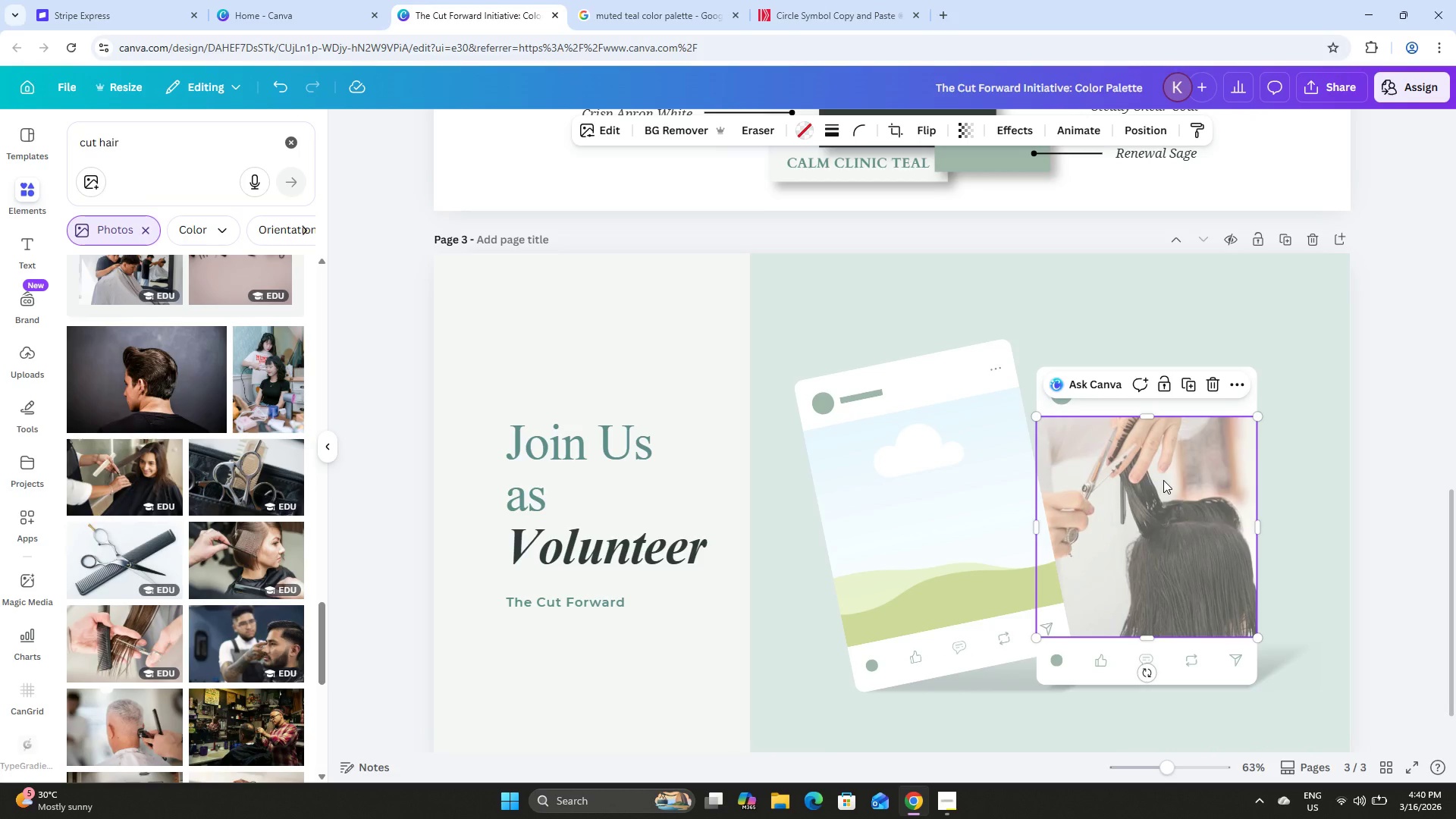 
key(Backspace)
 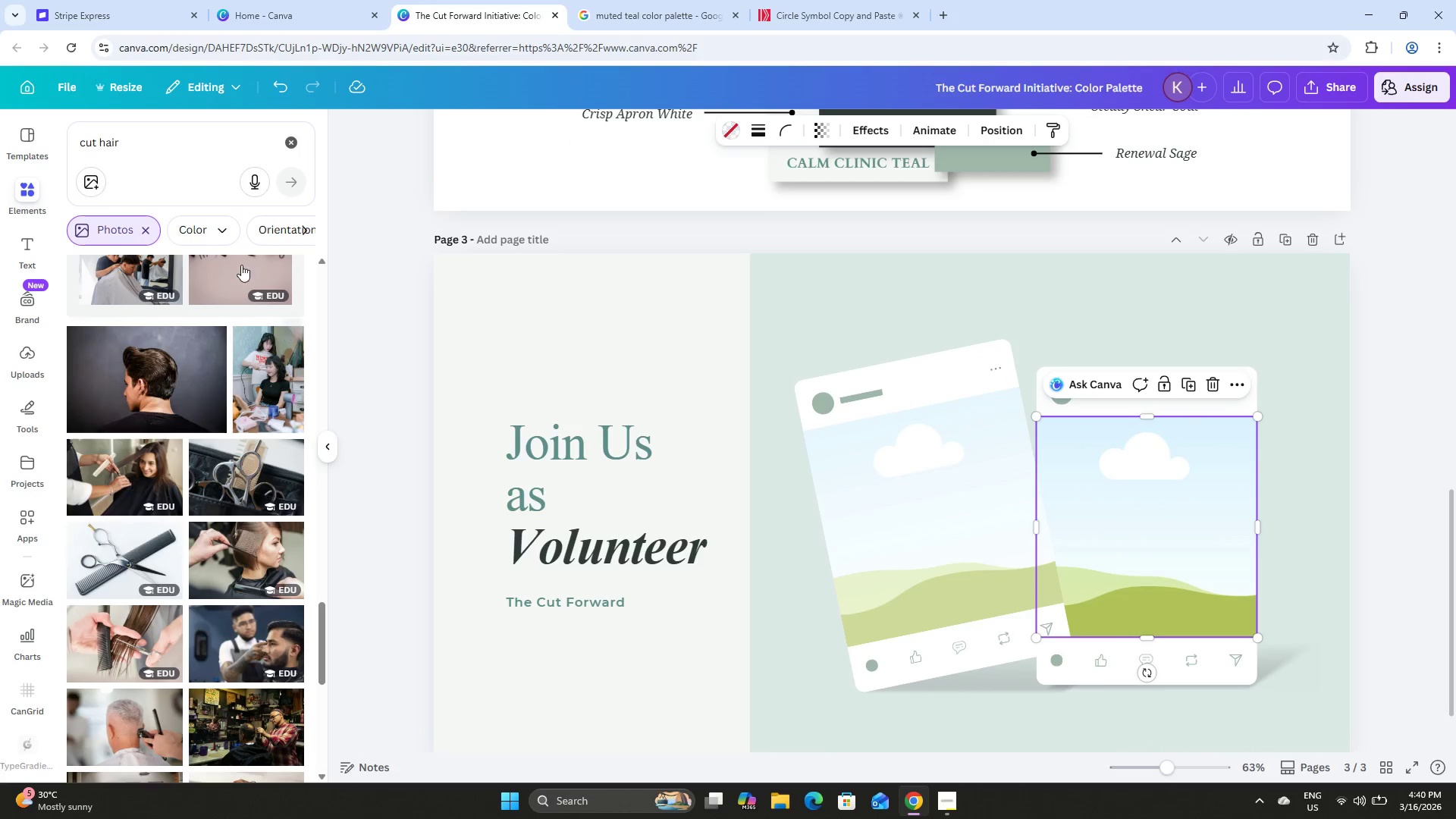 
left_click([136, 149])
 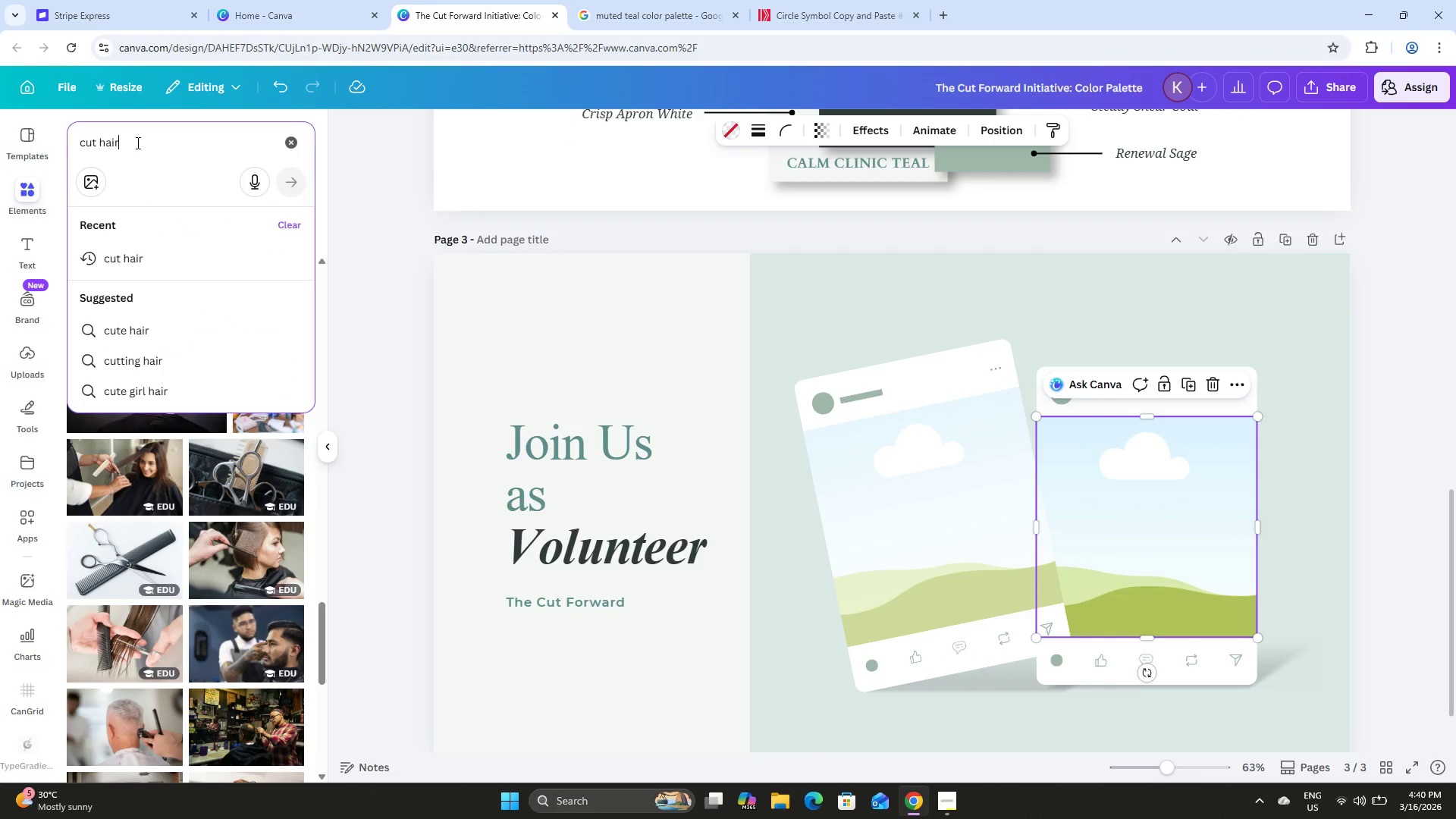 
left_click_drag(start_coordinate=[136, 143], to_coordinate=[29, 140])
 